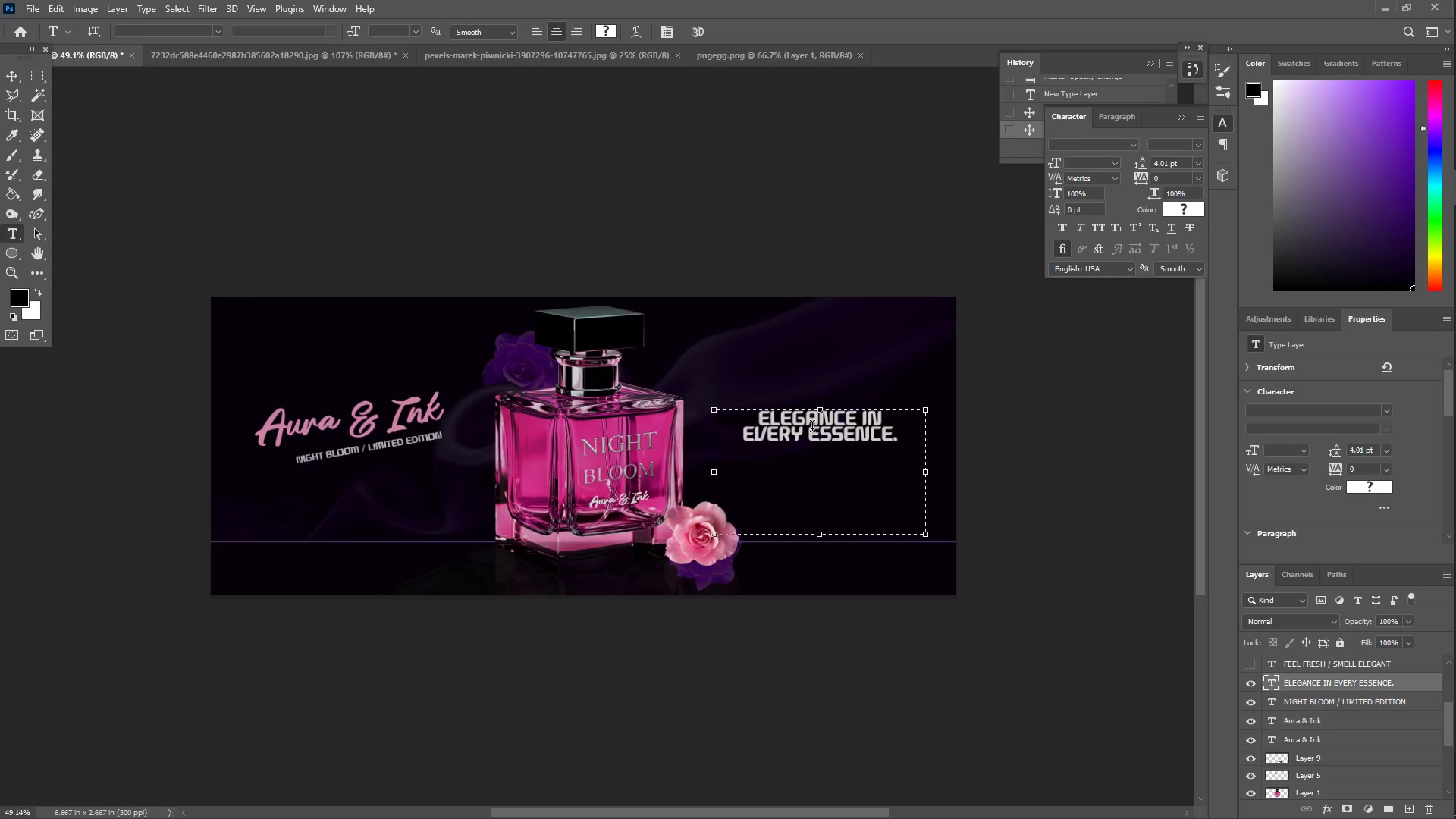 
key(Control+ControlLeft)
 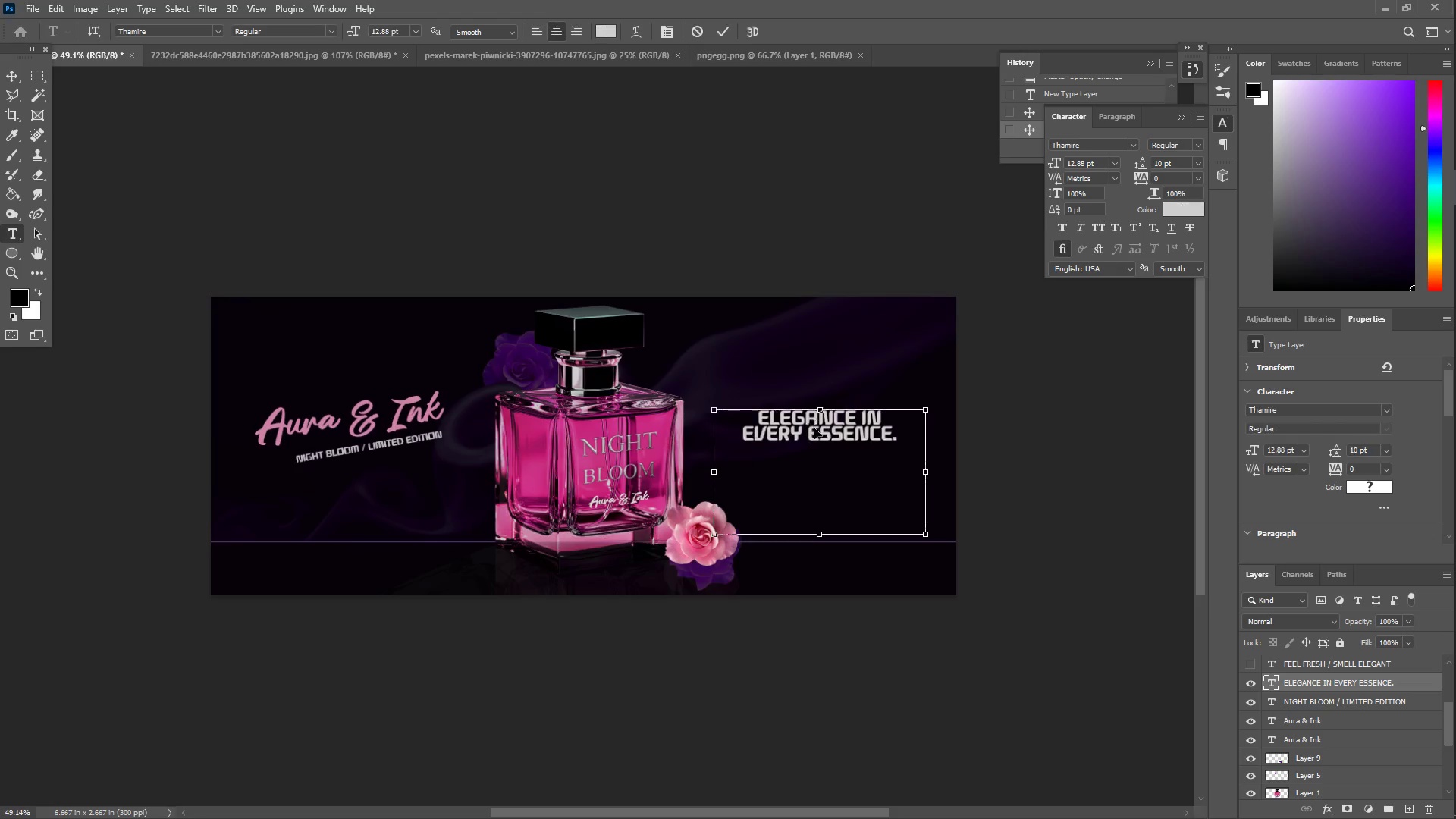 
key(Control+A)
 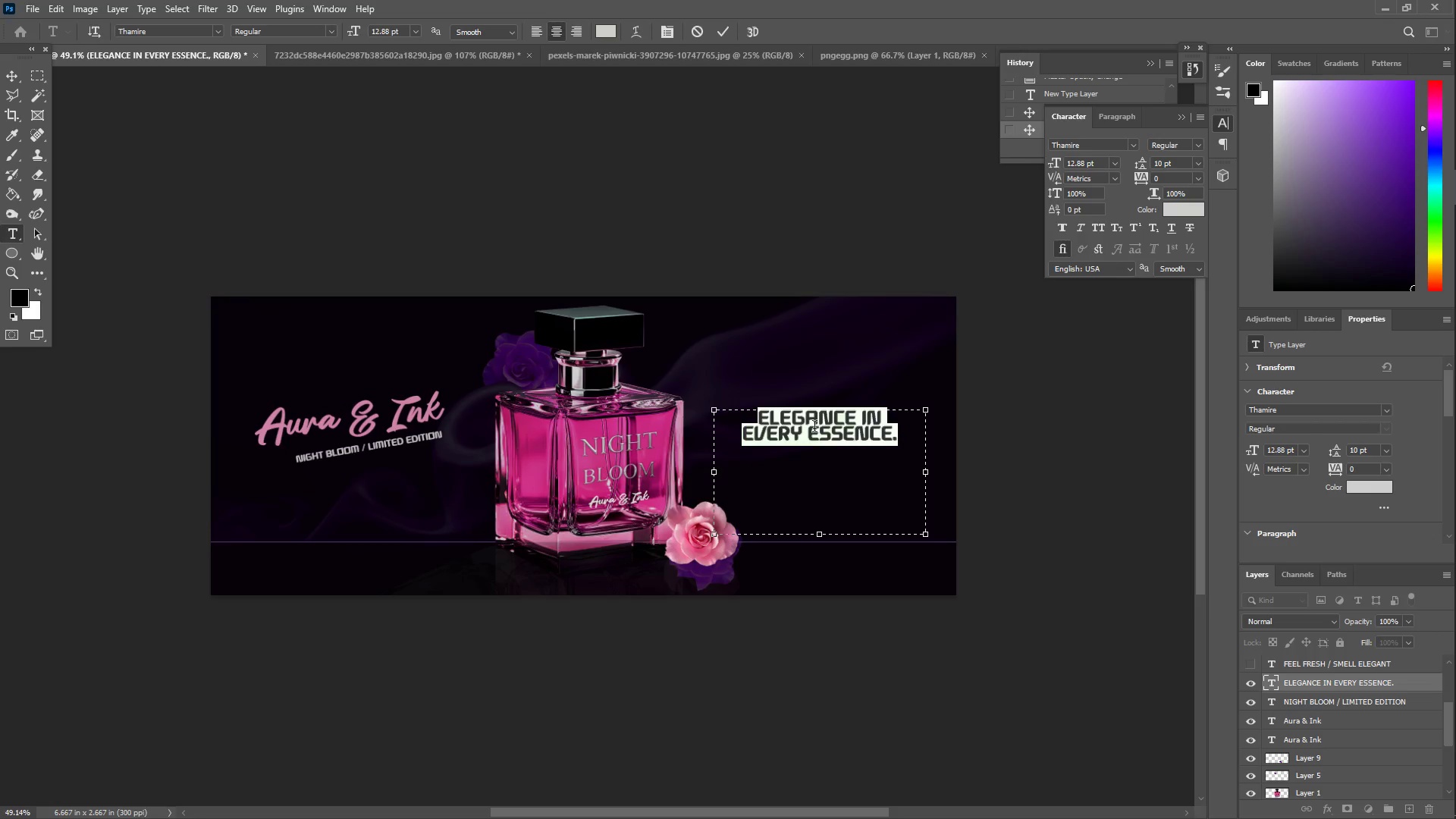 
type(fall inlove,)
 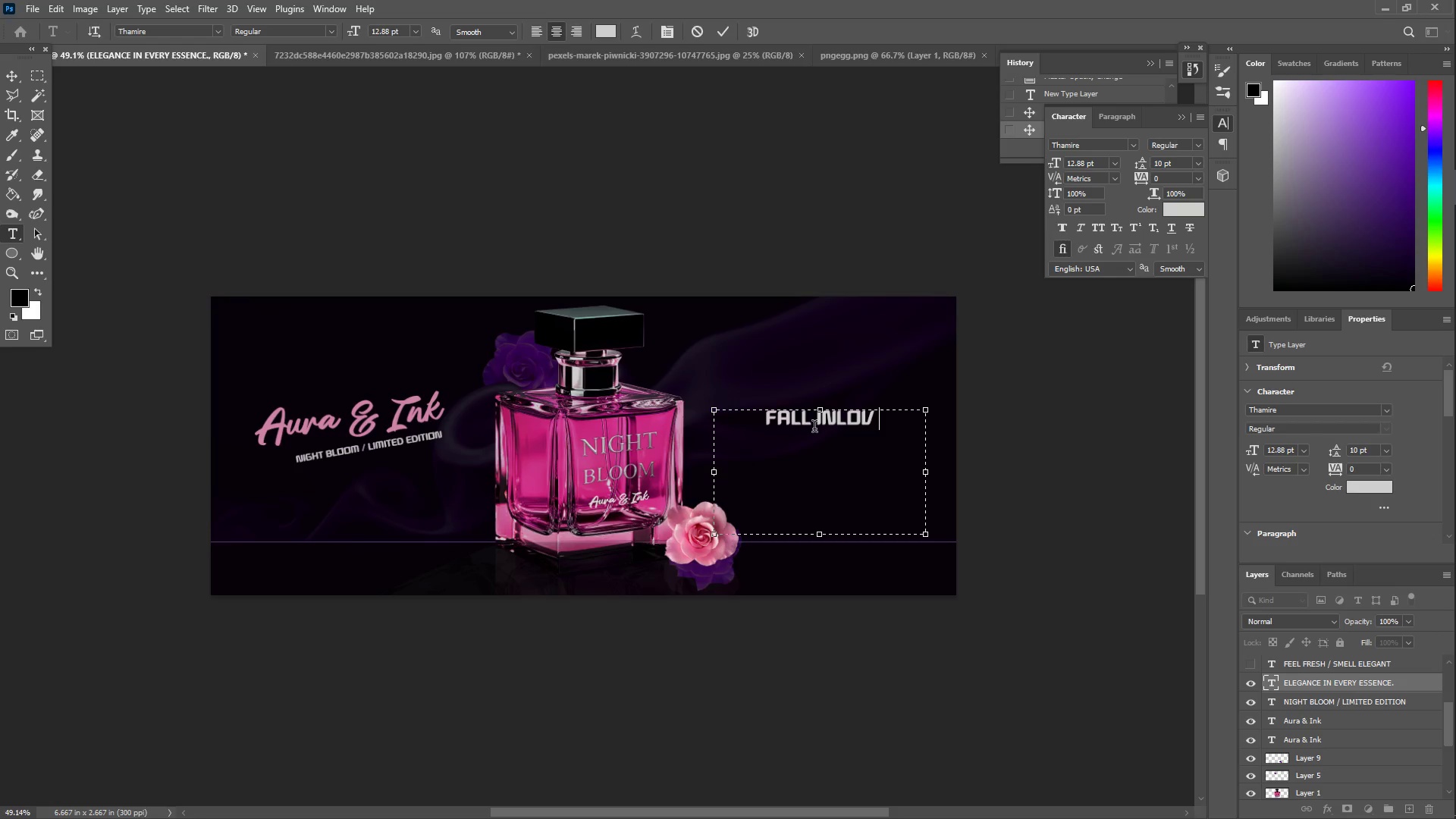 
key(Enter)
 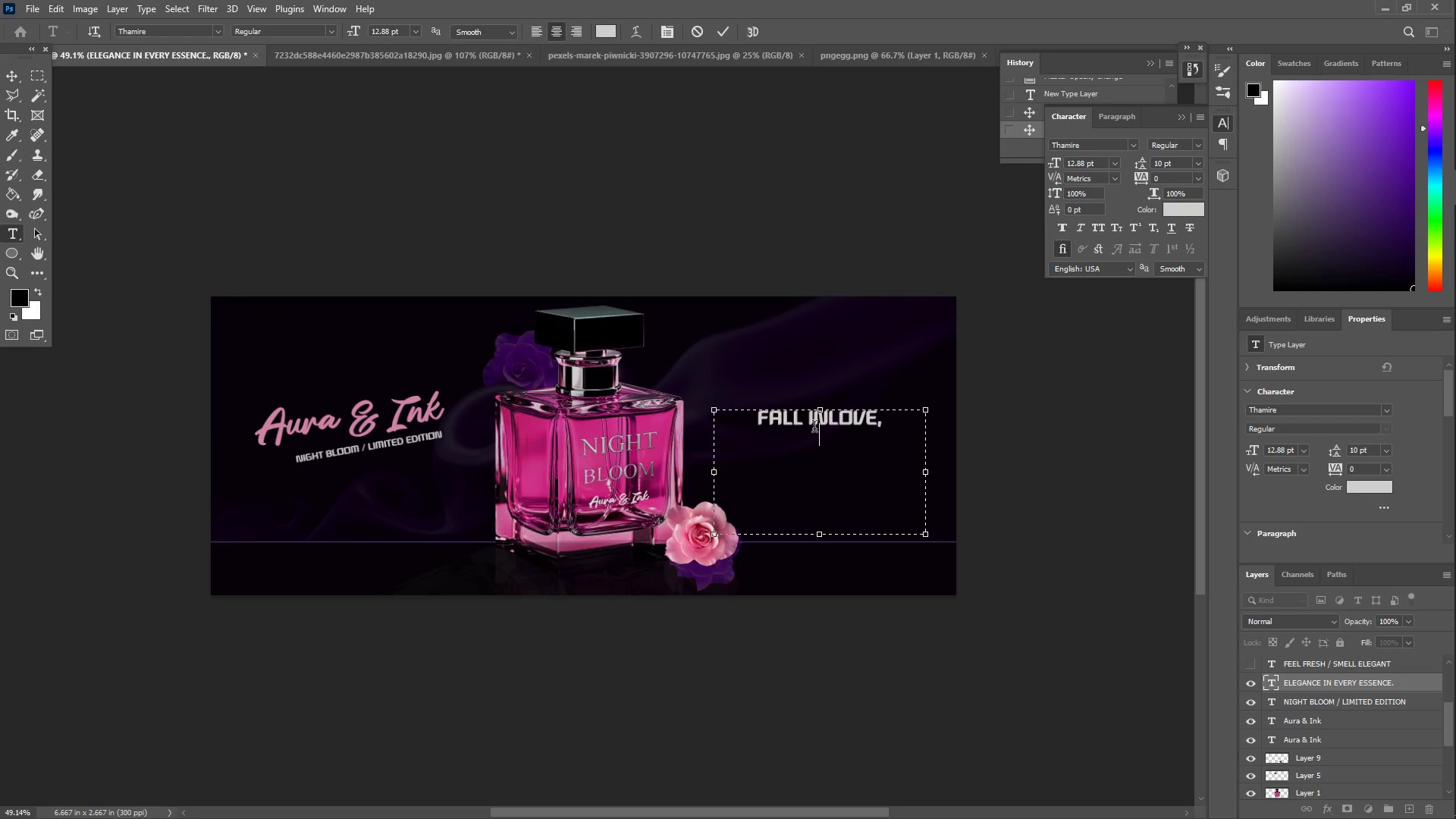 
type(once )
key(Backspace)
key(Backspace)
type(e)
key(Backspace)
key(Backspace)
type(e scent at a time.)
 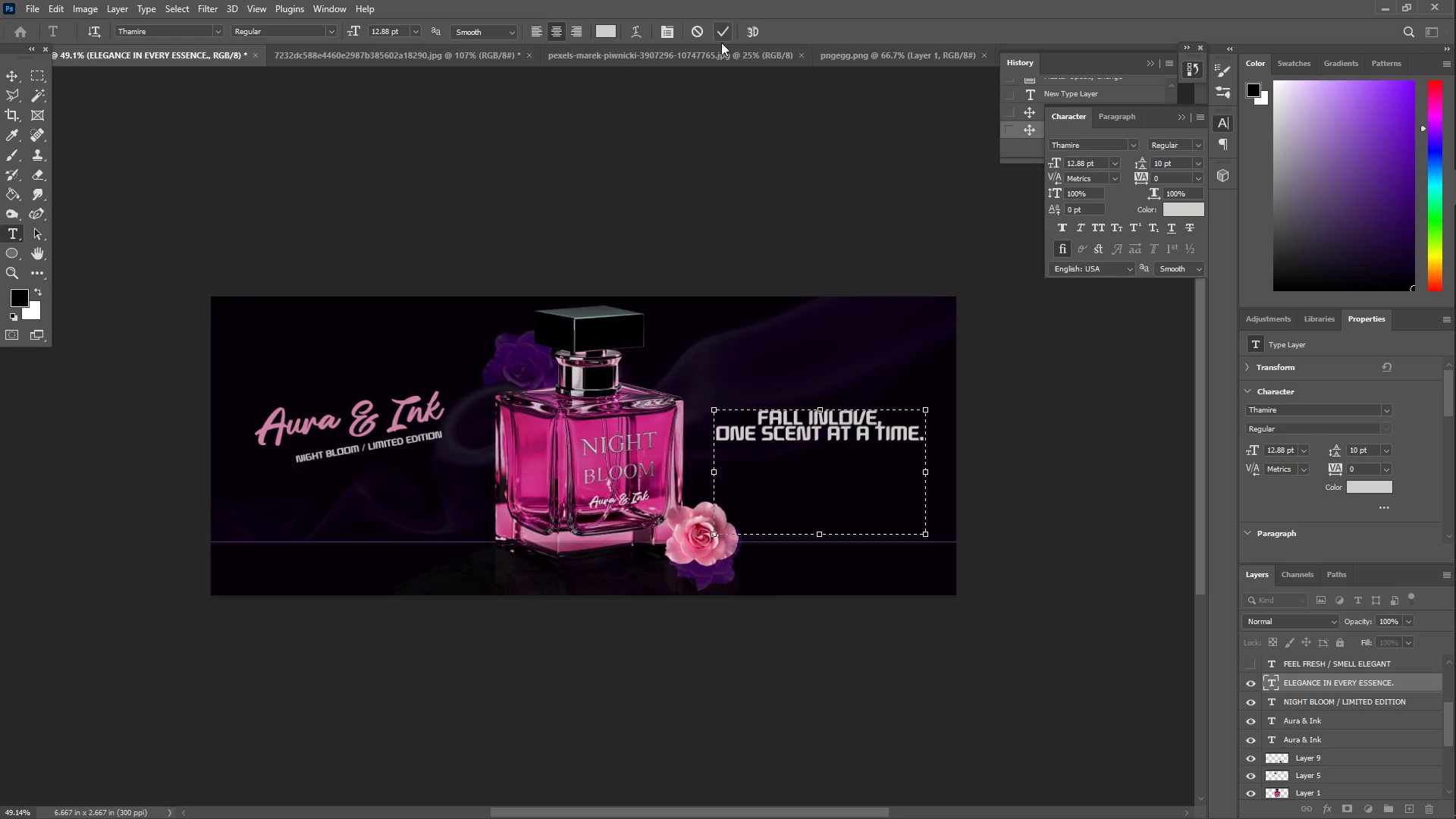 
double_click([723, 34])
 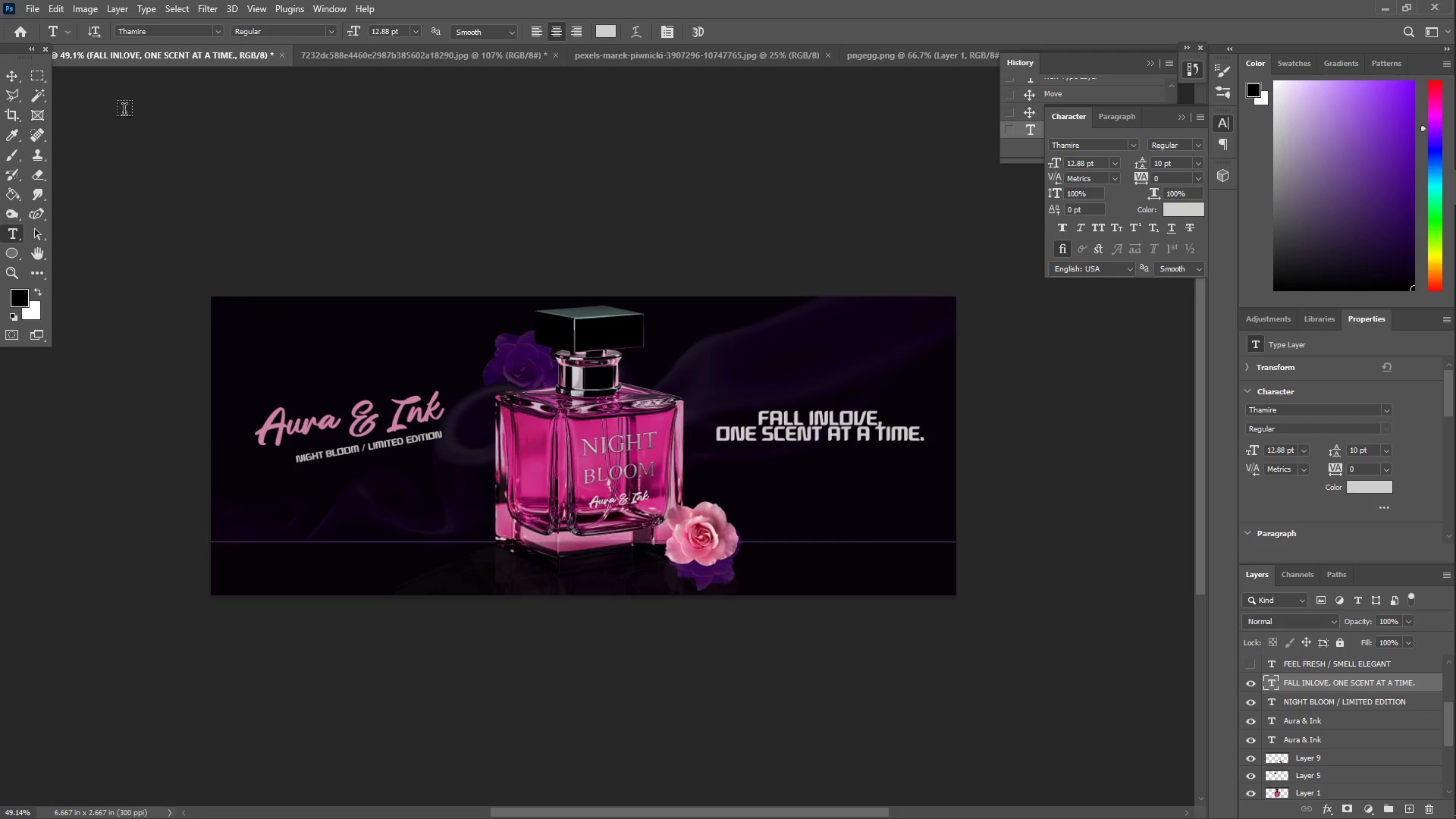 
left_click([35, 11])
 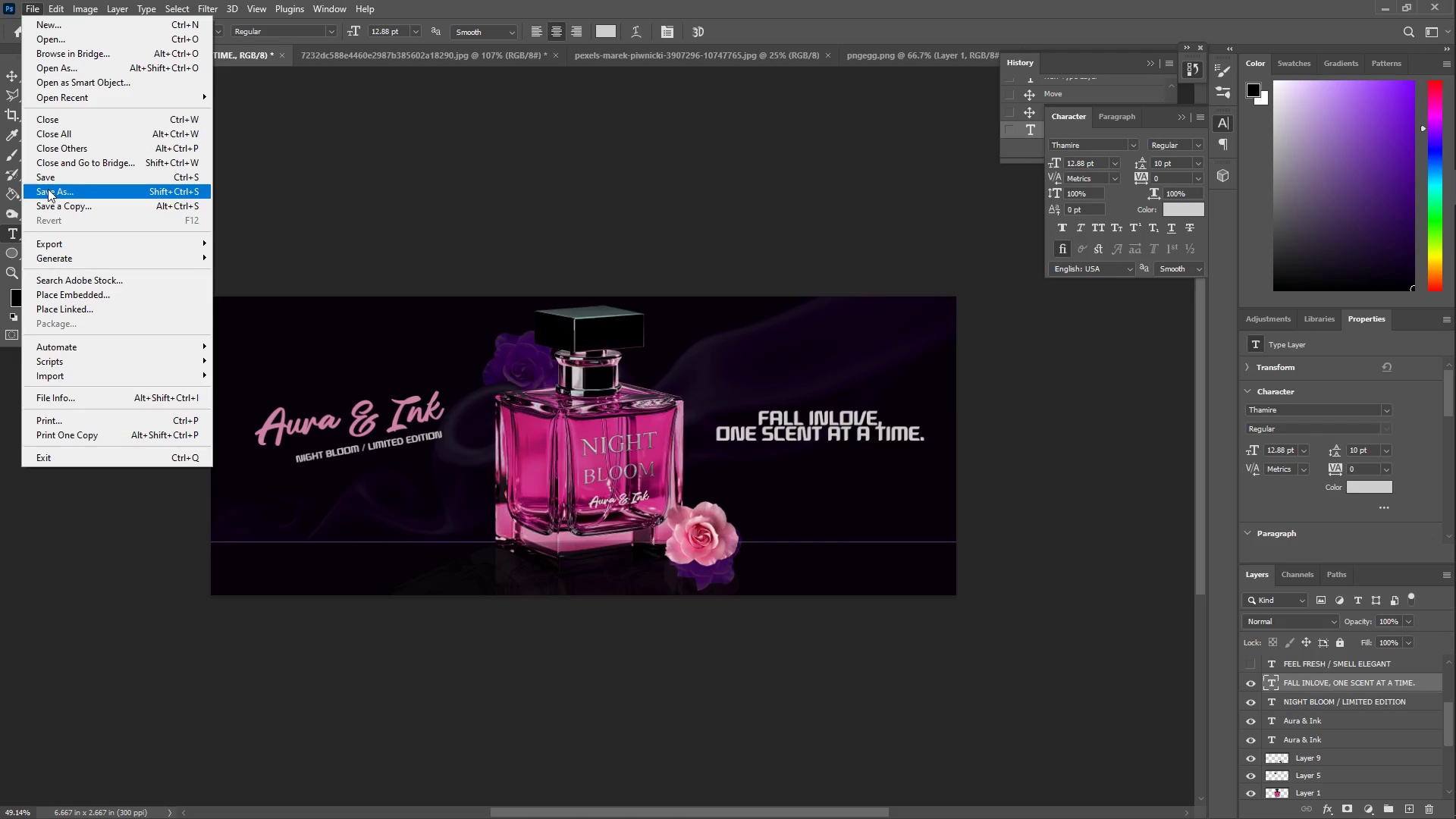 
left_click([85, 240])
 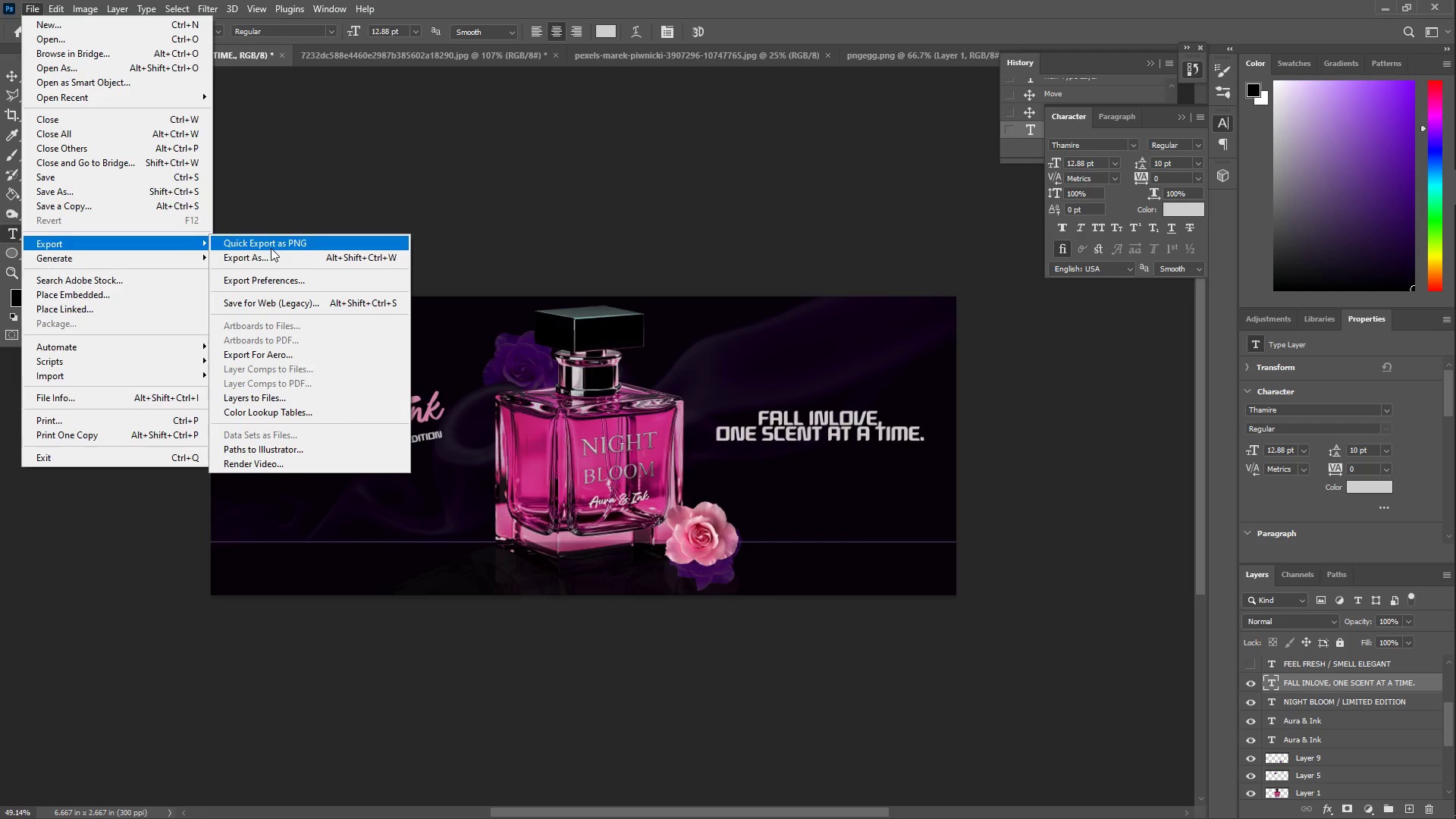 
left_click([268, 245])
 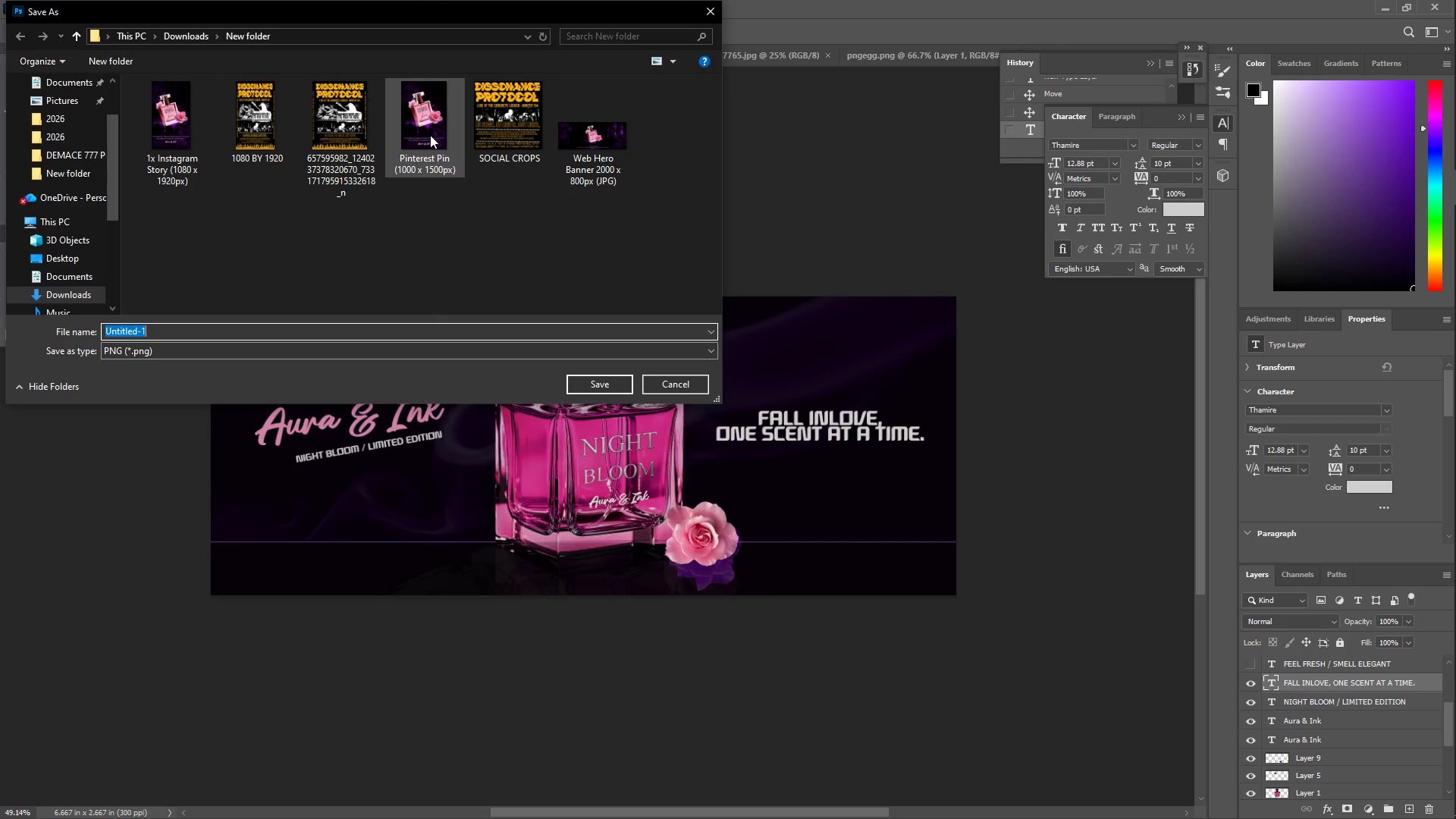 
left_click([612, 143])
 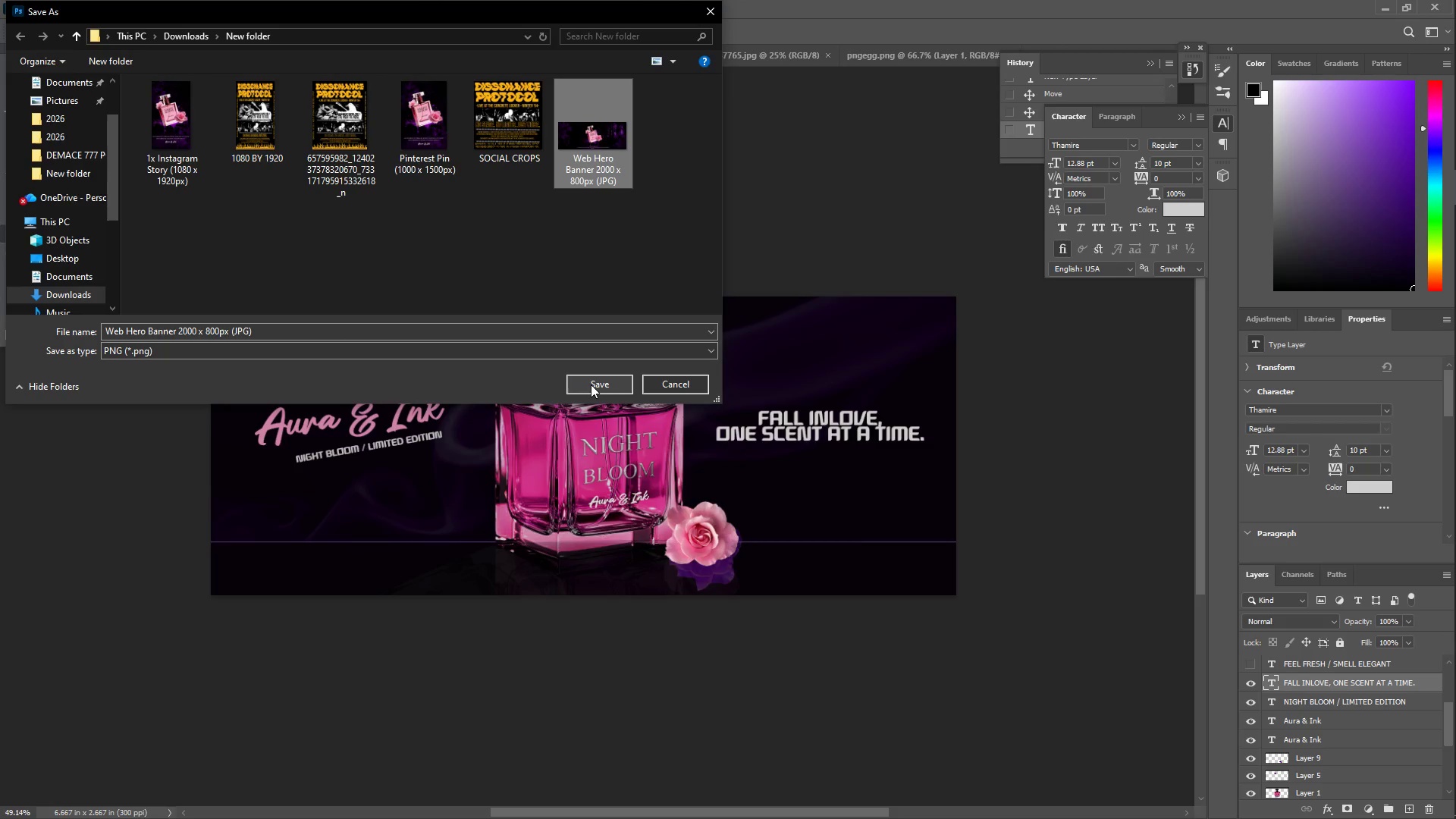 
left_click([591, 384])
 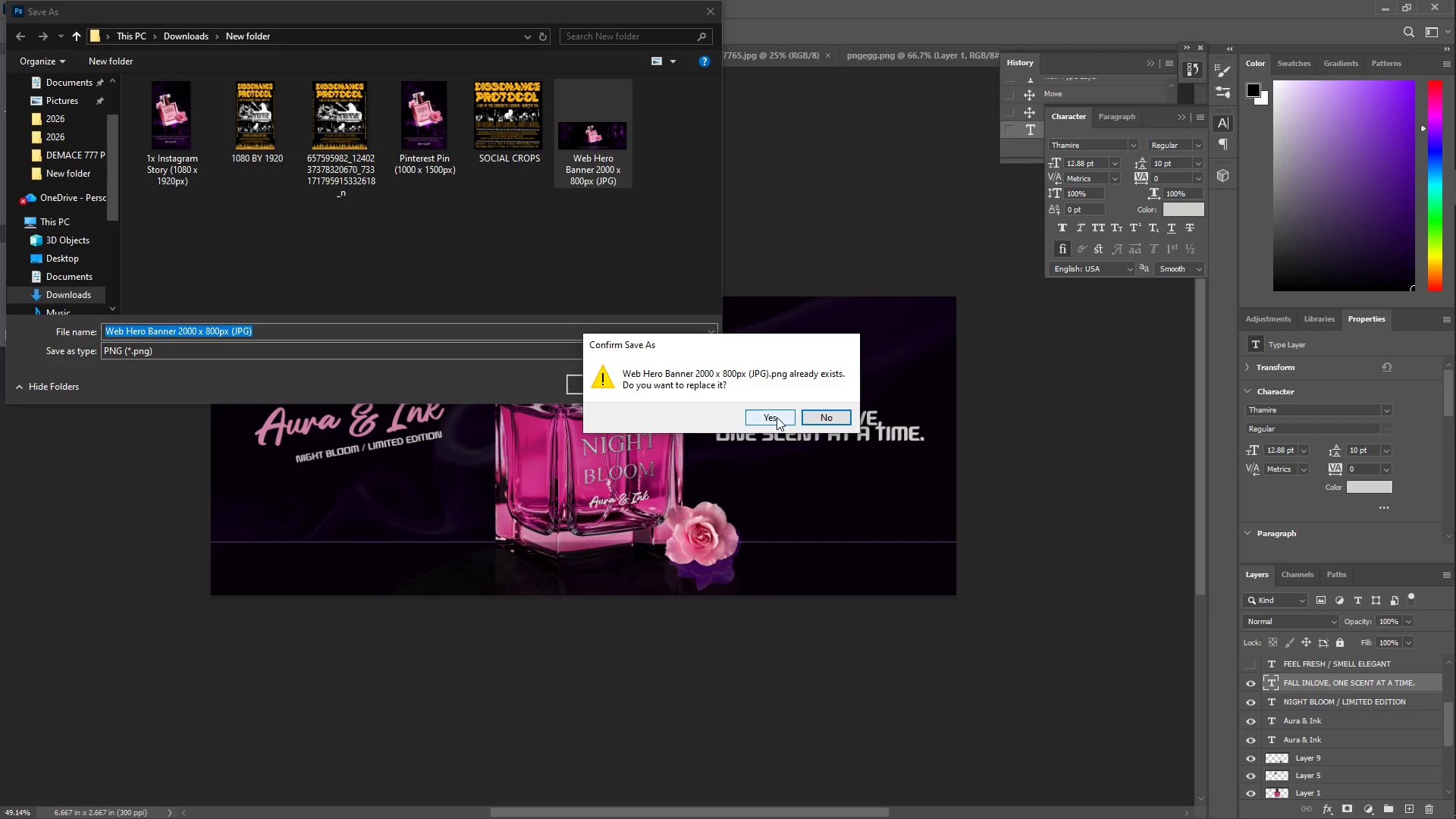 
left_click([777, 417])
 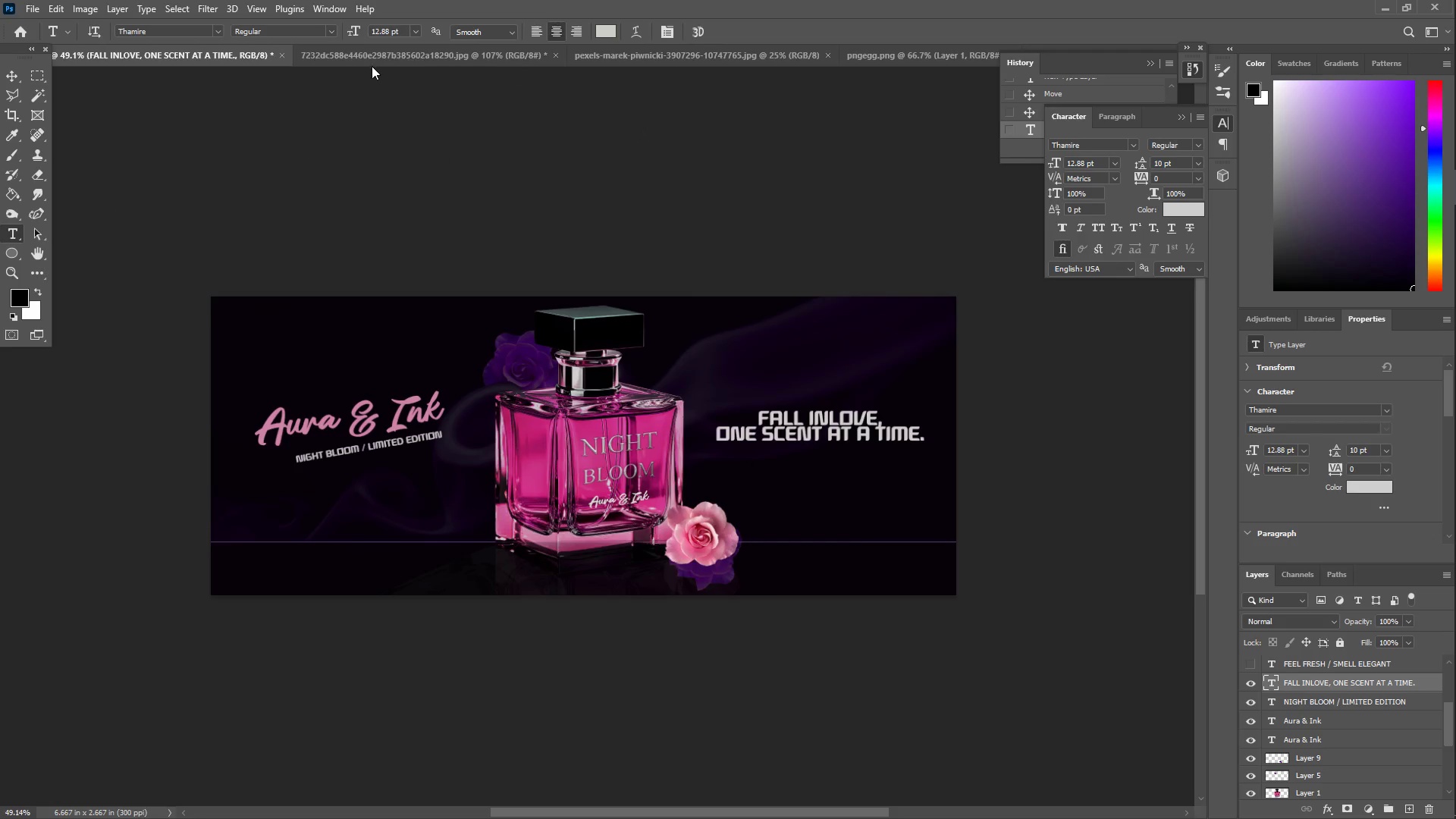 
left_click([24, 10])
 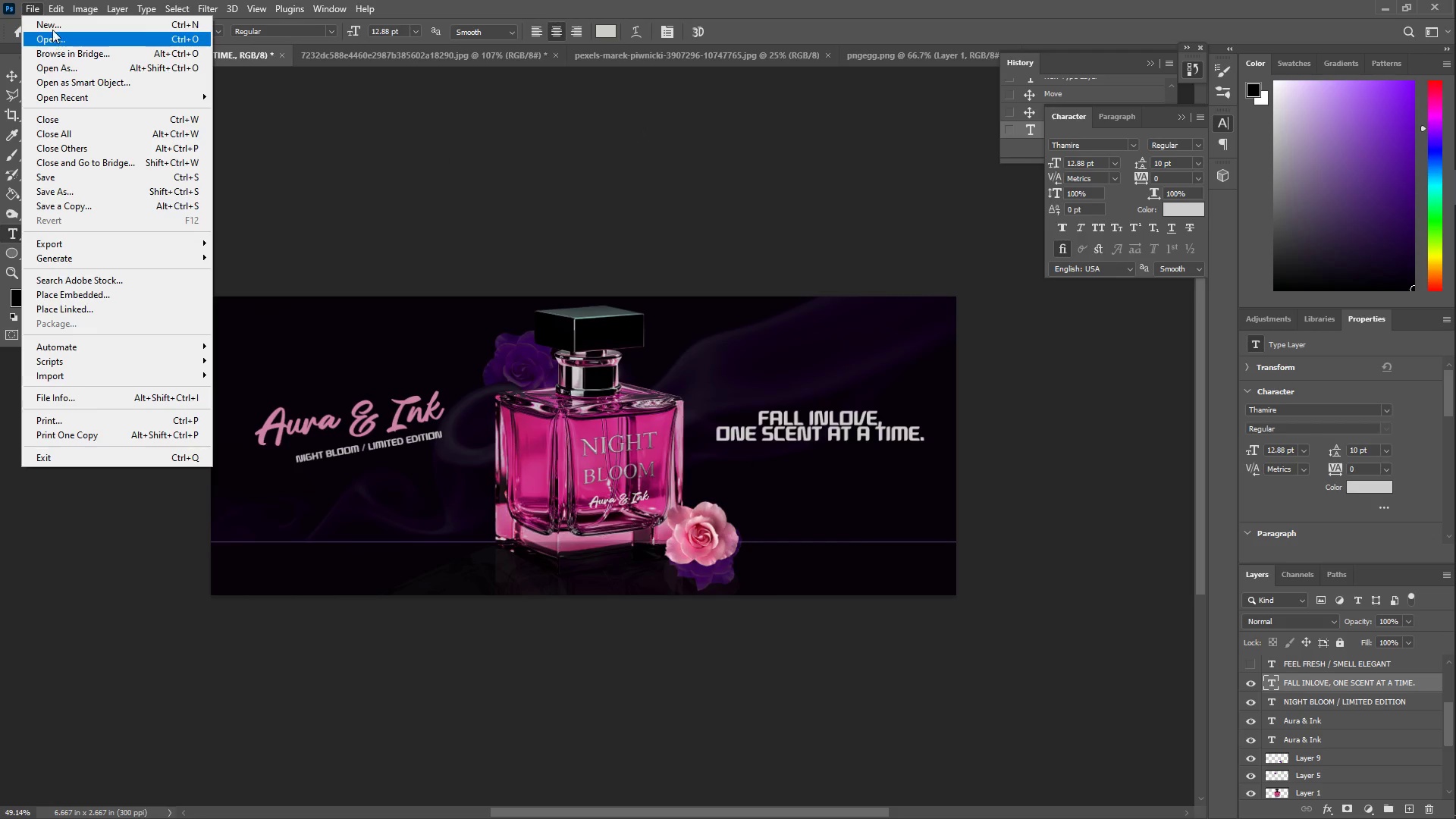 
left_click([52, 29])
 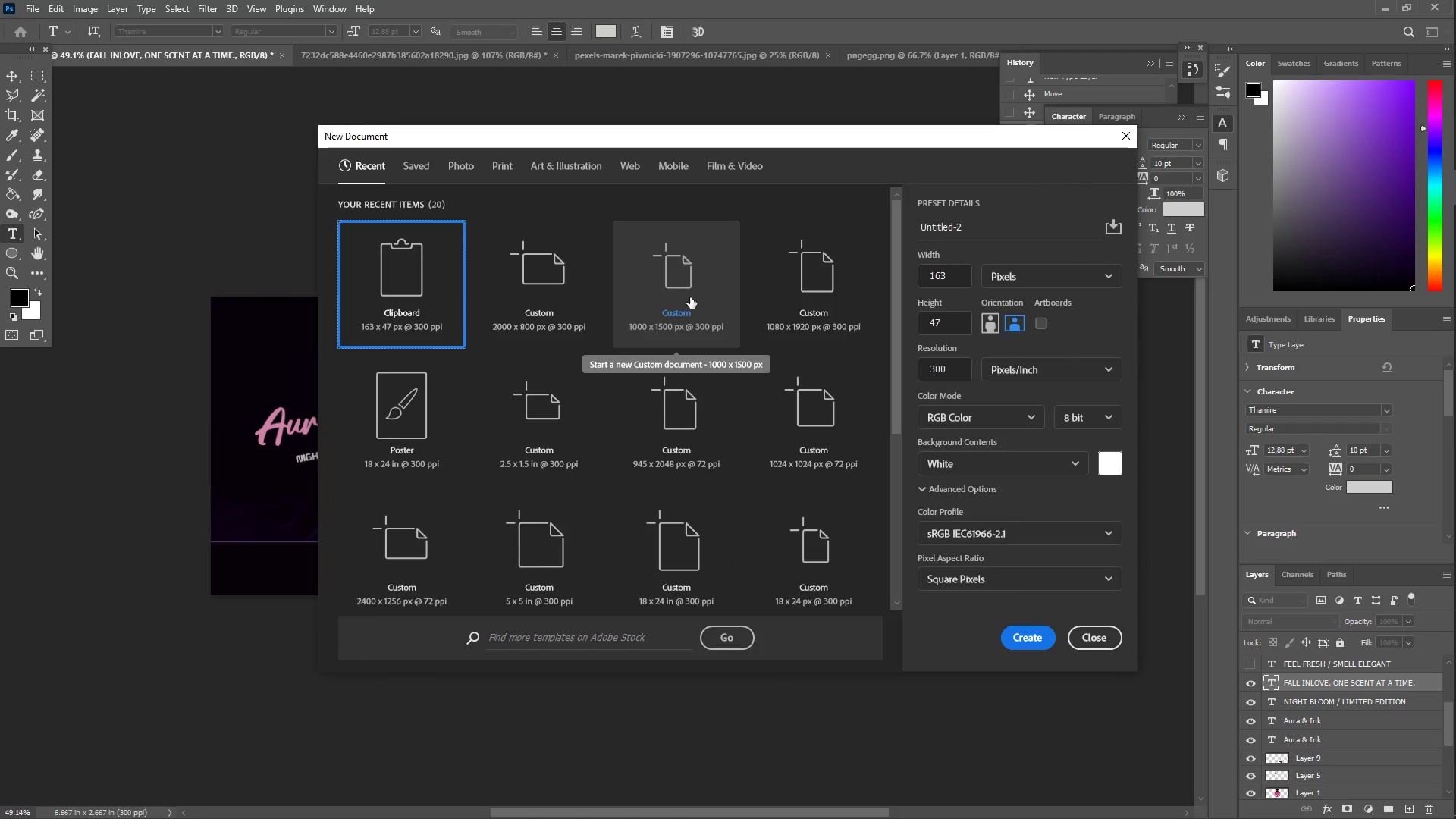 
left_click([817, 291])
 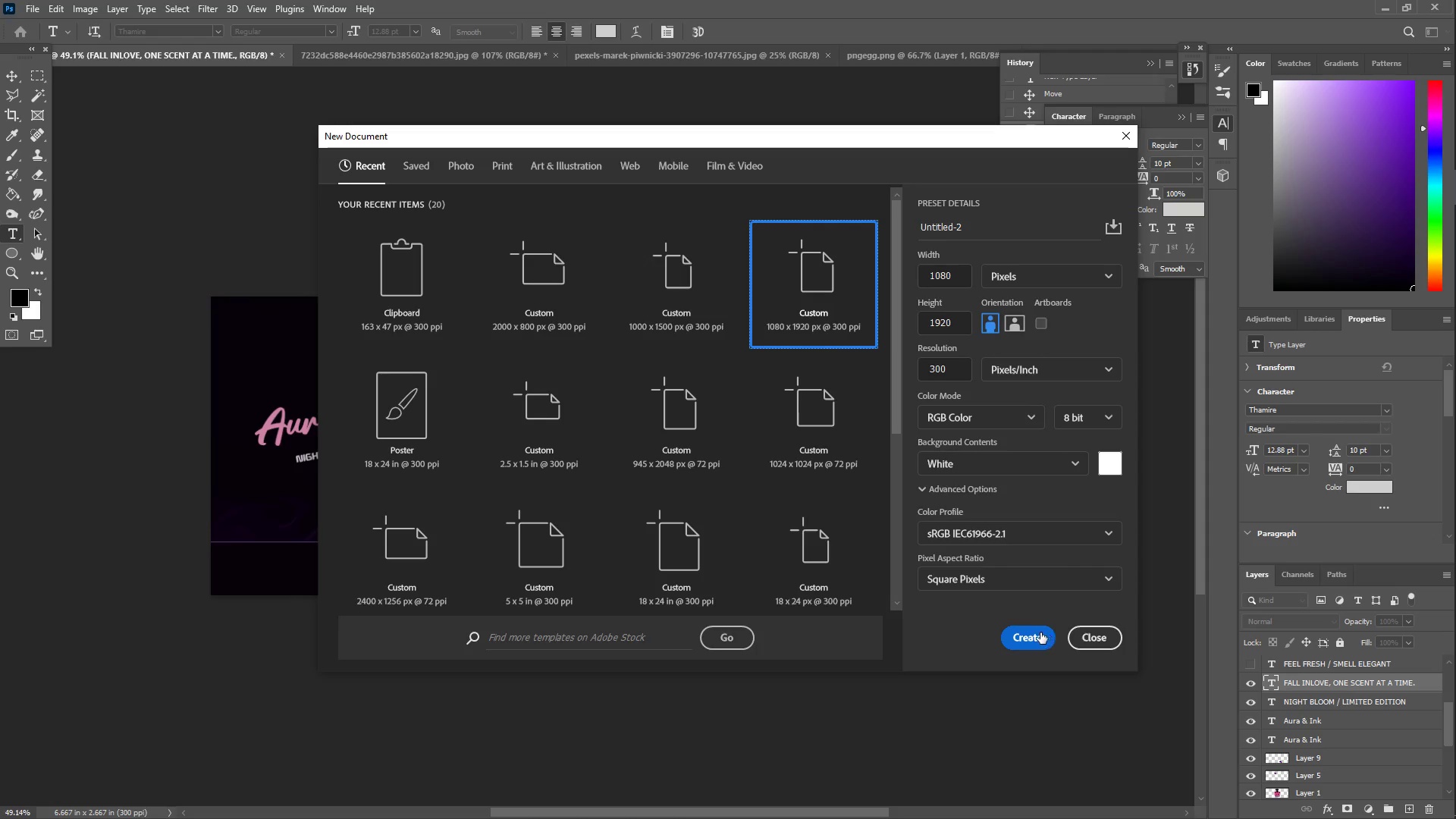 
left_click([1037, 637])
 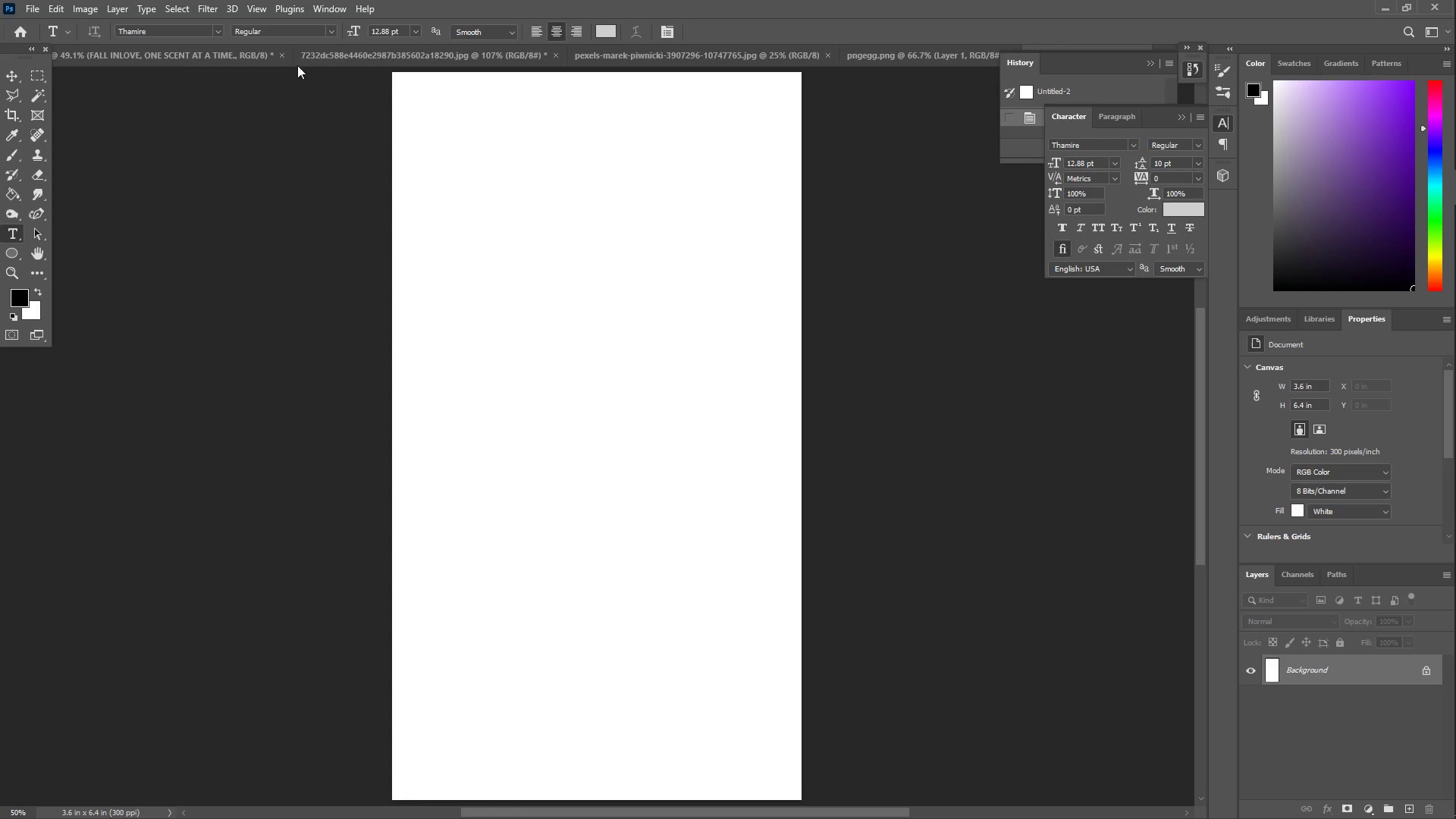 
left_click([447, 57])
 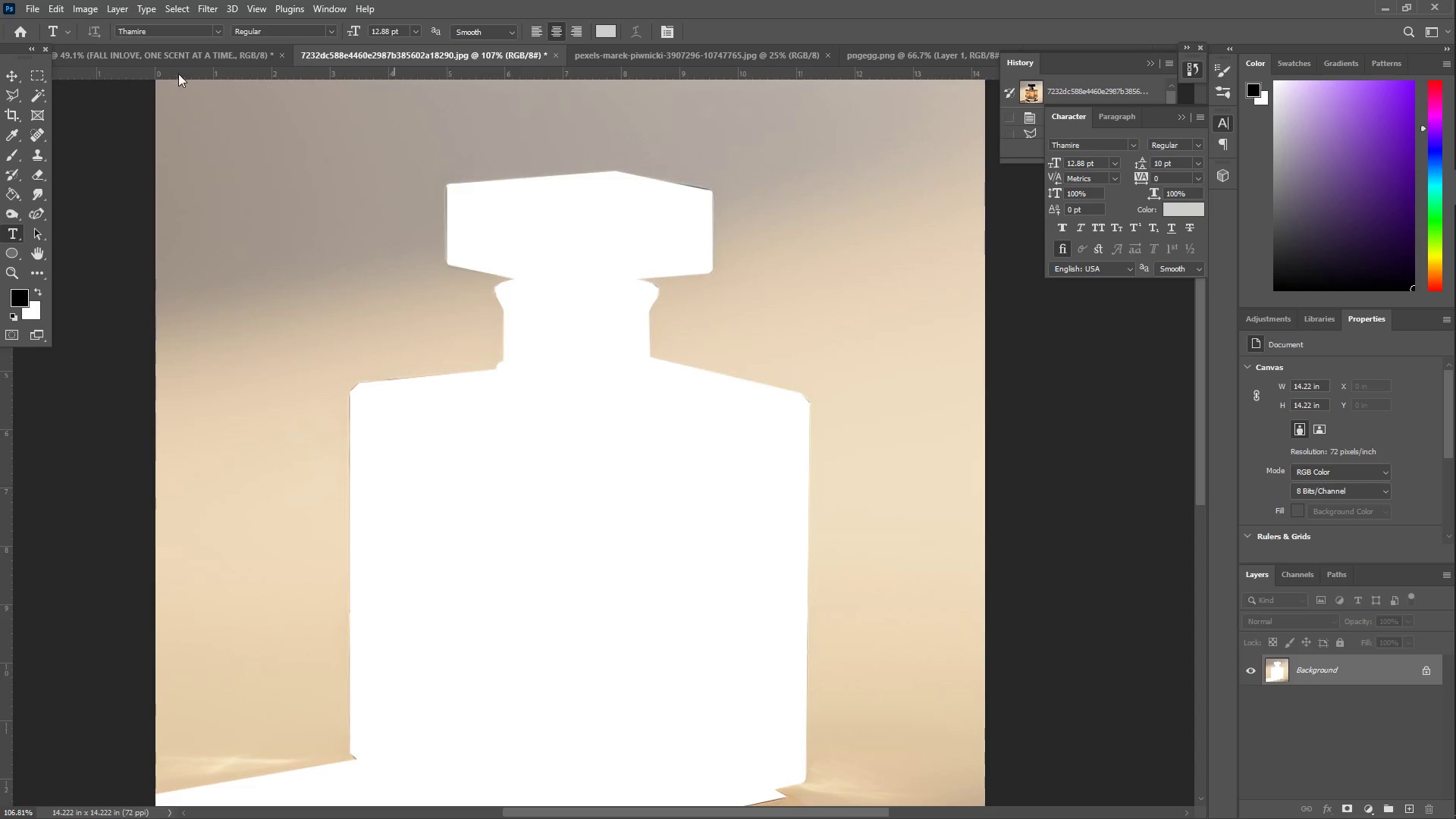 
left_click([172, 58])
 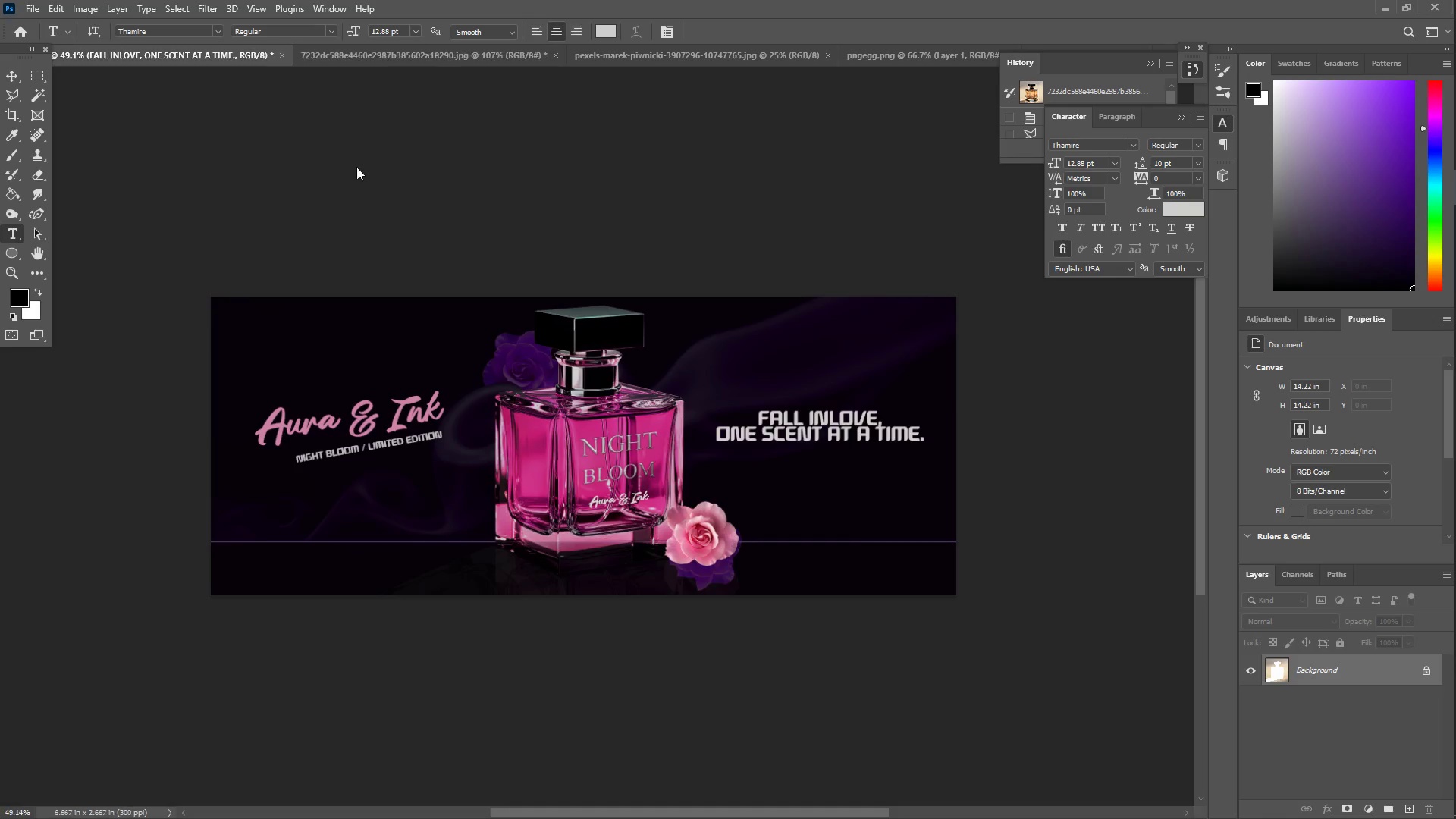 
scroll: coordinate [651, 316], scroll_direction: up, amount: 3.0
 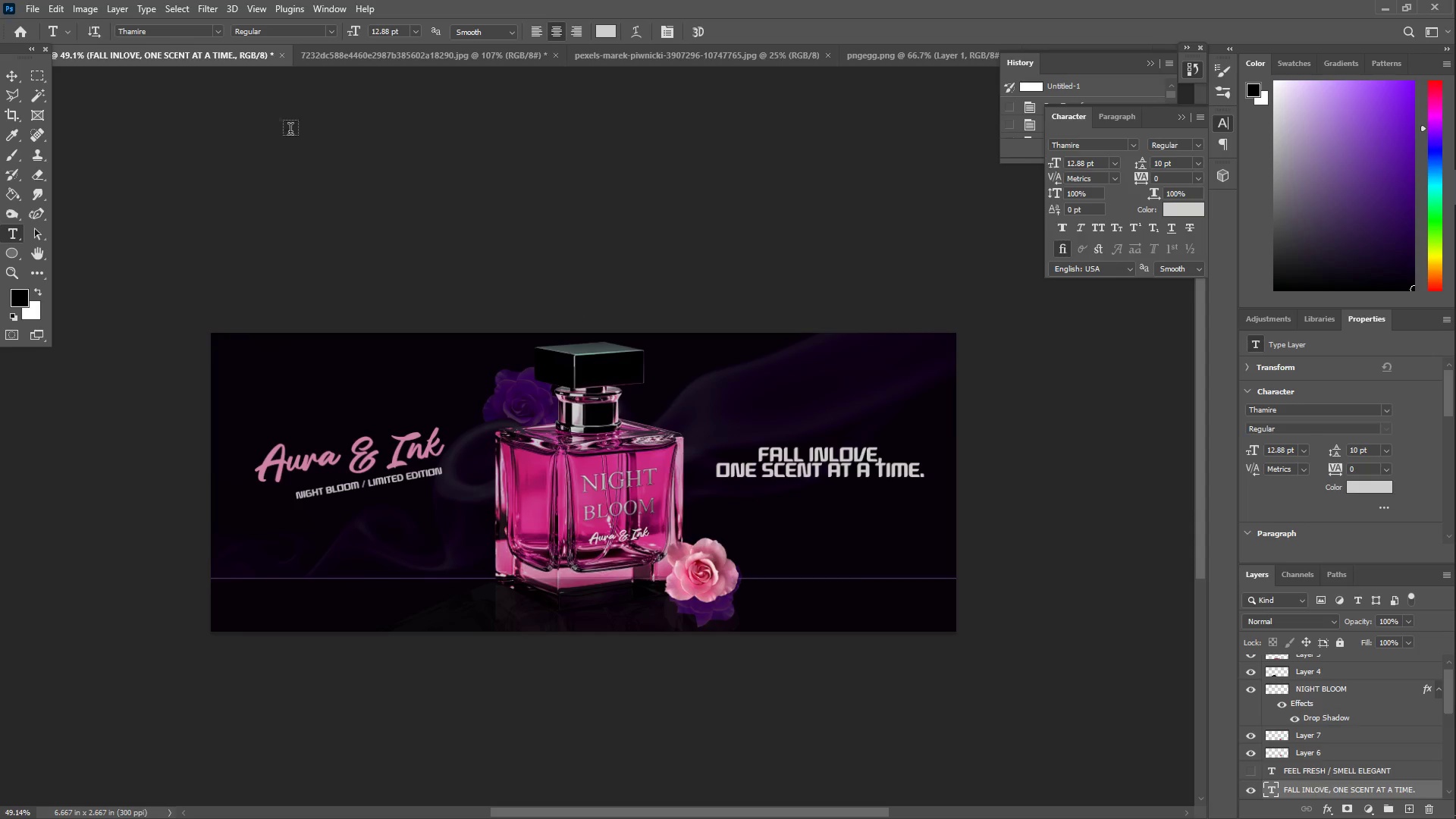 
scroll: coordinate [980, 501], scroll_direction: down, amount: 1.0
 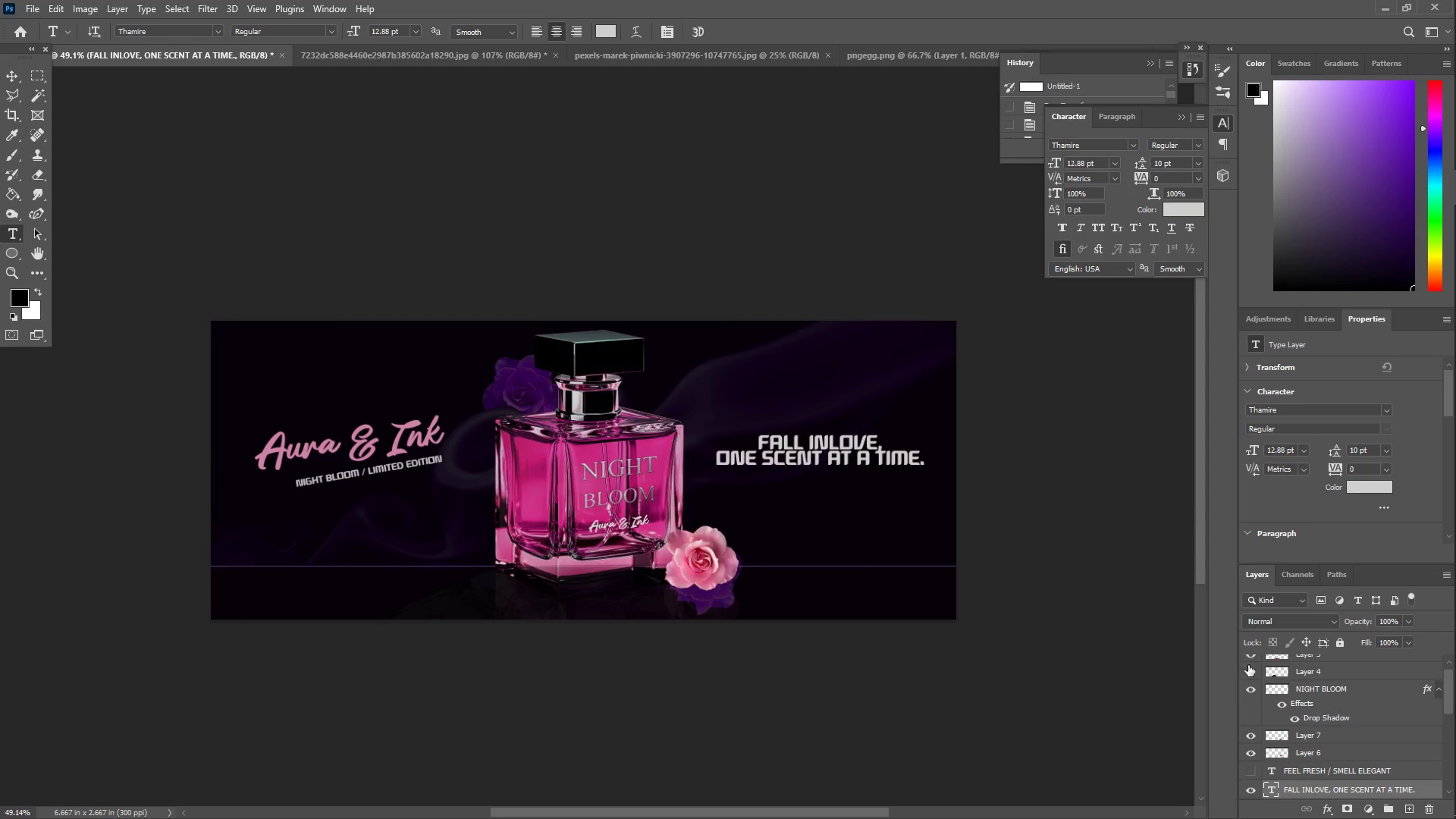 
left_click([1292, 657])
 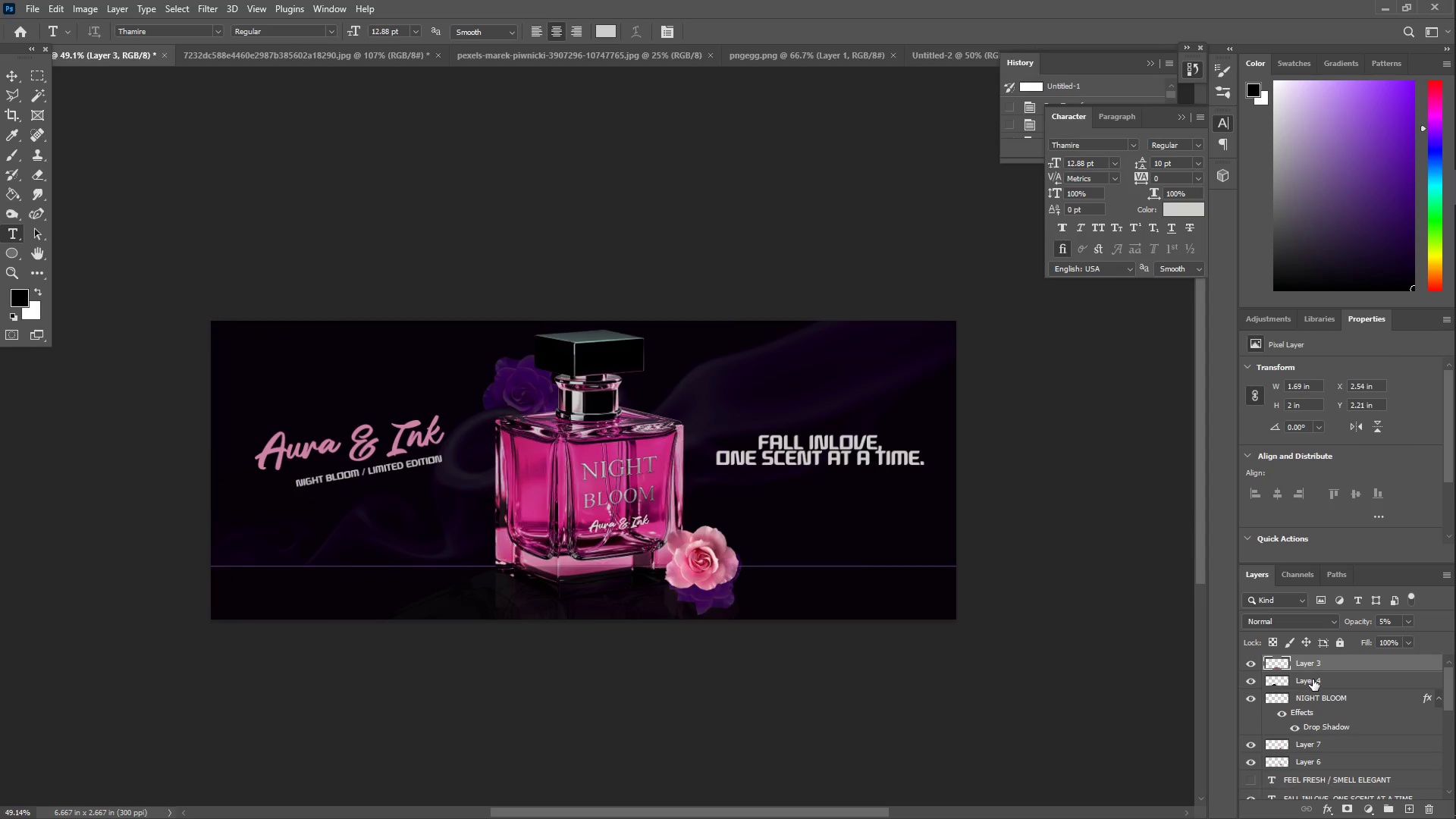 
scroll: coordinate [1285, 680], scroll_direction: up, amount: 6.0
 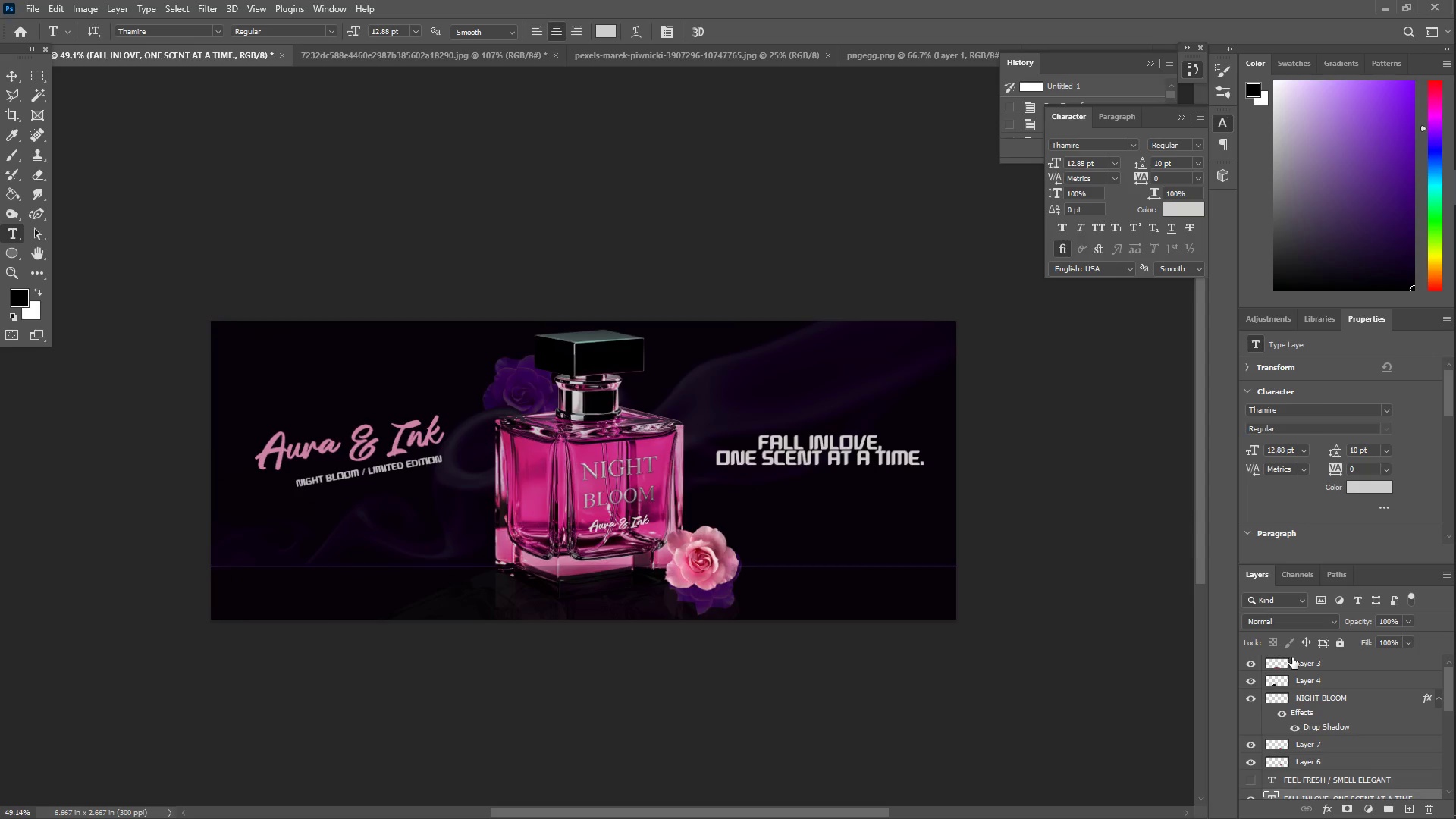 
hold_key(key=ShiftLeft, duration=0.45)
left_click([1347, 773])
 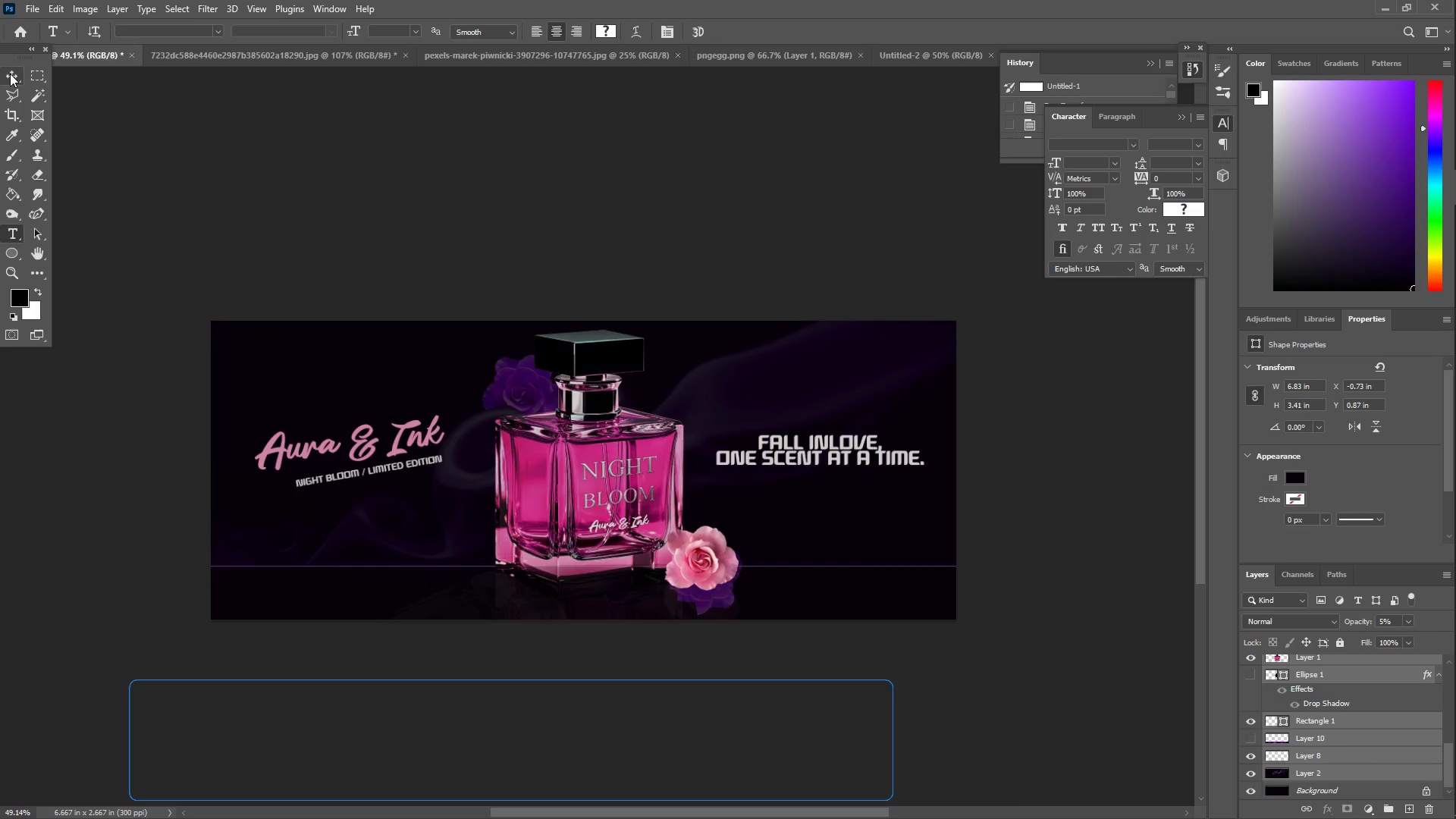 
scroll: coordinate [1329, 752], scroll_direction: down, amount: 19.0
 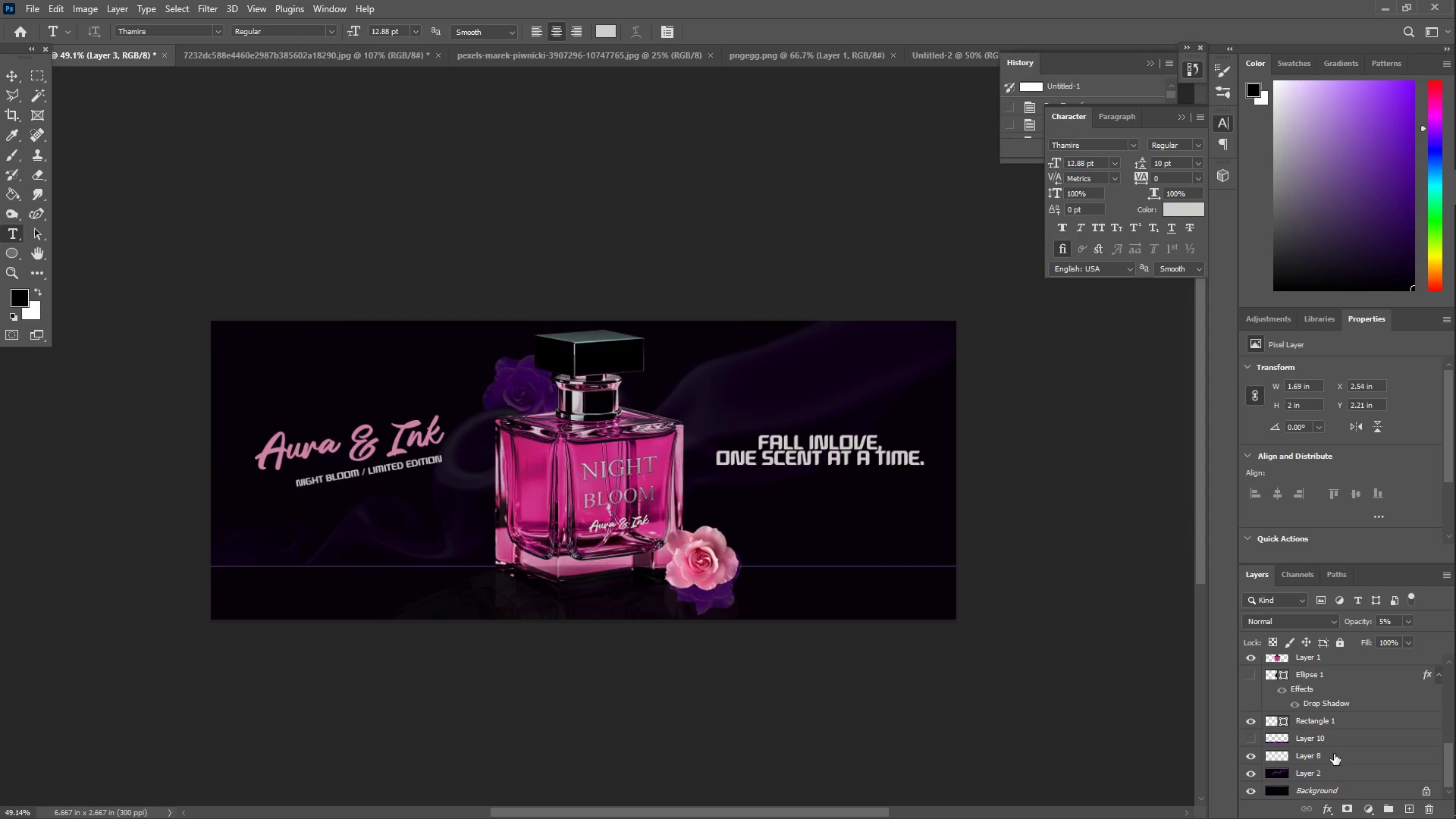 
left_click_drag(start_coordinate=[526, 356], to_coordinate=[617, 270])
 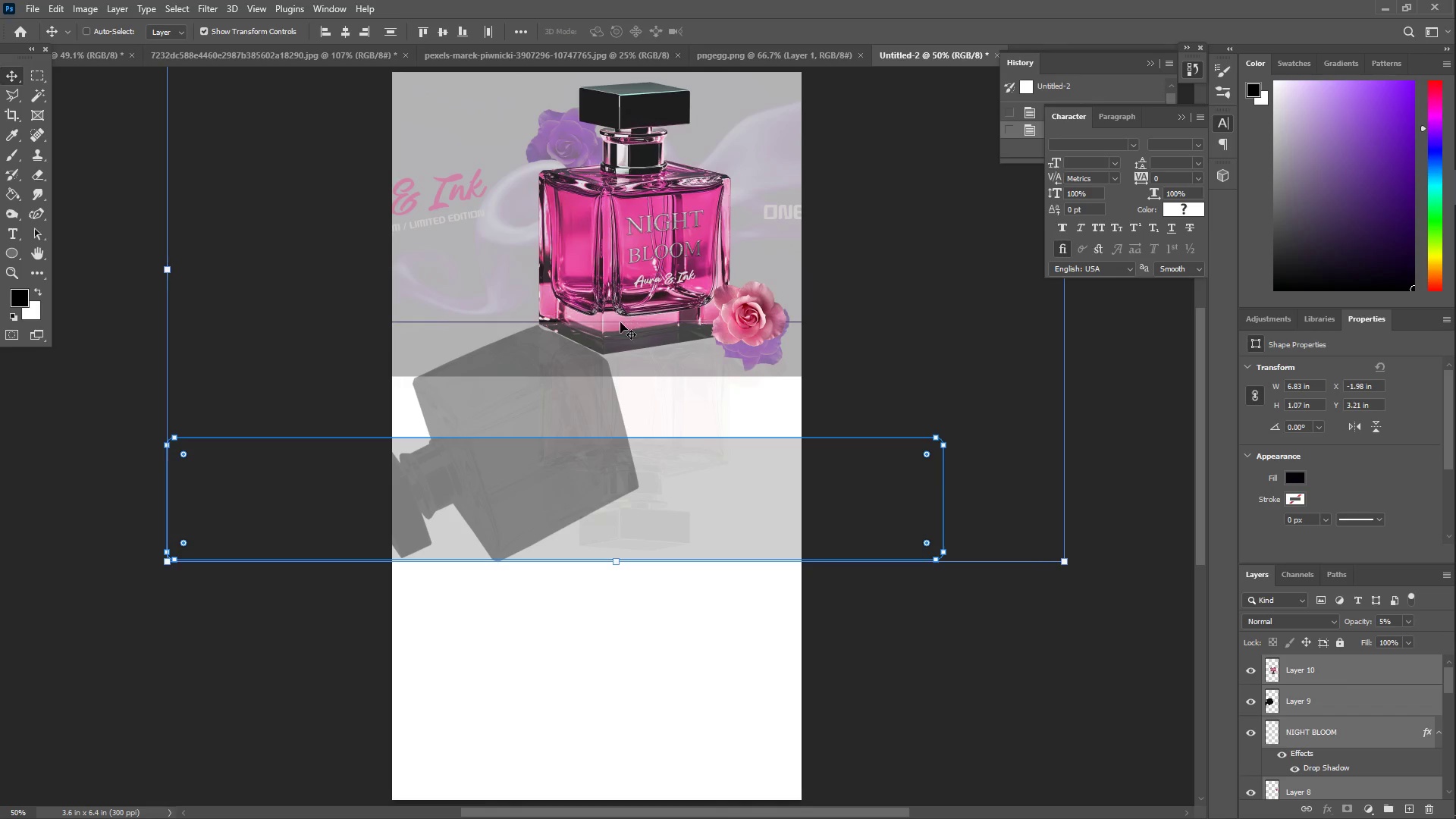 
key(Z)
 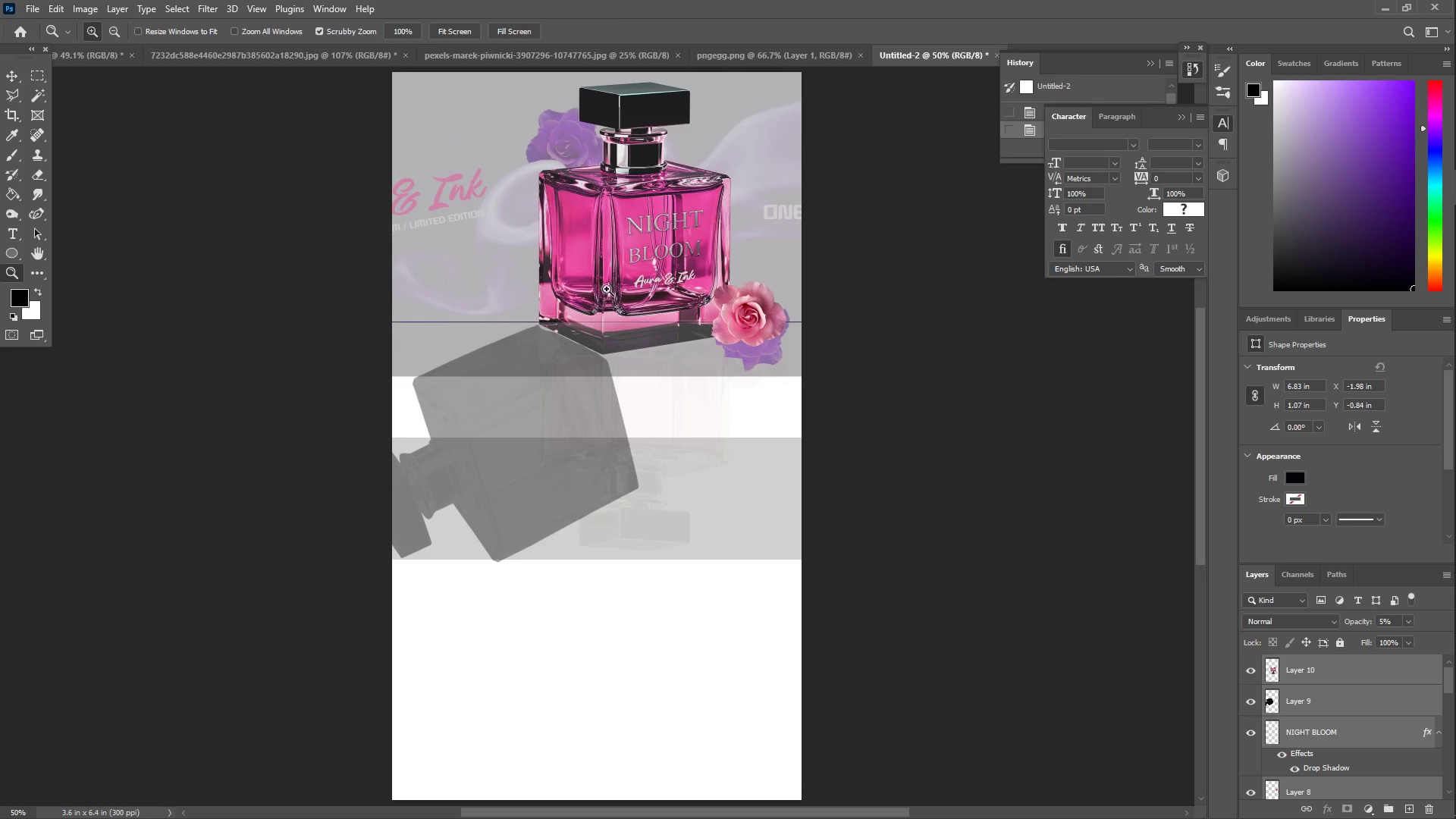 
left_click_drag(start_coordinate=[601, 285], to_coordinate=[560, 283])
 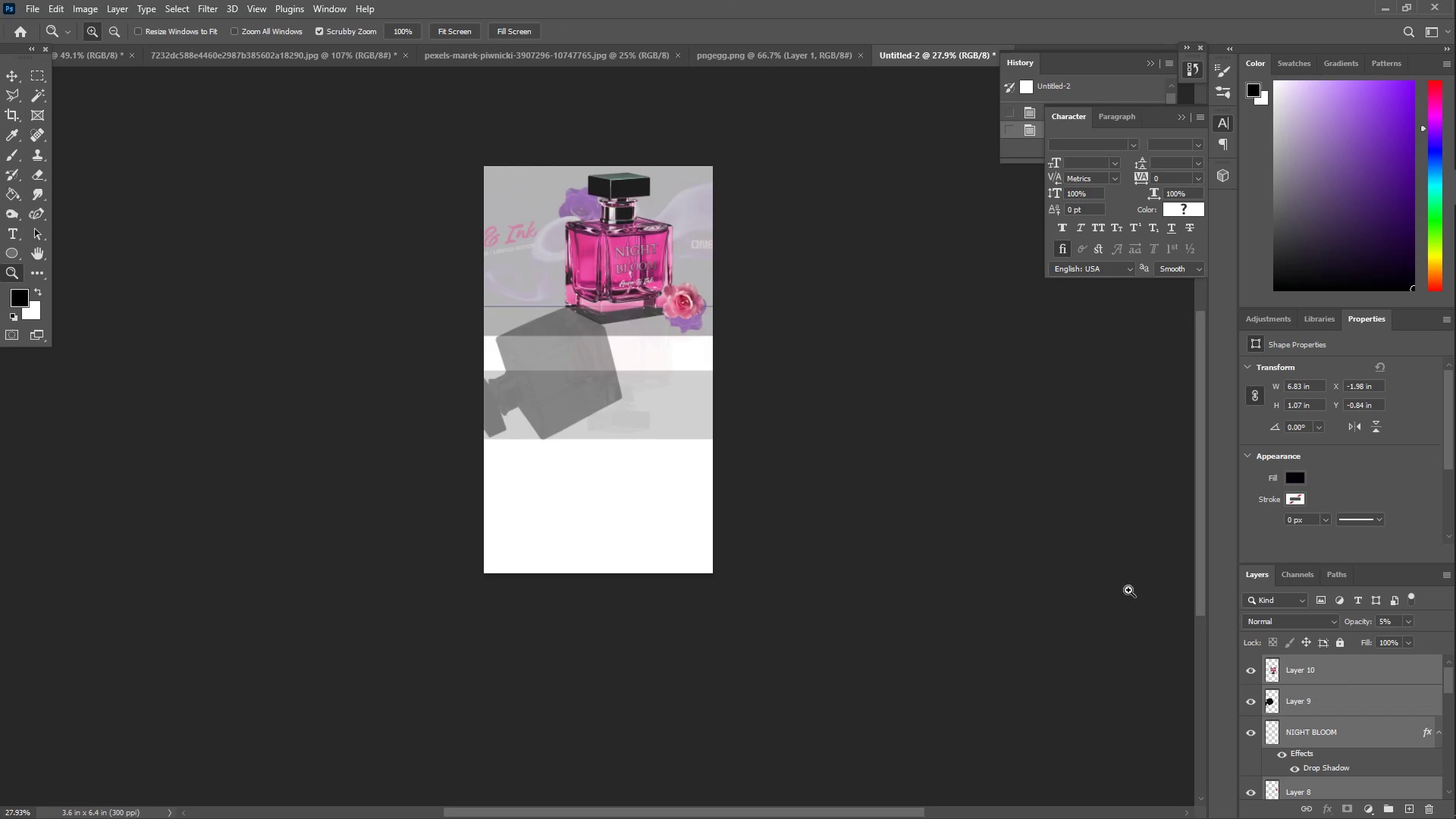 
scroll: coordinate [1326, 778], scroll_direction: down, amount: 22.0
 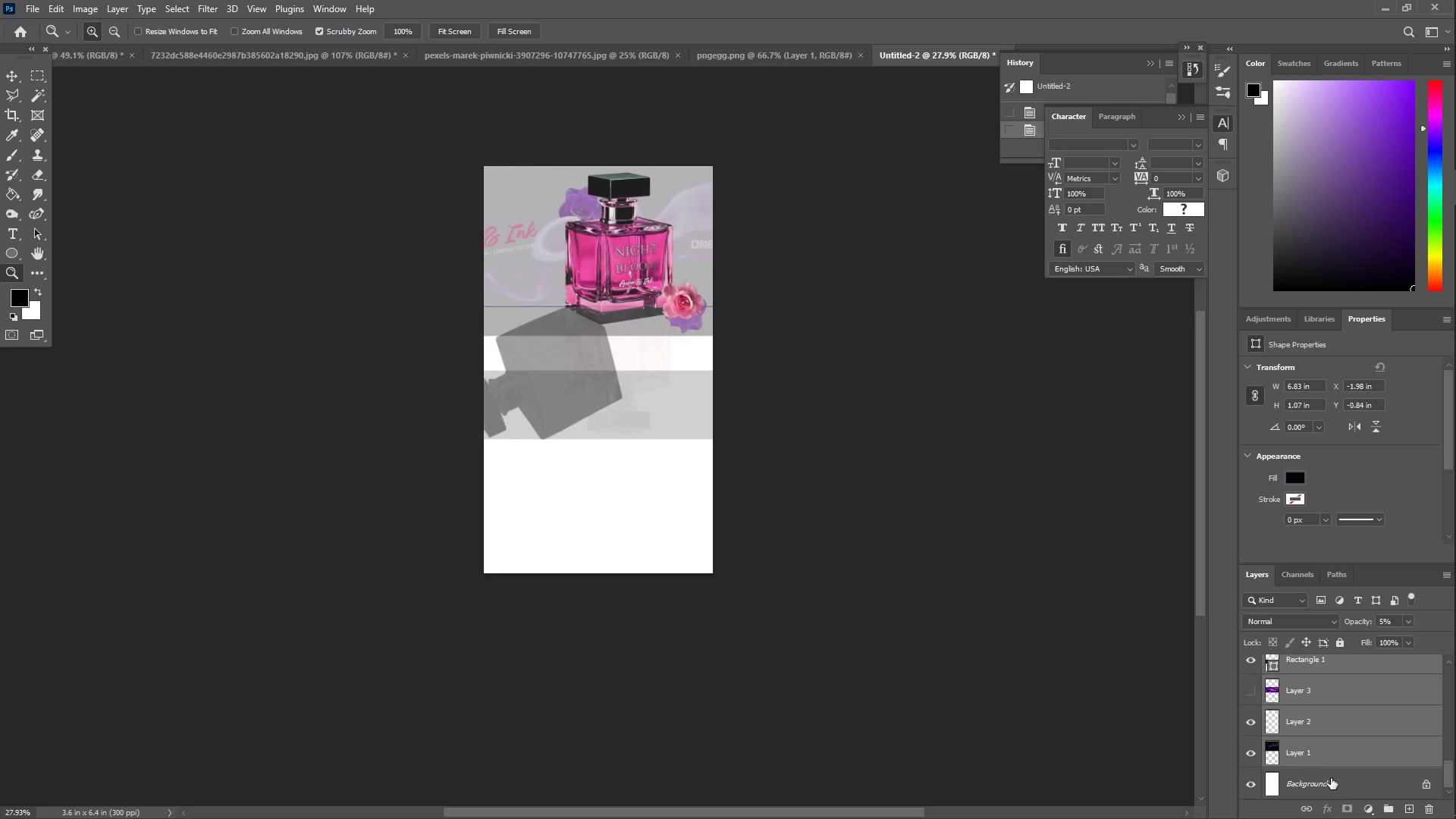 
left_click([1332, 783])
 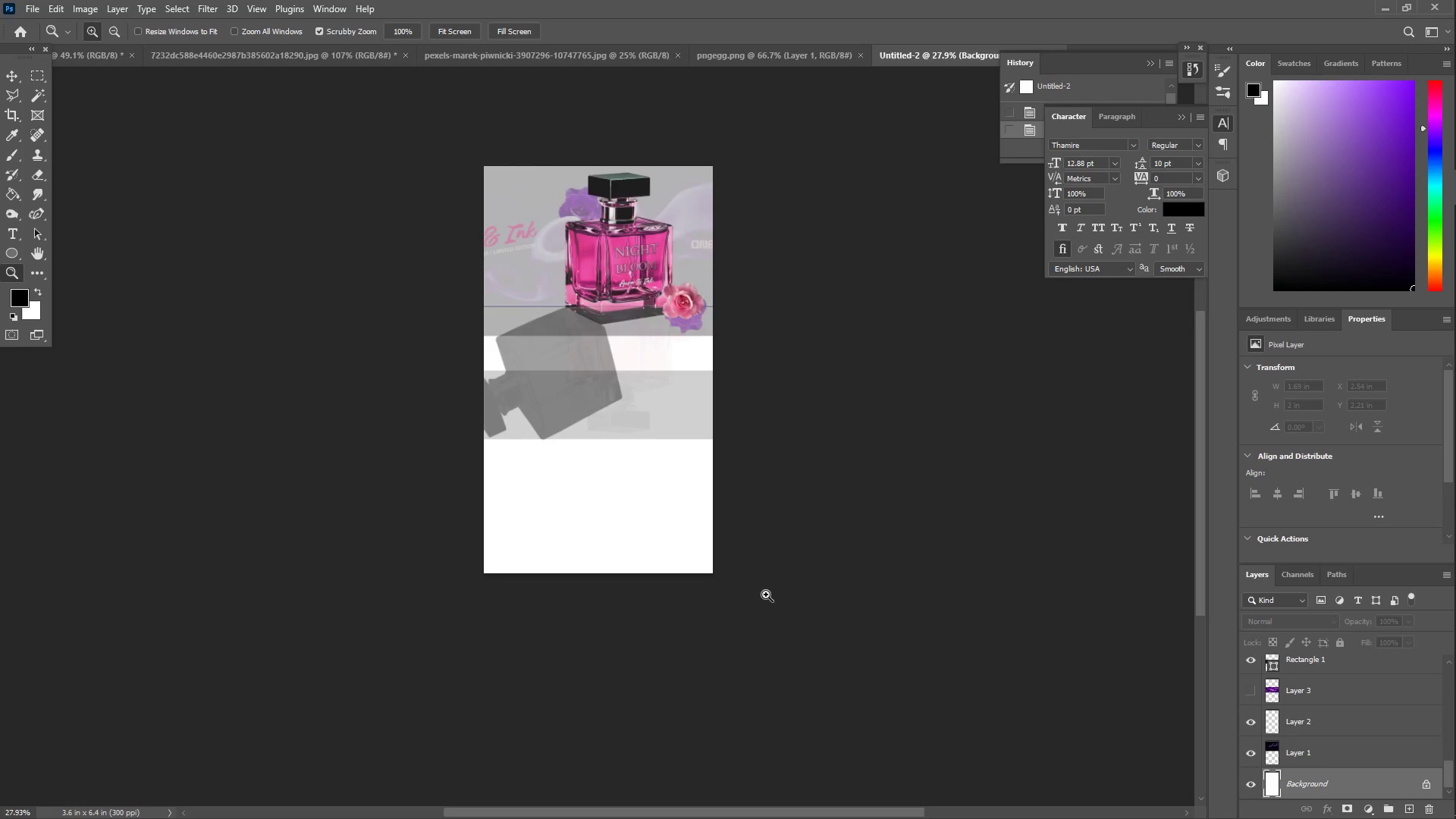 
key(G)
 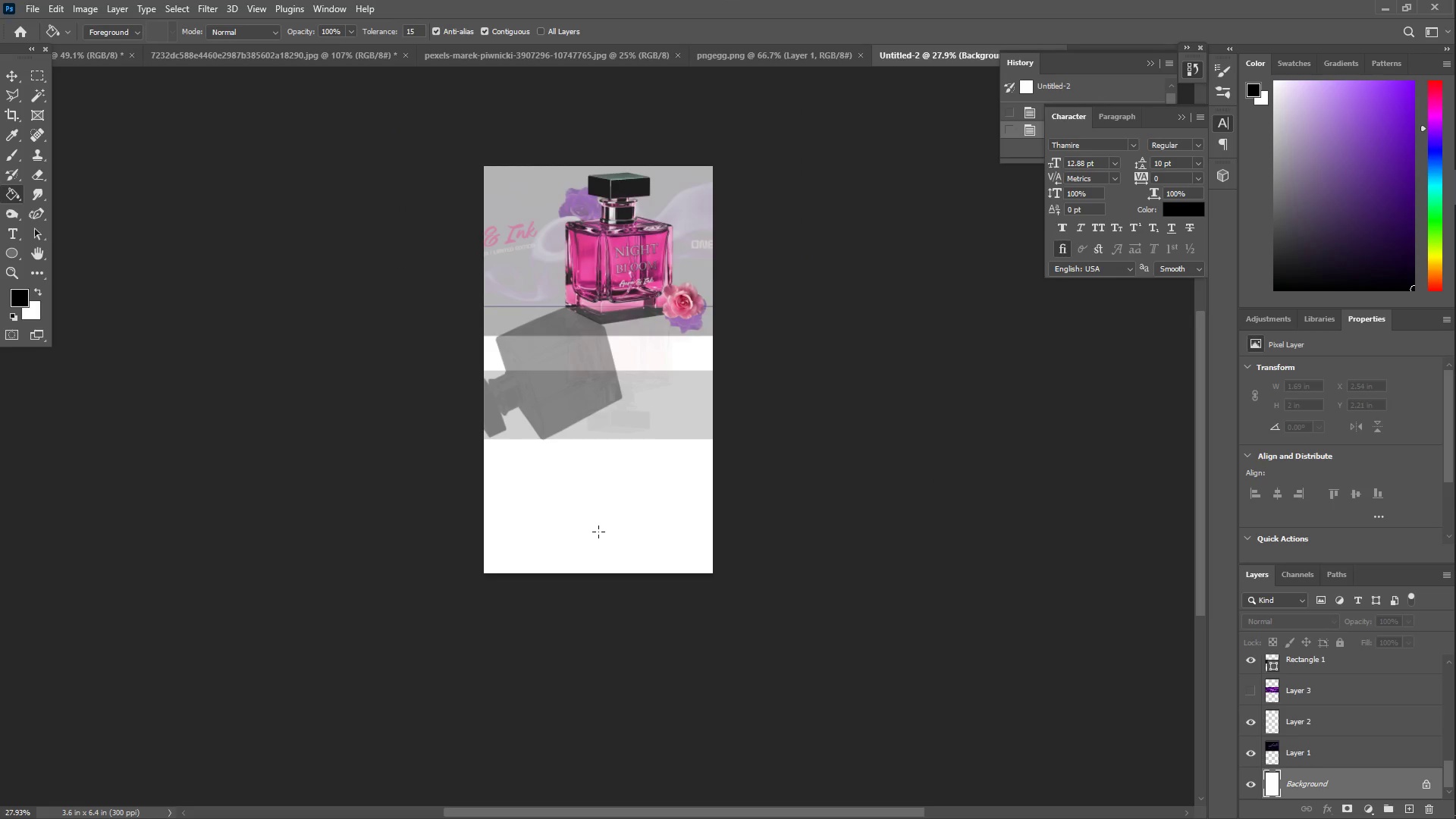 
left_click([598, 532])
 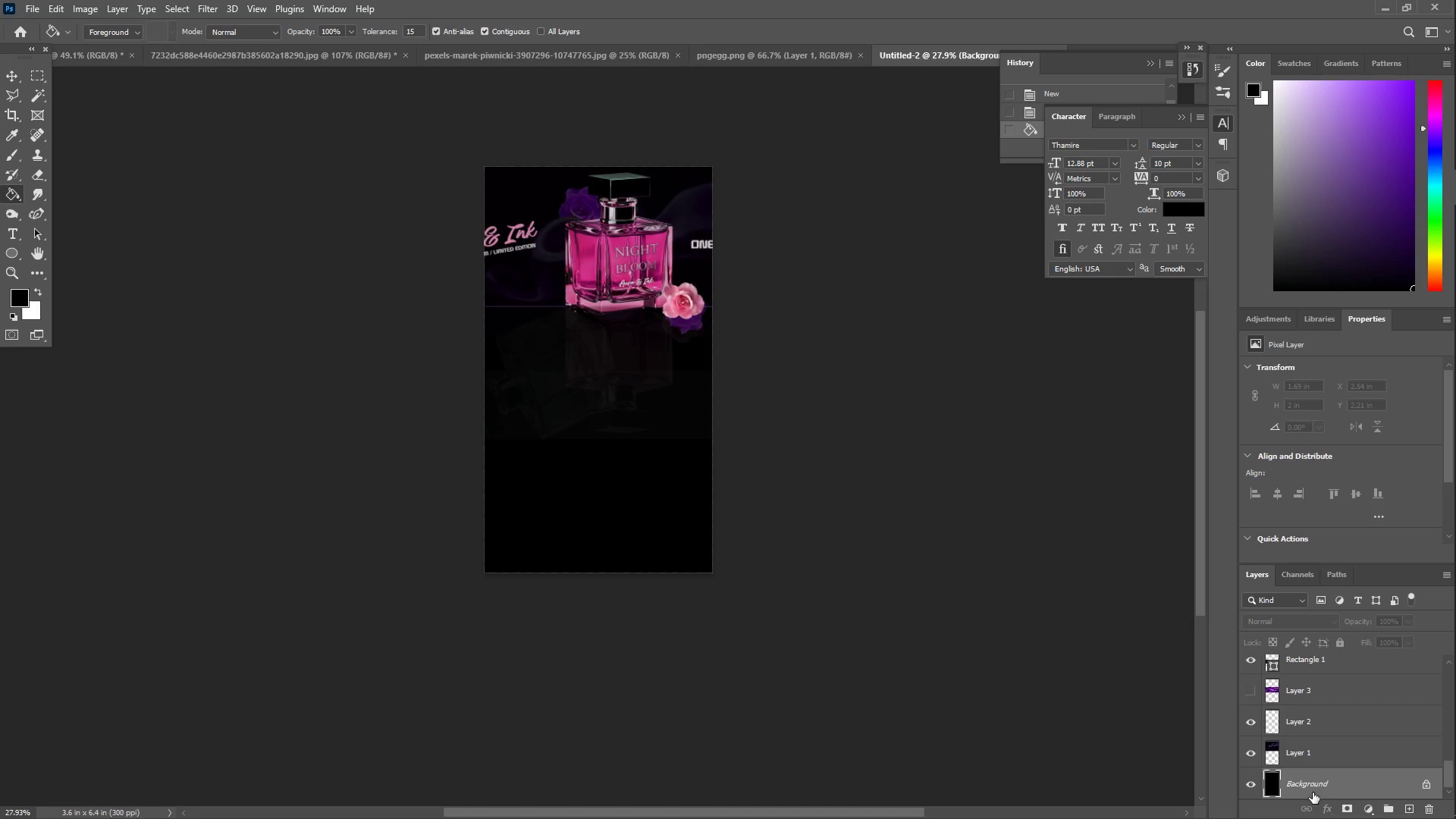 
hold_key(key=ShiftLeft, duration=0.42)
left_click([1328, 671])
 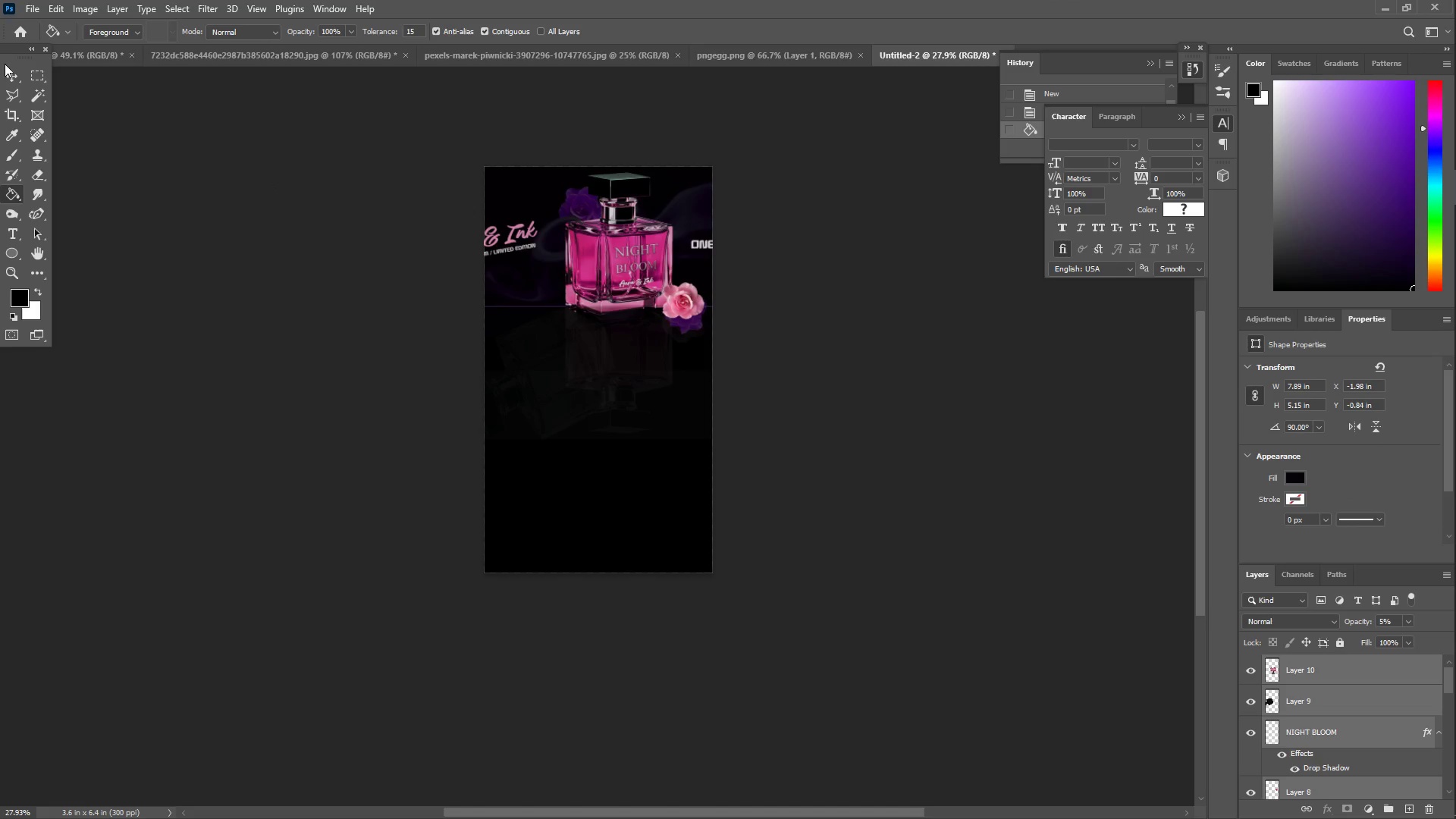 
scroll: coordinate [1321, 711], scroll_direction: up, amount: 23.0
 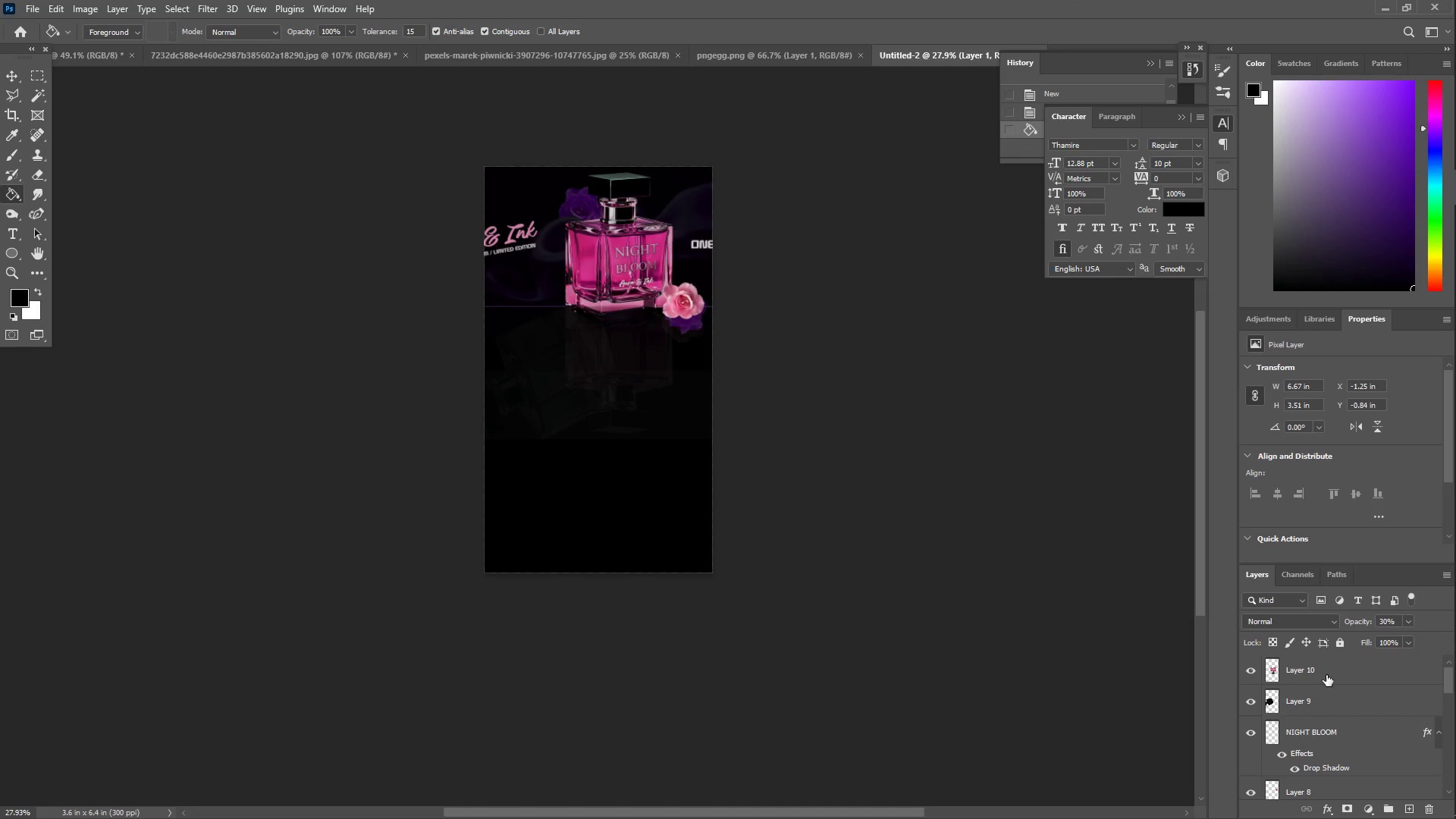 
left_click([4, 72])
 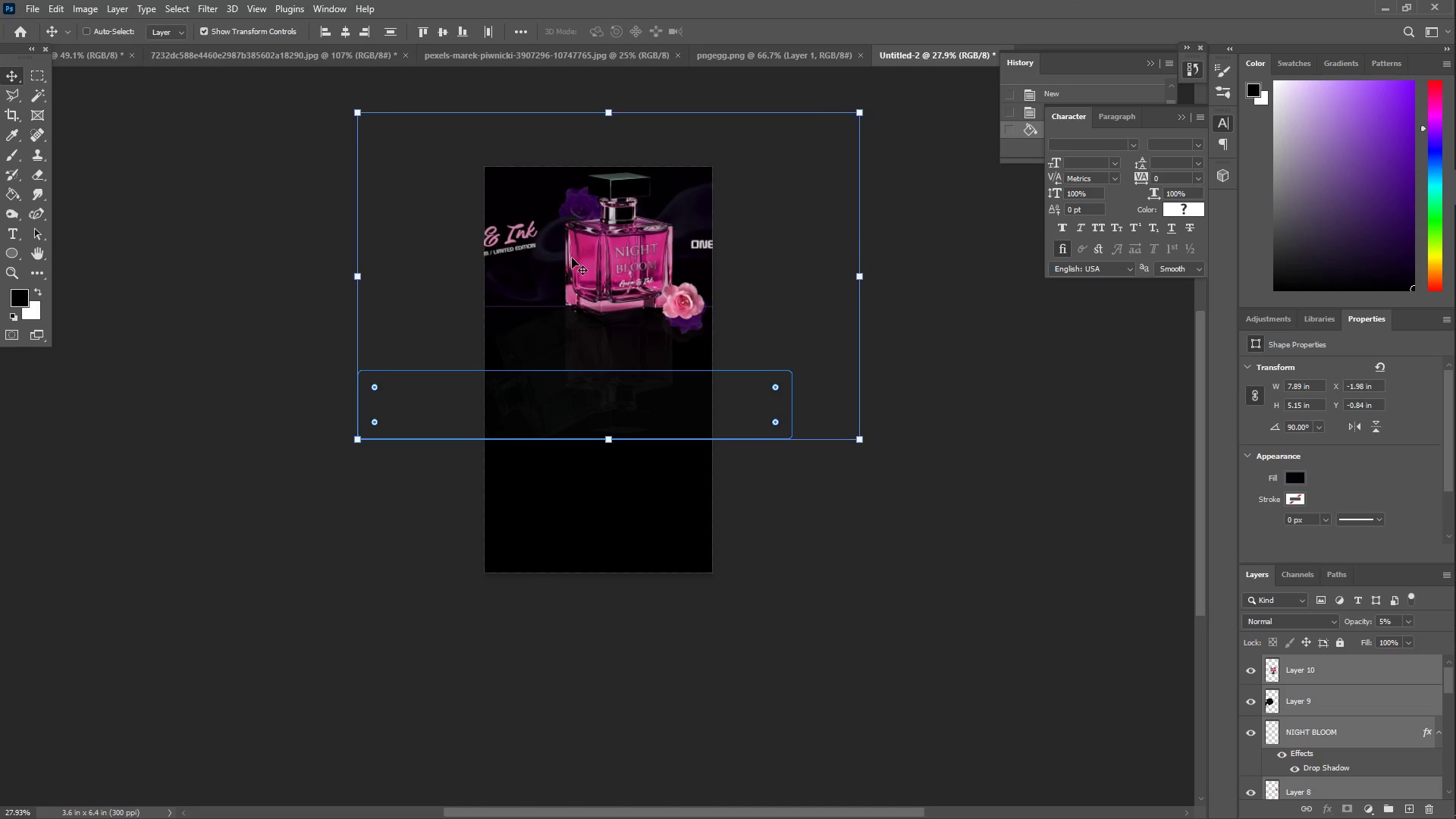 
left_click_drag(start_coordinate=[577, 247], to_coordinate=[559, 353])
 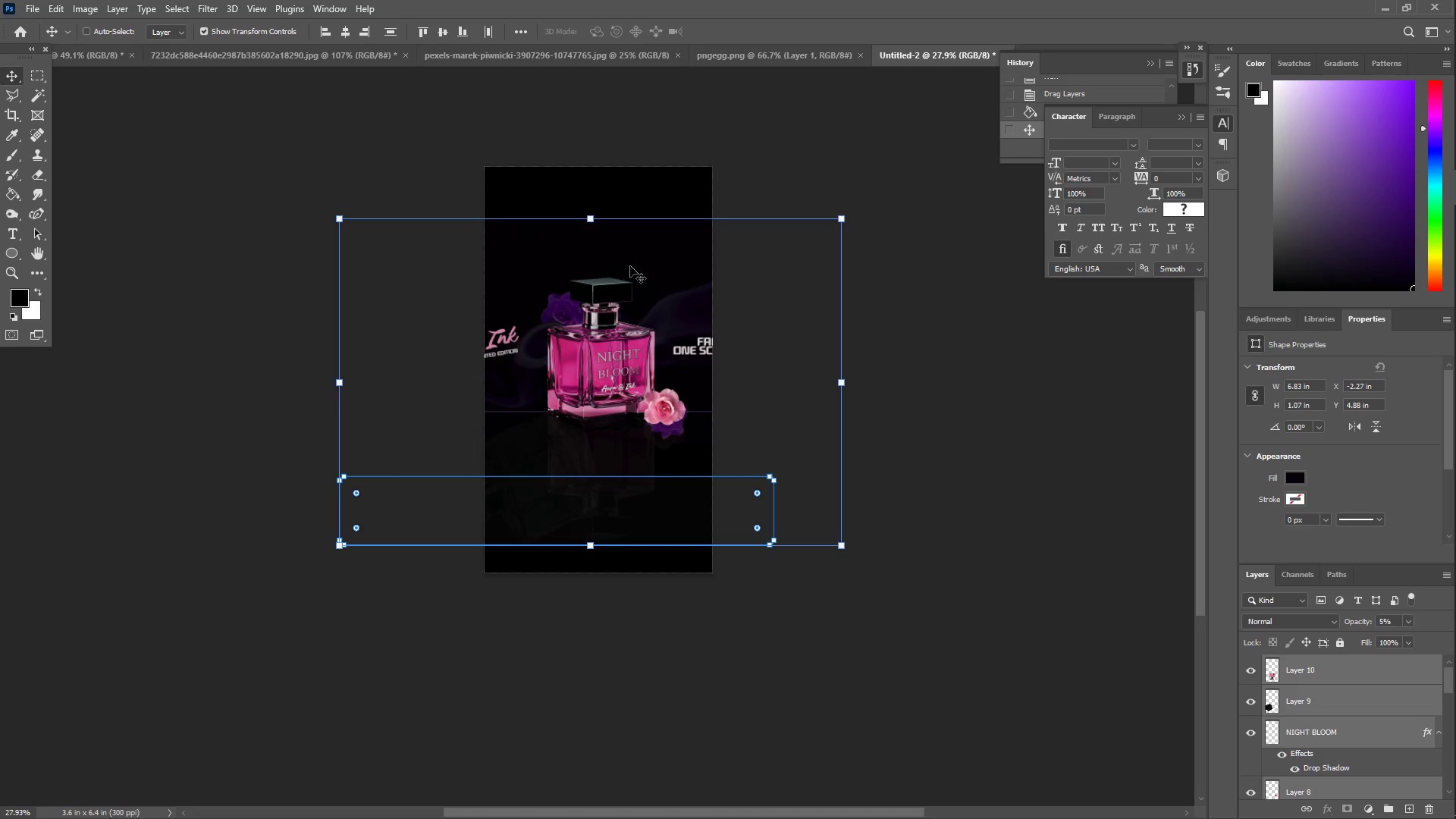 
key(Z)
 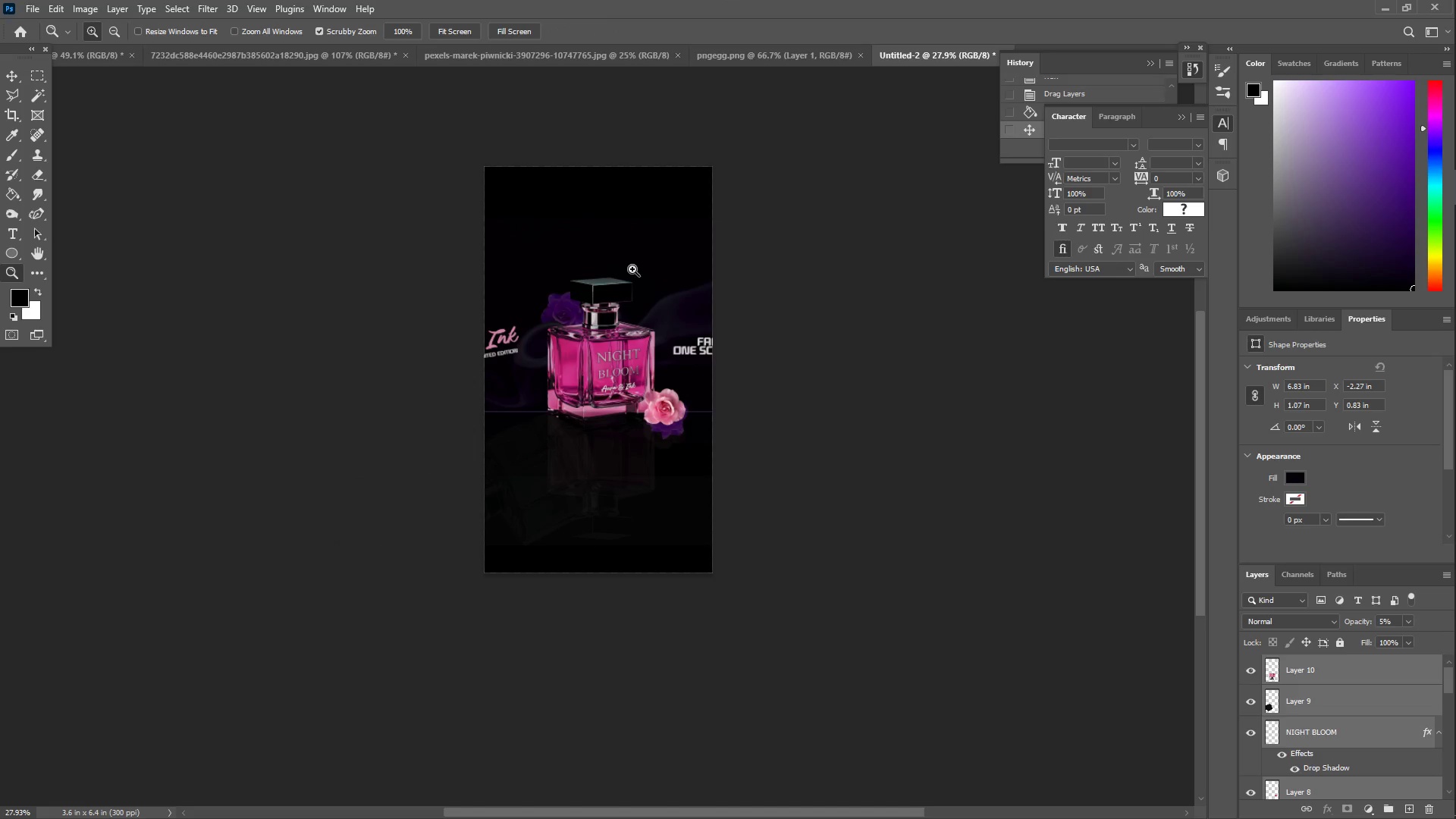 
left_click_drag(start_coordinate=[639, 265], to_coordinate=[679, 258])
 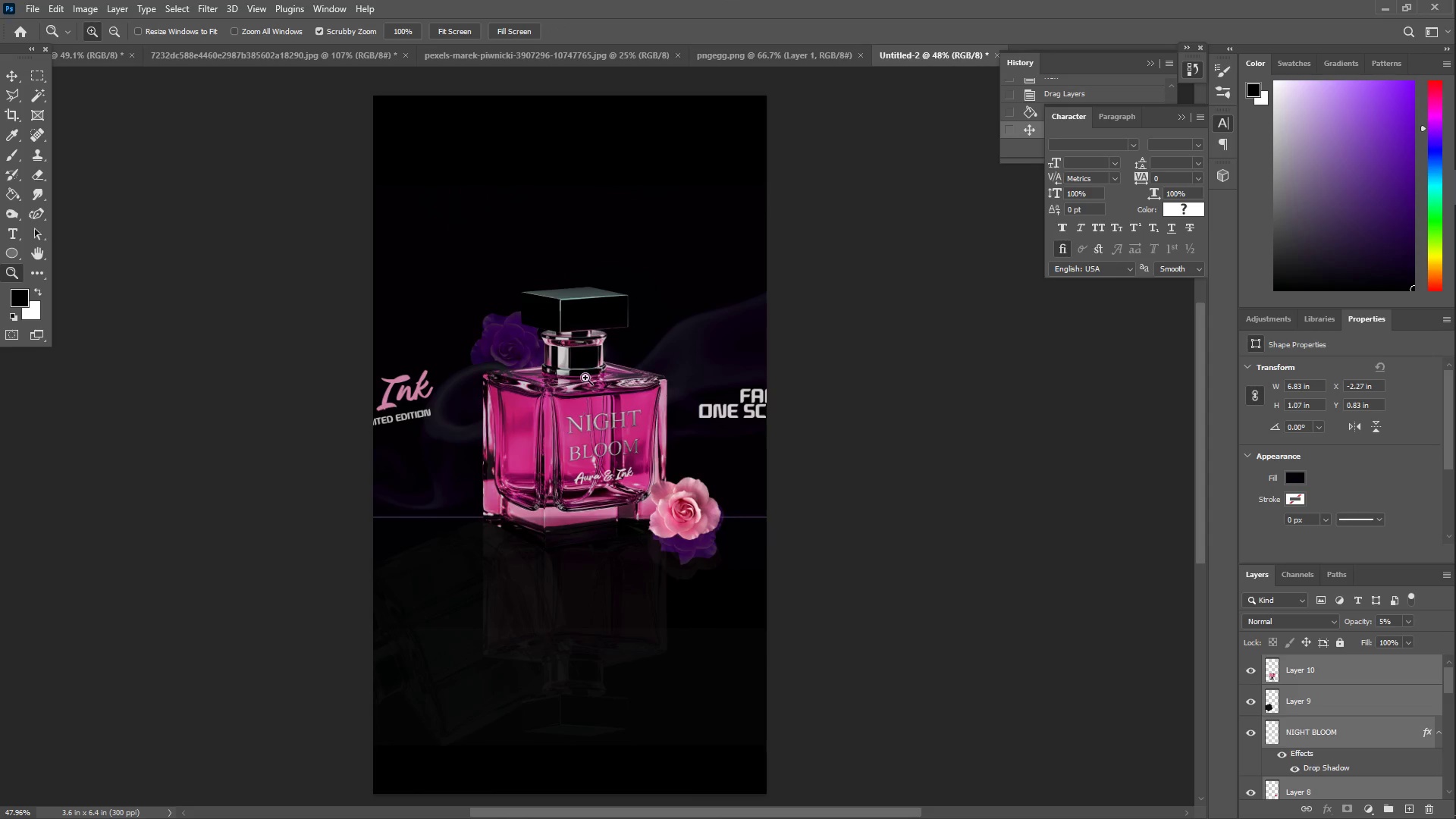 
scroll: coordinate [583, 382], scroll_direction: up, amount: 1.0
 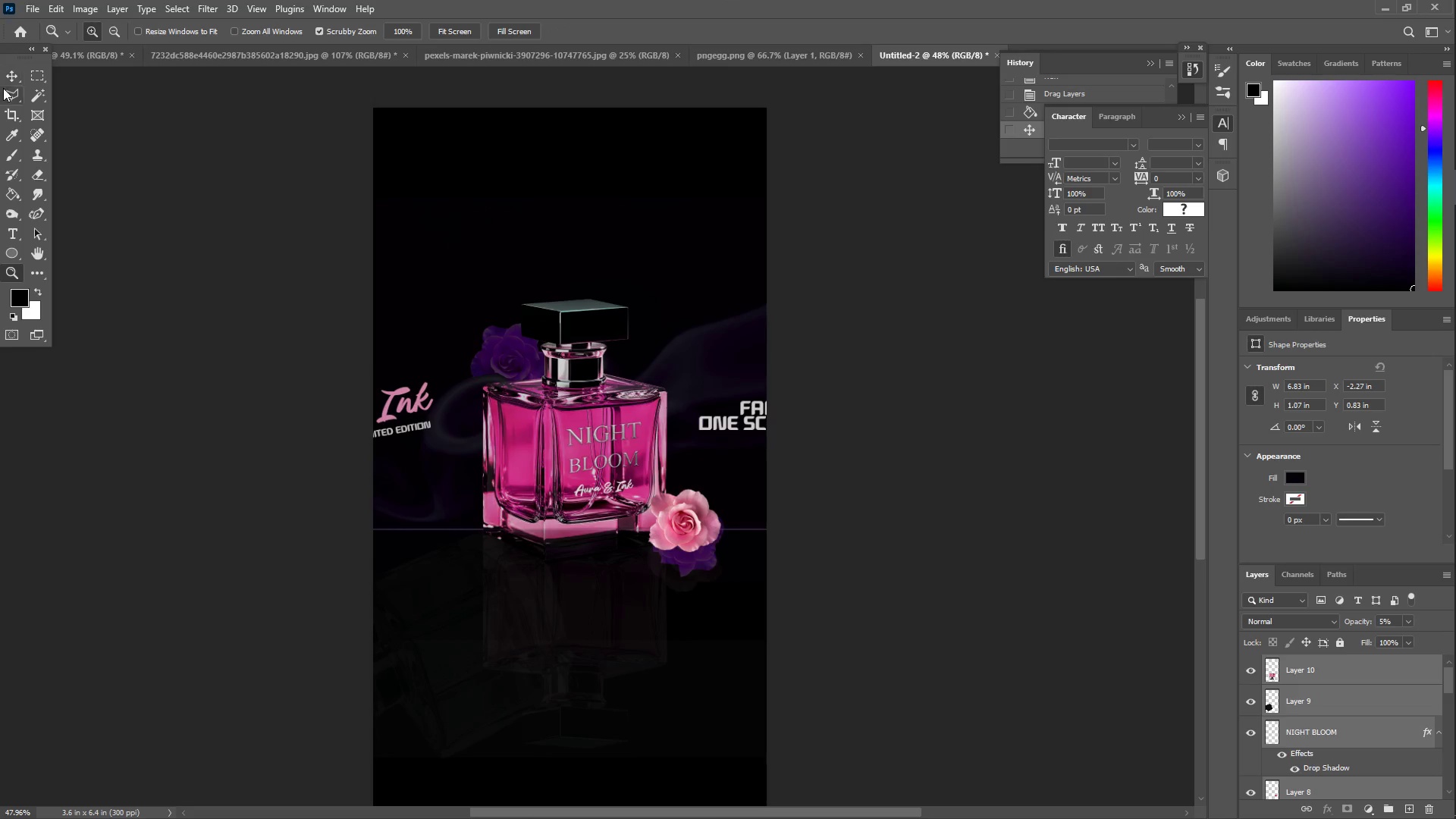 
left_click([10, 70])
 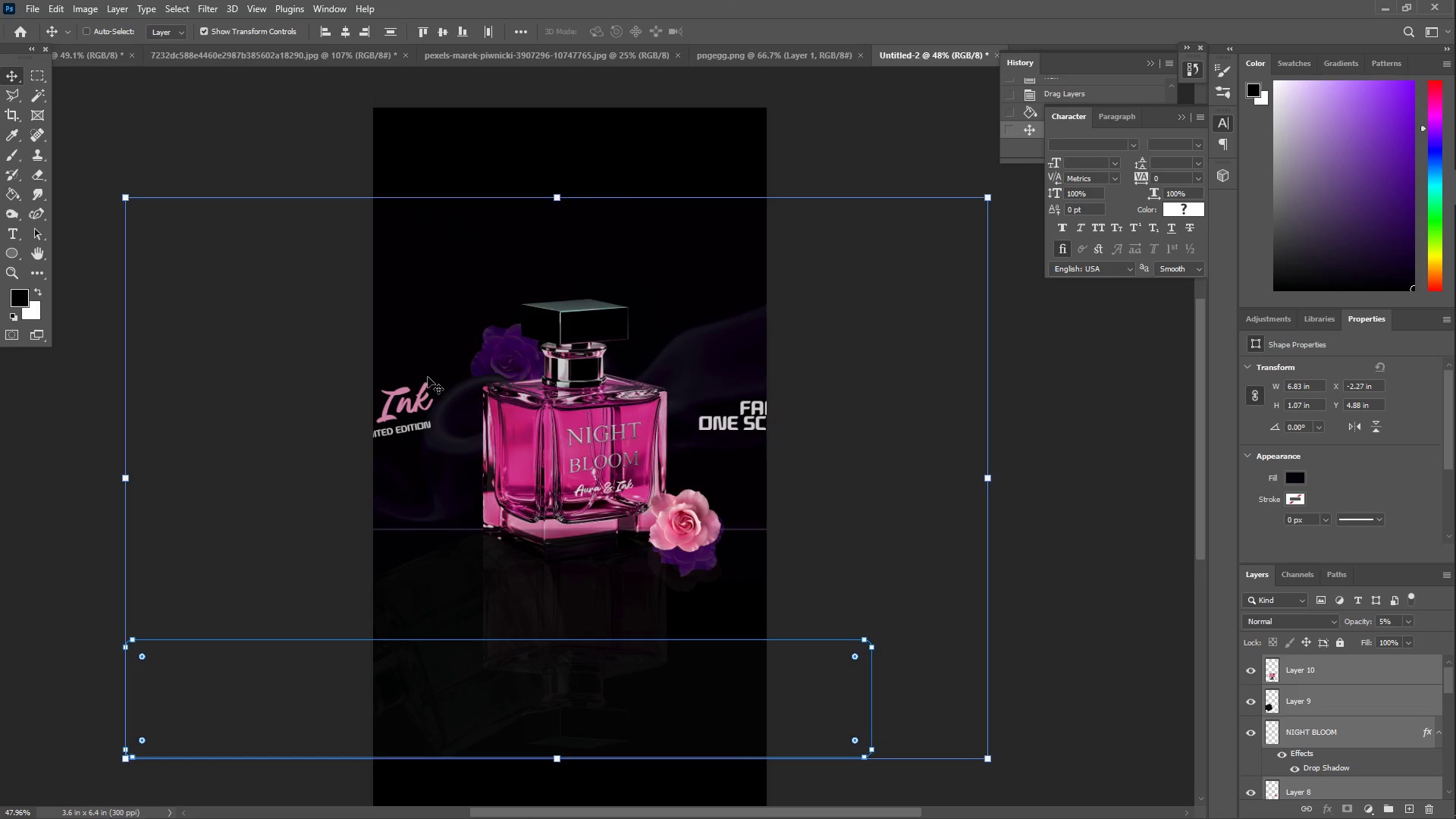 
scroll: coordinate [534, 426], scroll_direction: none, amount: 0.0
 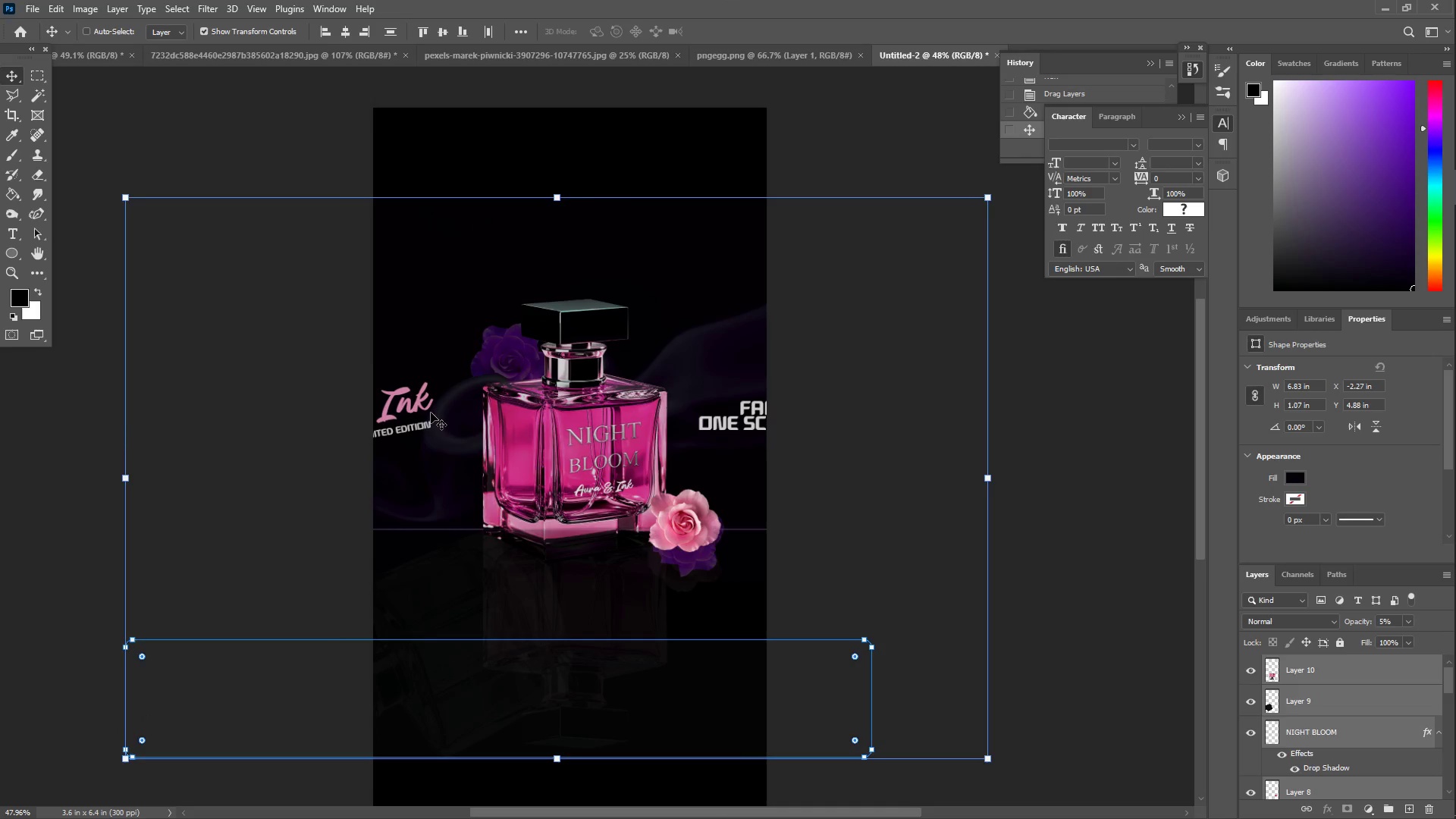 
right_click([414, 405])
 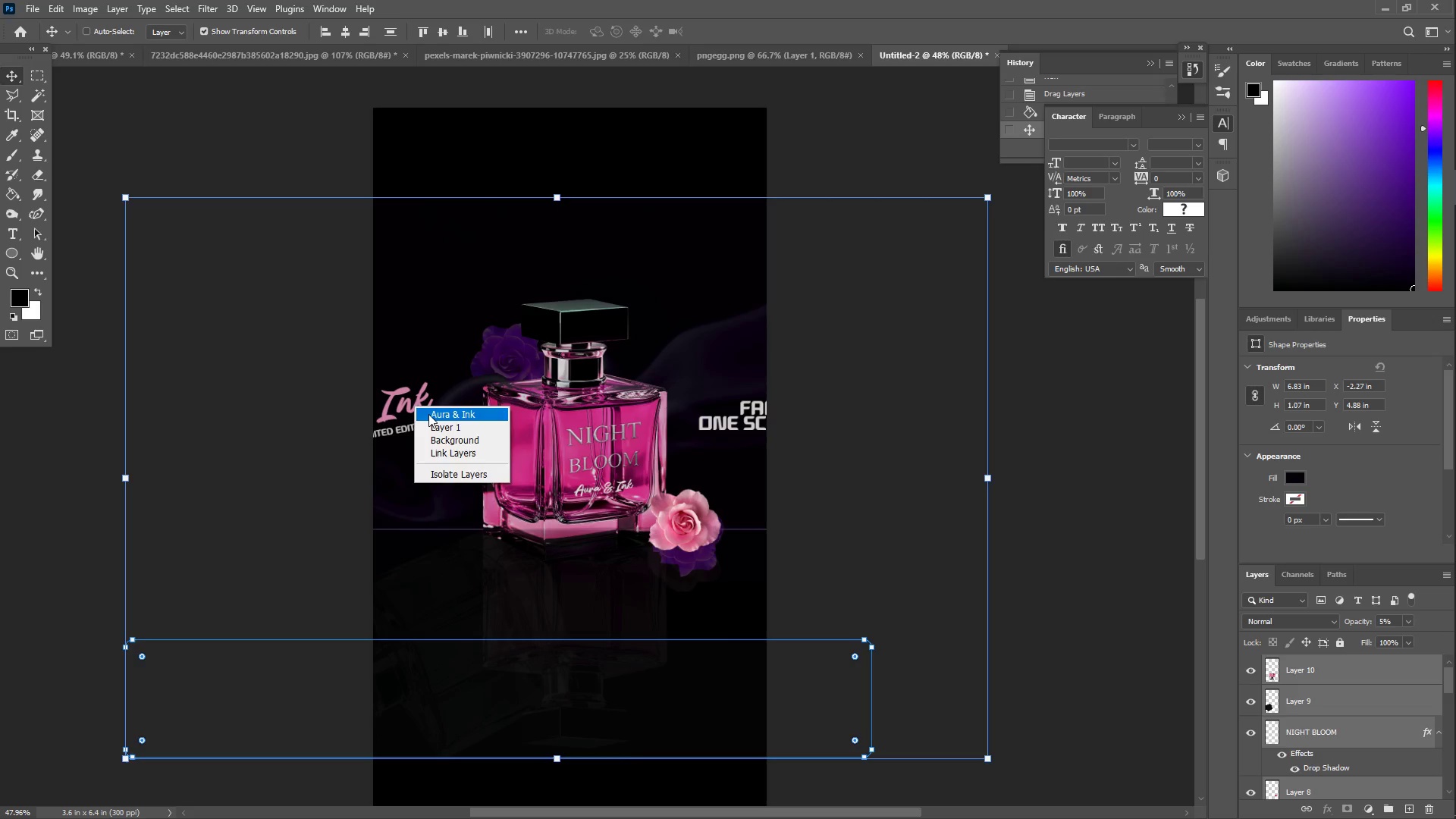 
left_click([428, 414])
 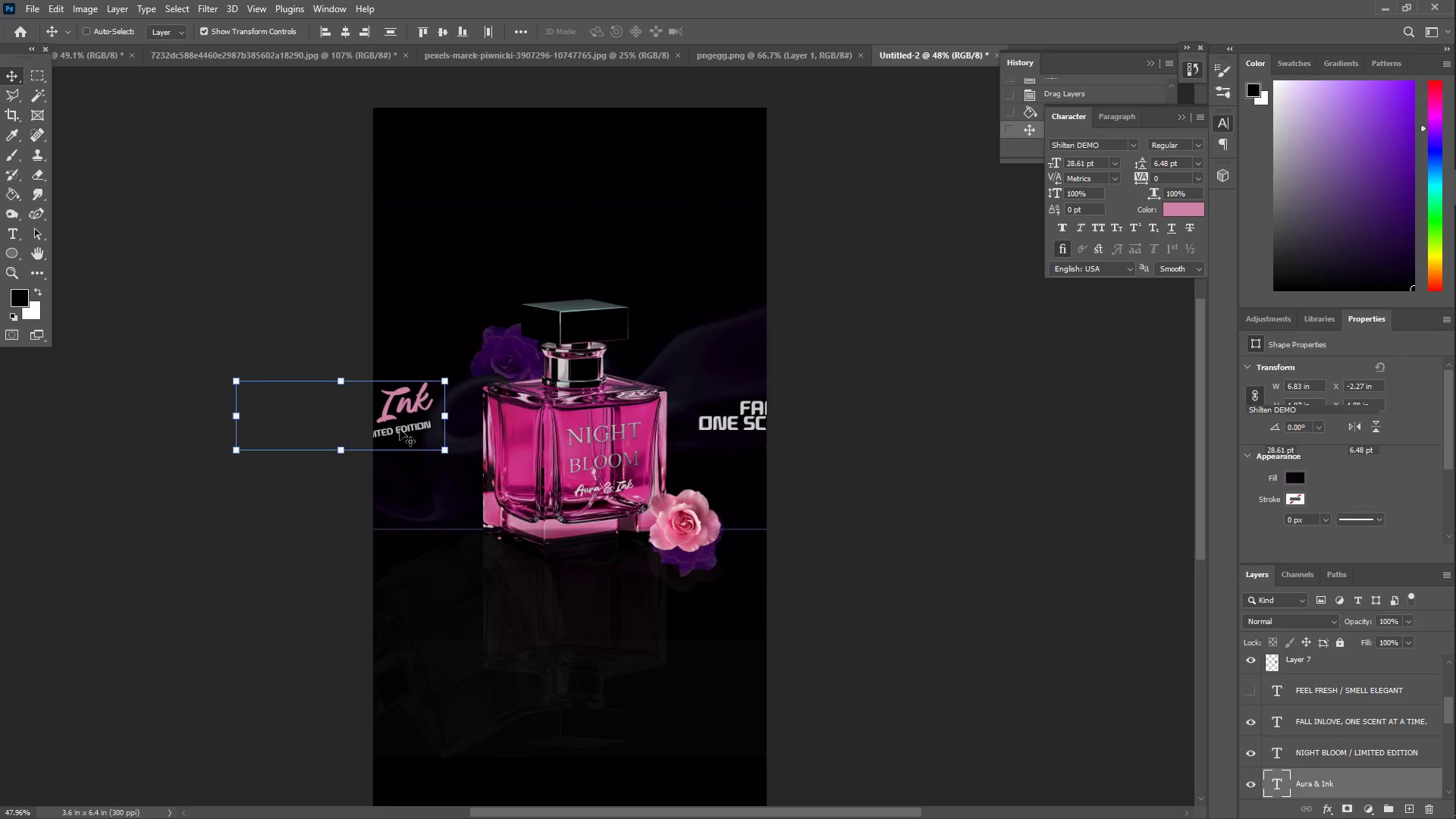 
right_click([399, 428])
 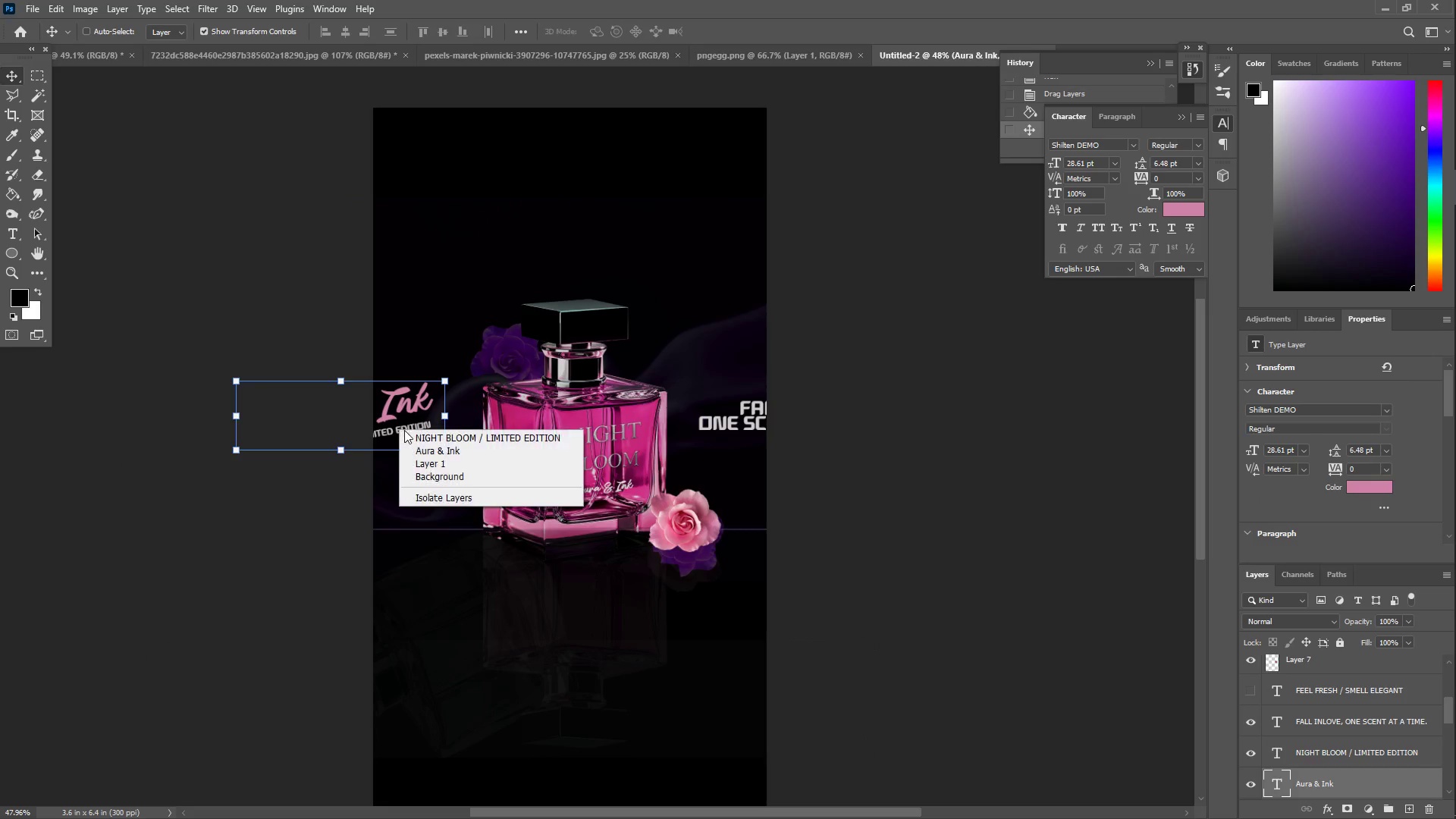 
hold_key(key=ShiftLeft, duration=0.45)
left_click([416, 437])
 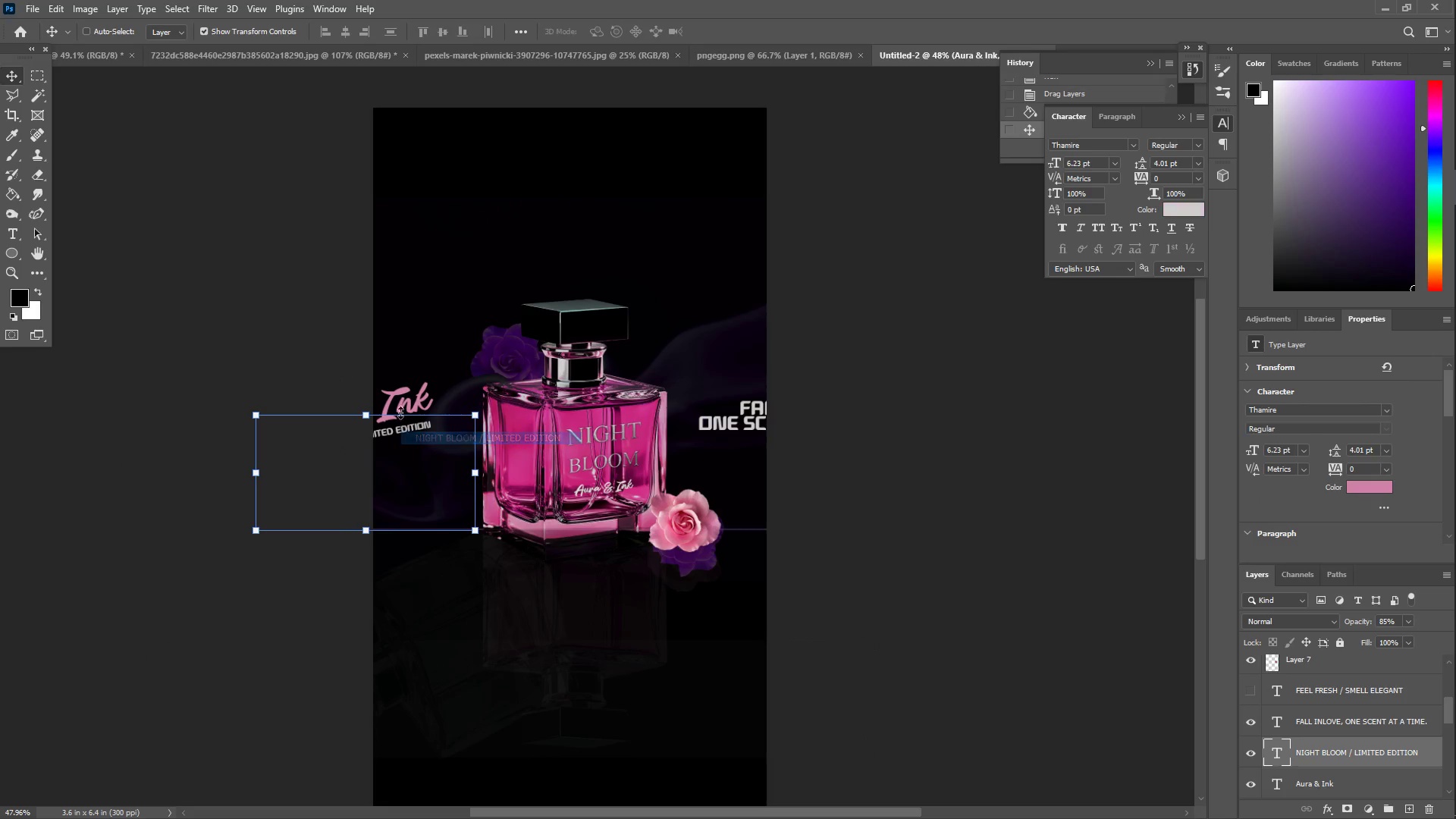 
left_click_drag(start_coordinate=[400, 410], to_coordinate=[478, 327])
 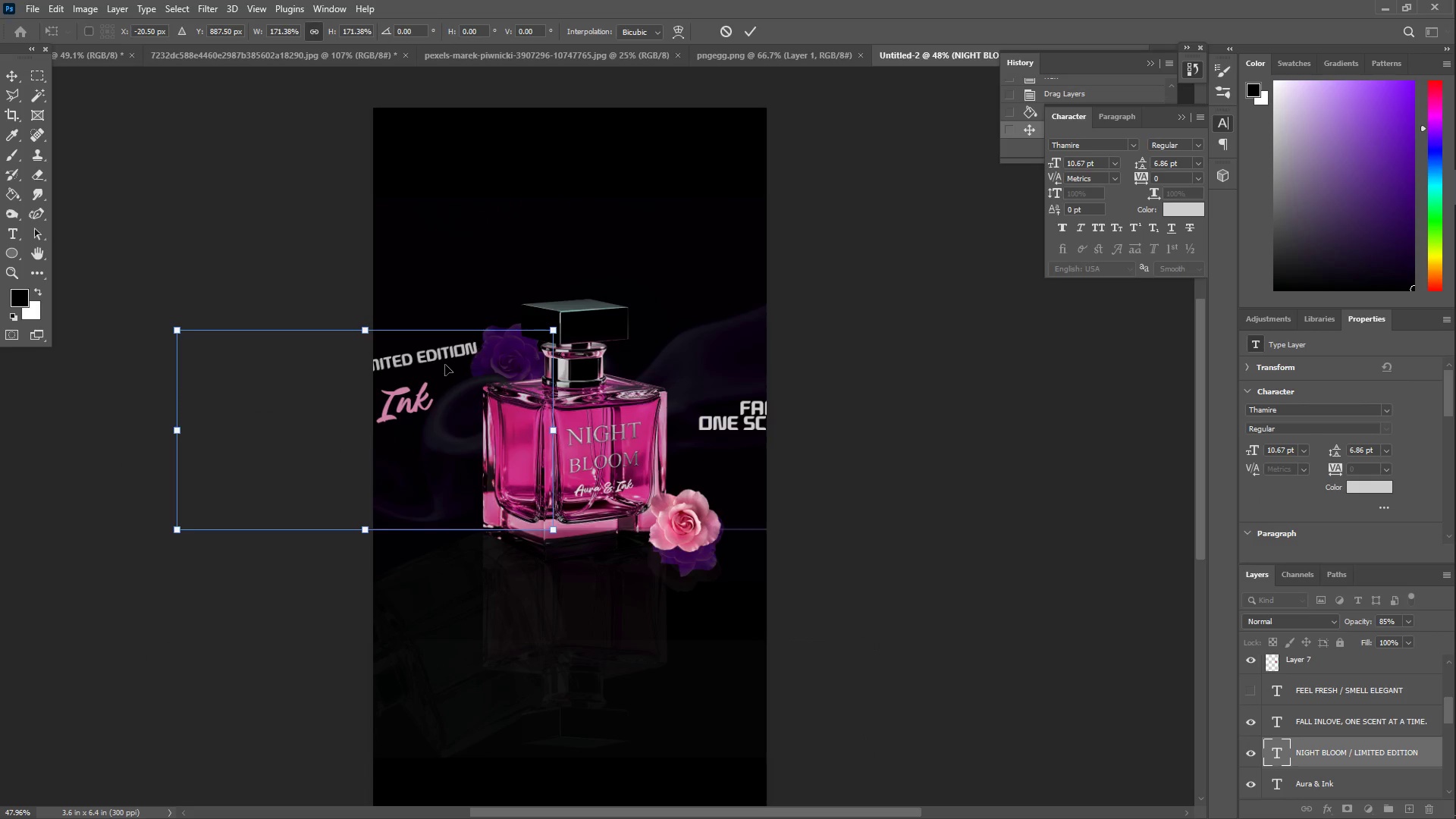 
left_click_drag(start_coordinate=[419, 348], to_coordinate=[642, 204])
 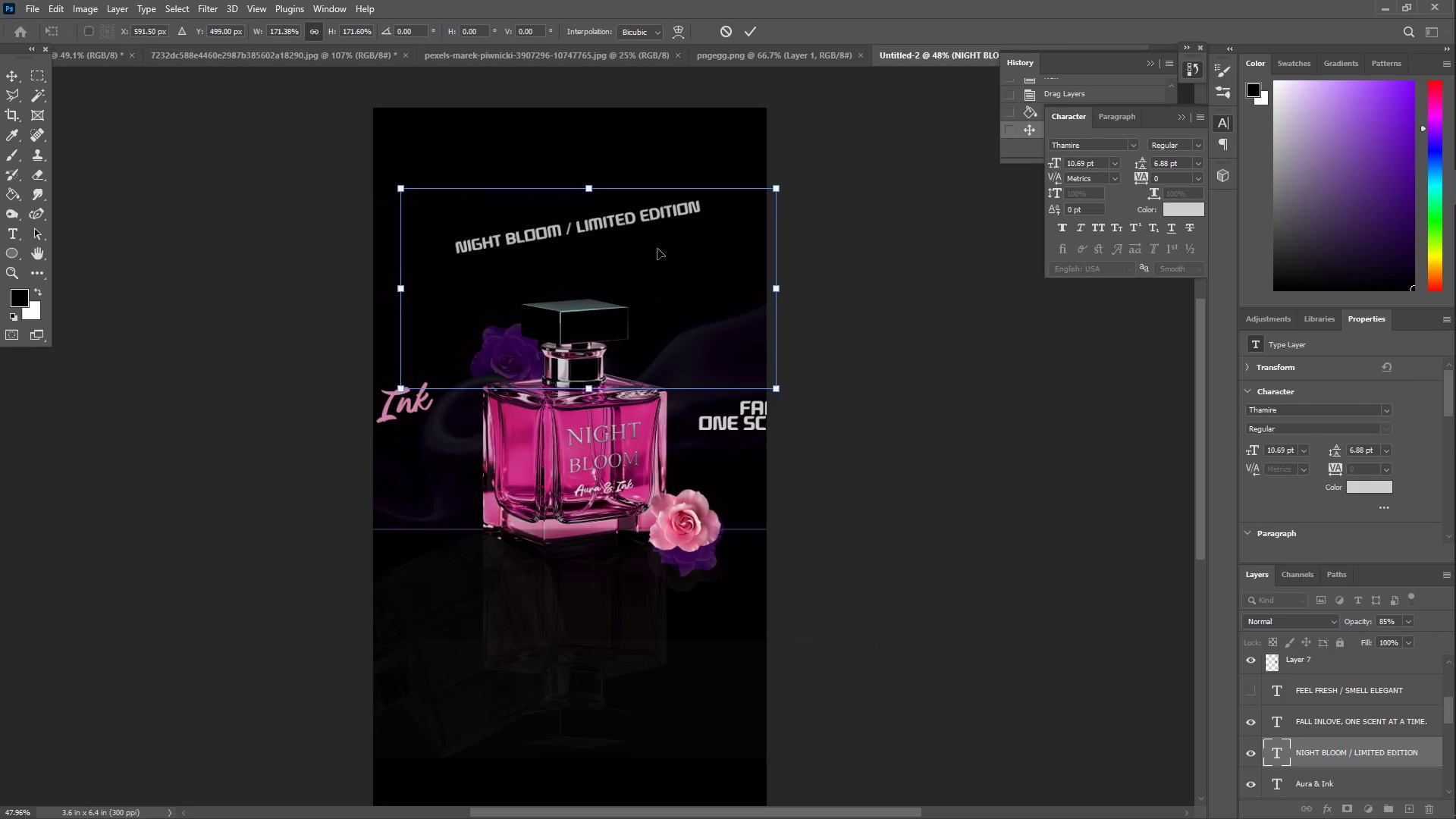 
key(Enter)
 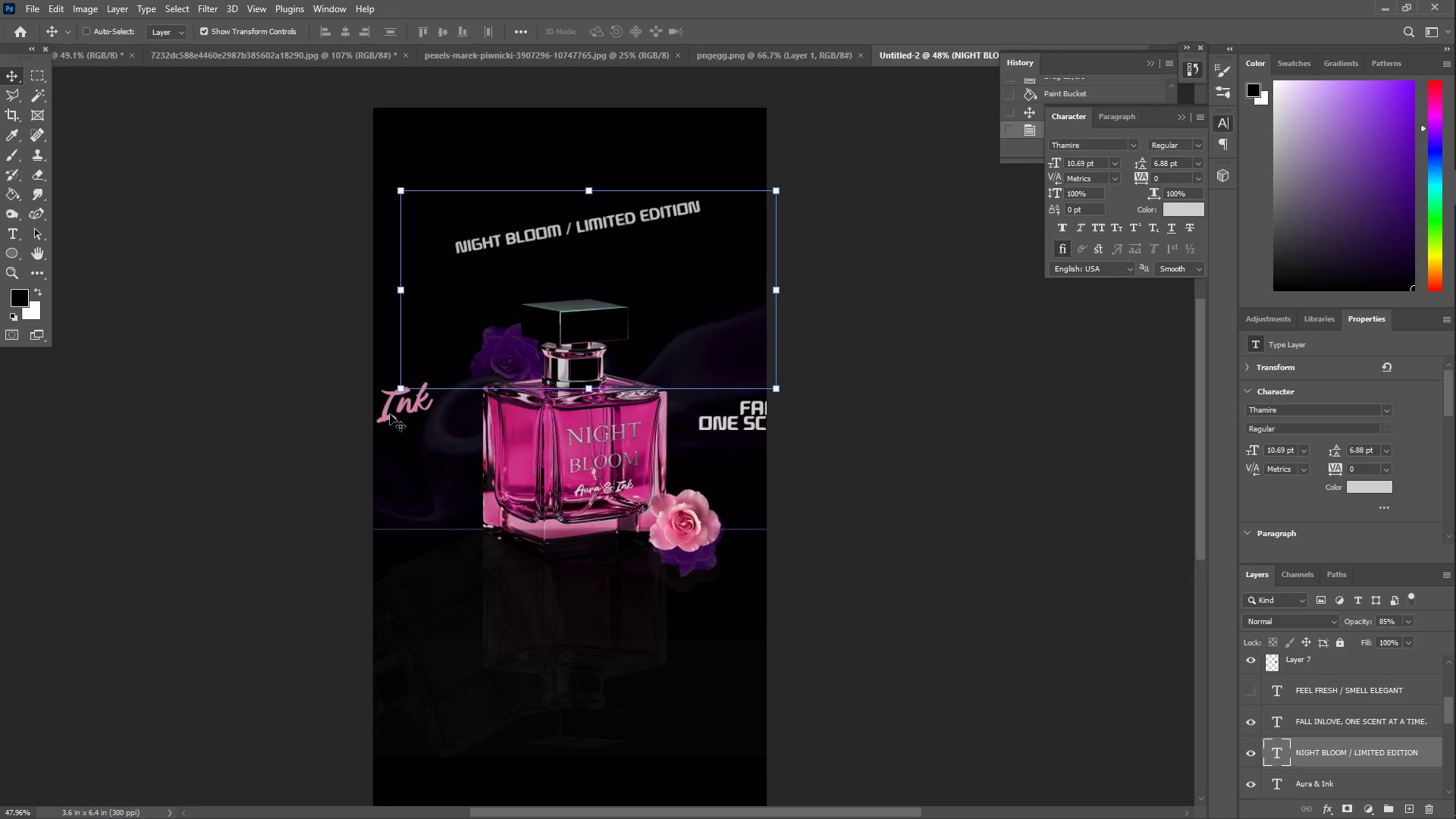 
right_click([388, 403])
 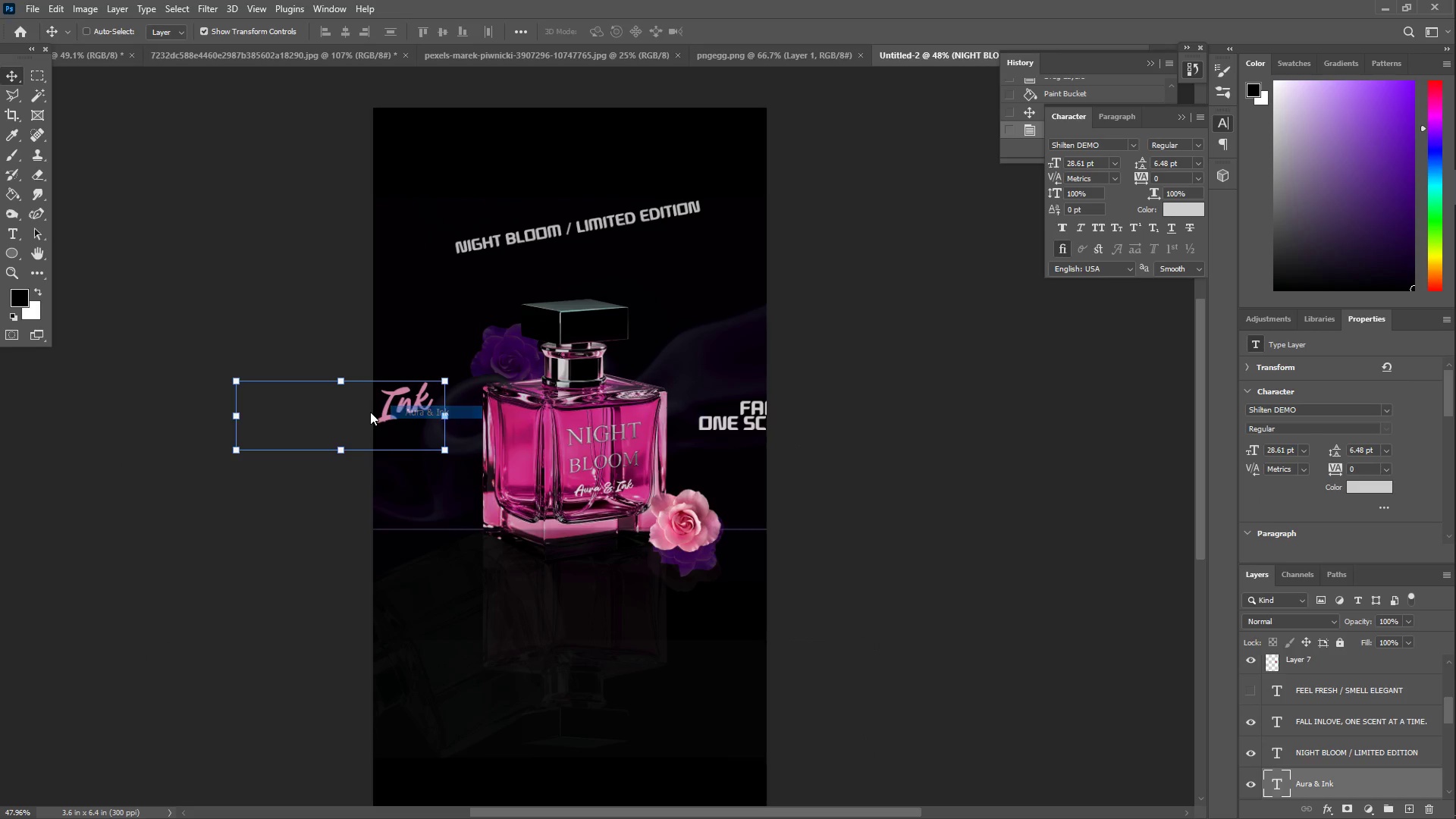 
left_click_drag(start_coordinate=[391, 410], to_coordinate=[617, 190])
 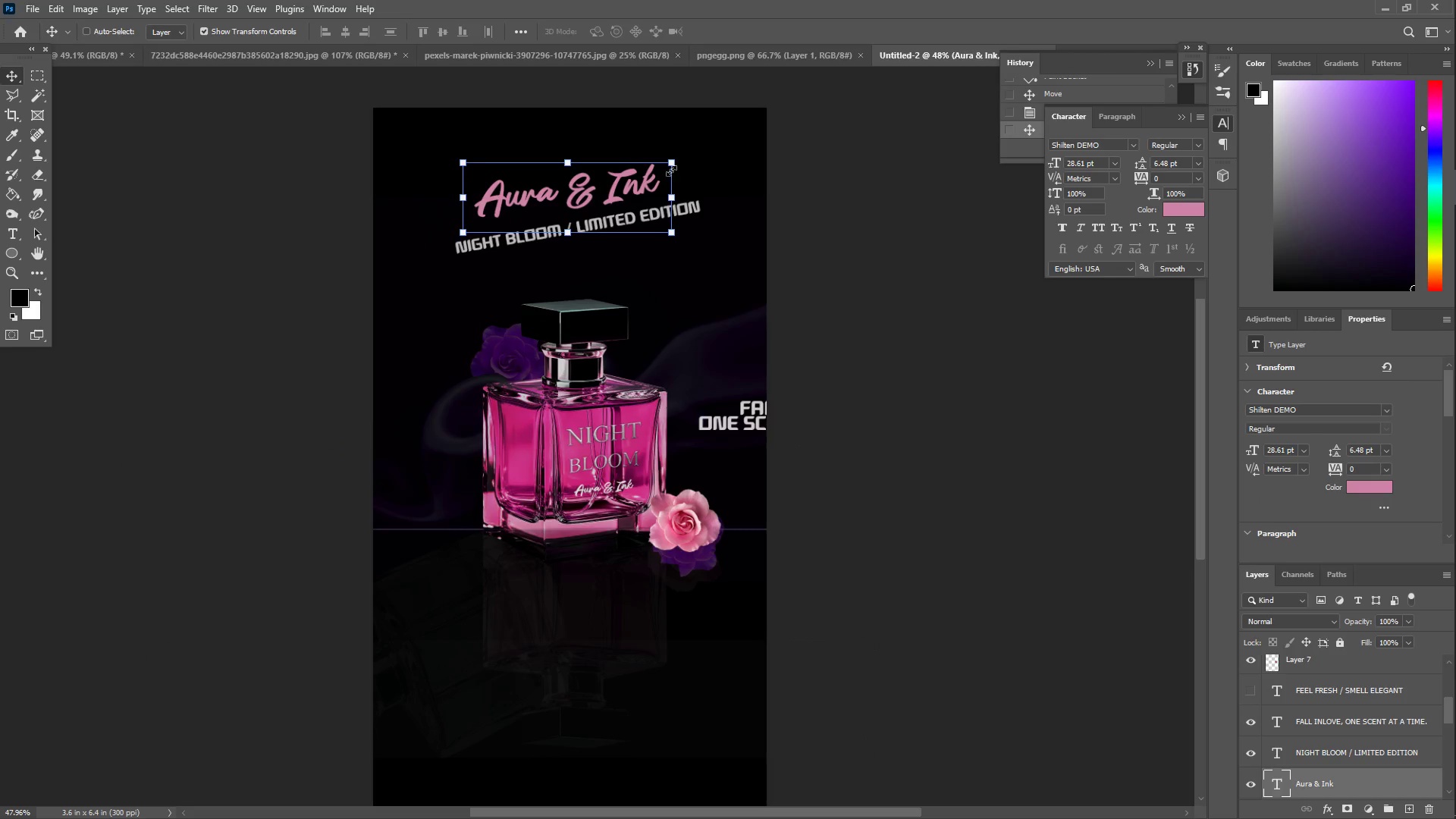 
left_click_drag(start_coordinate=[671, 162], to_coordinate=[699, 157])
 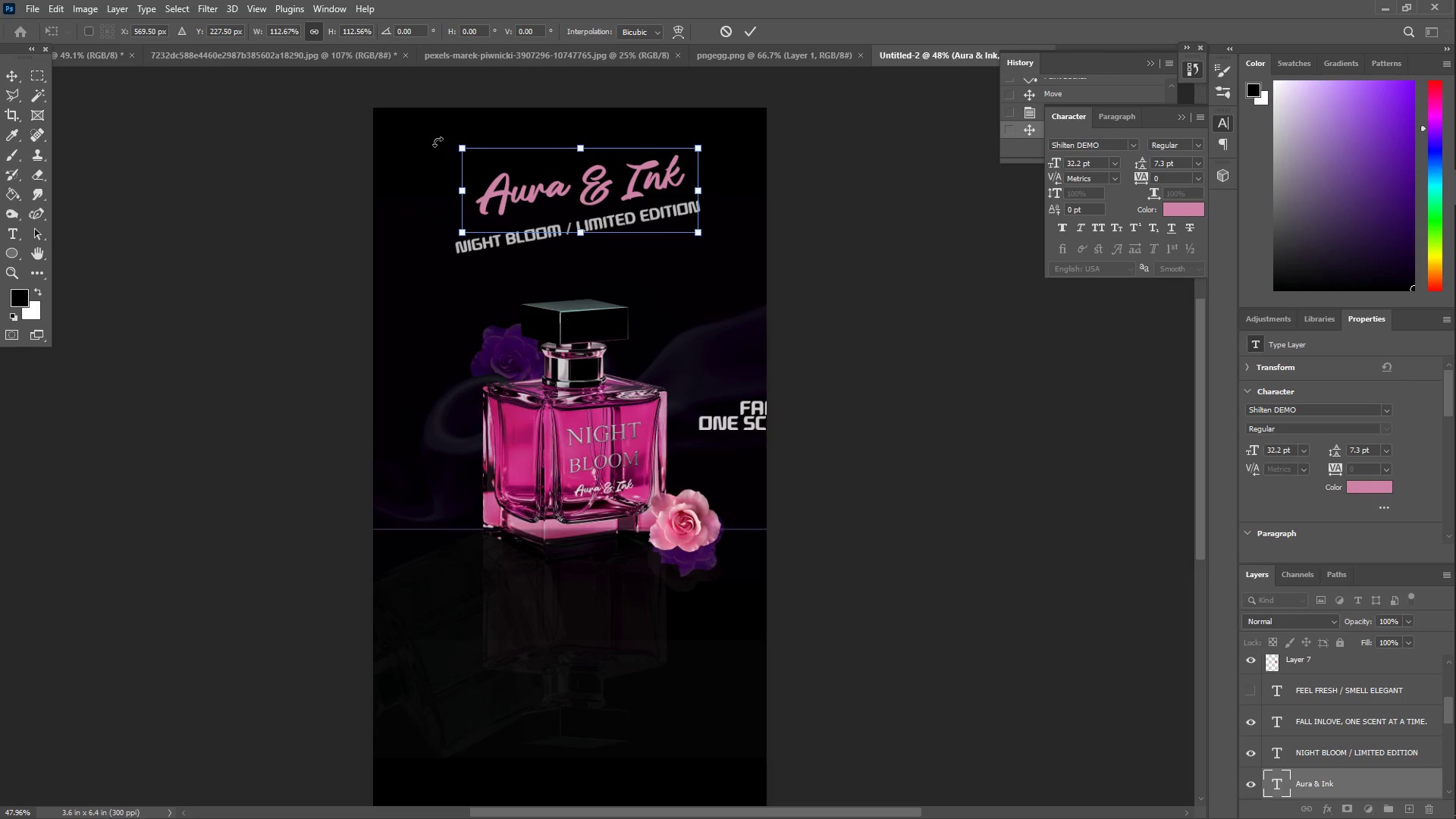 
left_click_drag(start_coordinate=[444, 137], to_coordinate=[431, 143])
 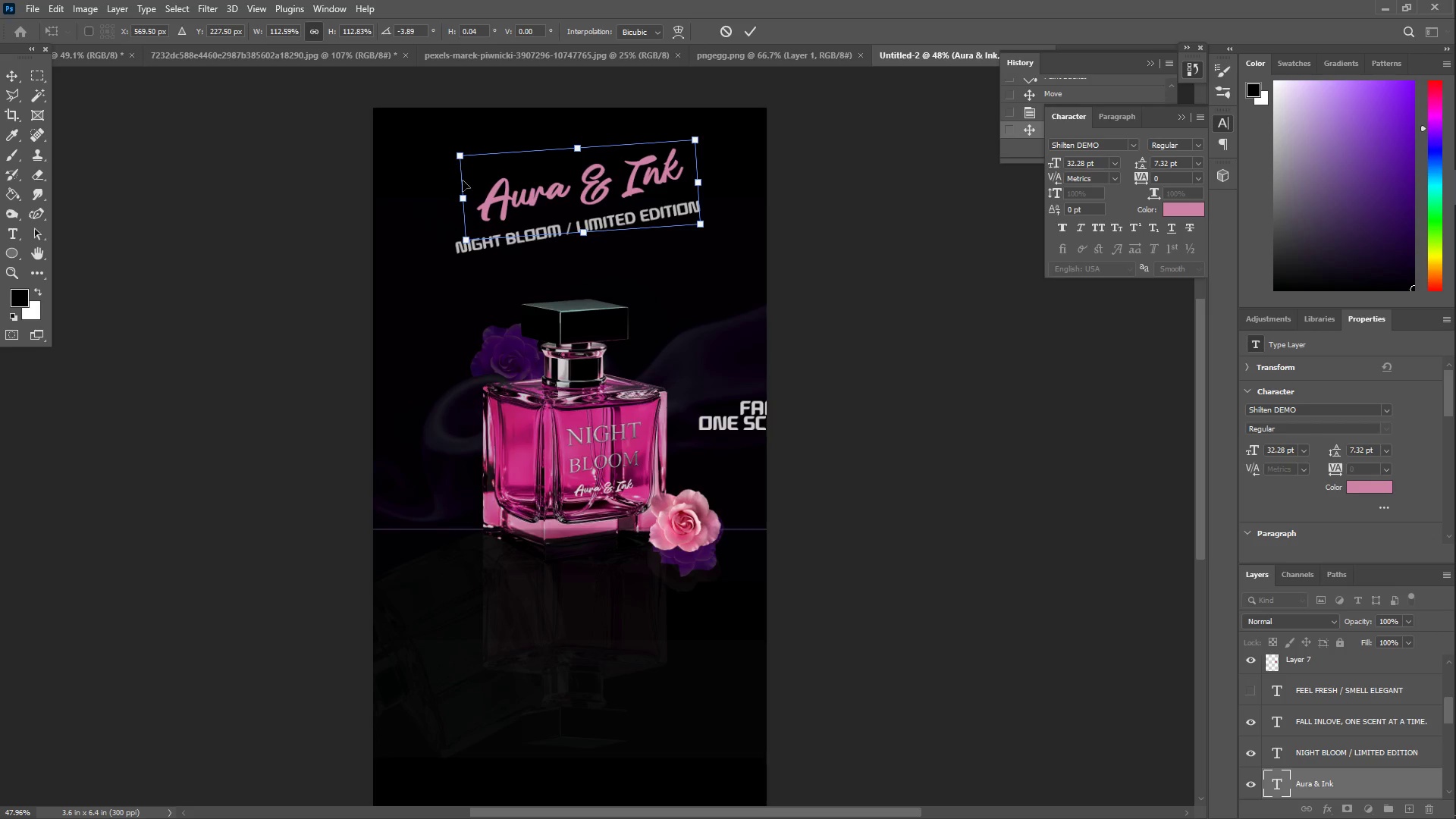 
left_click_drag(start_coordinate=[463, 185], to_coordinate=[453, 197])
 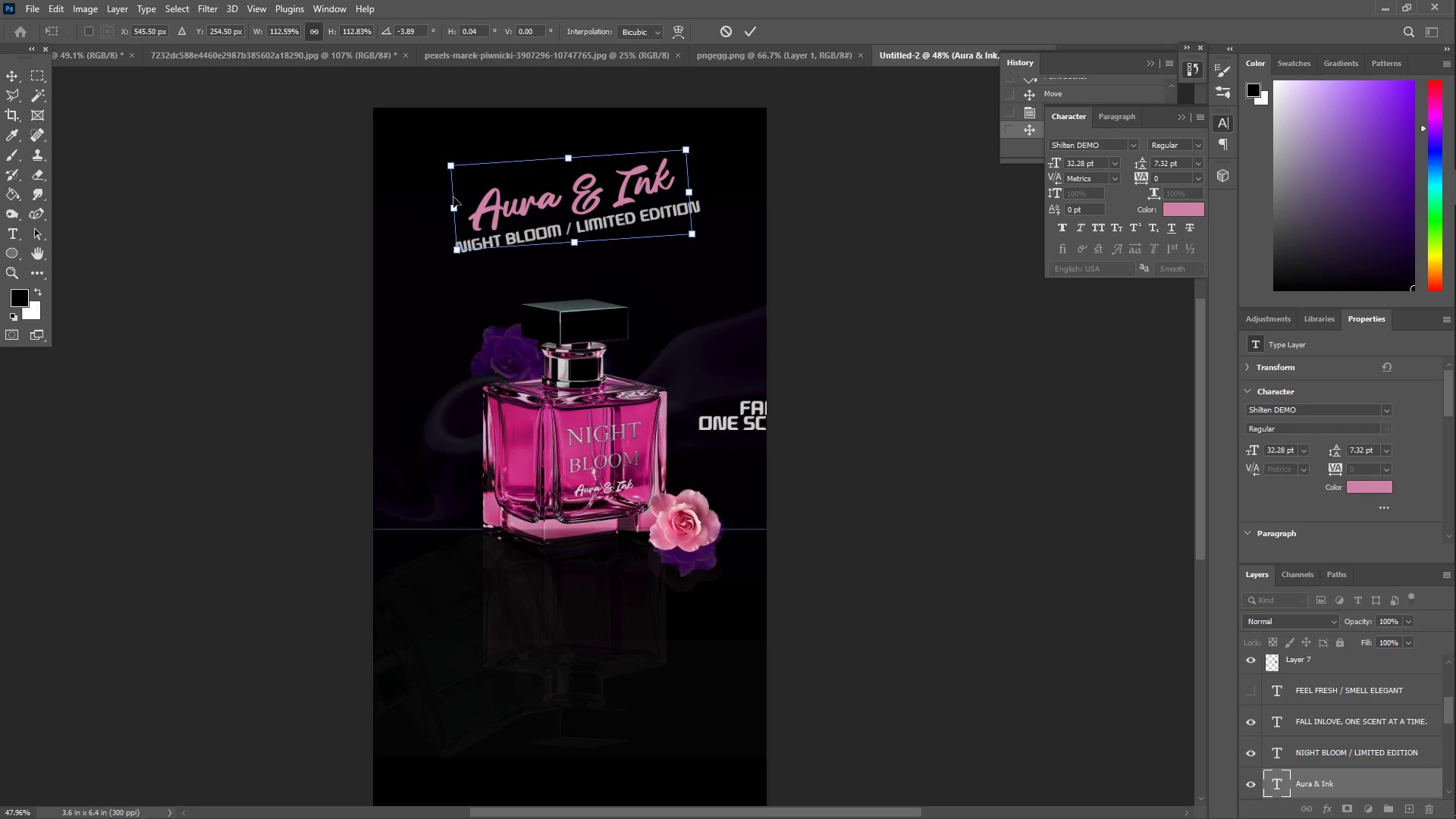 
key(Enter)
 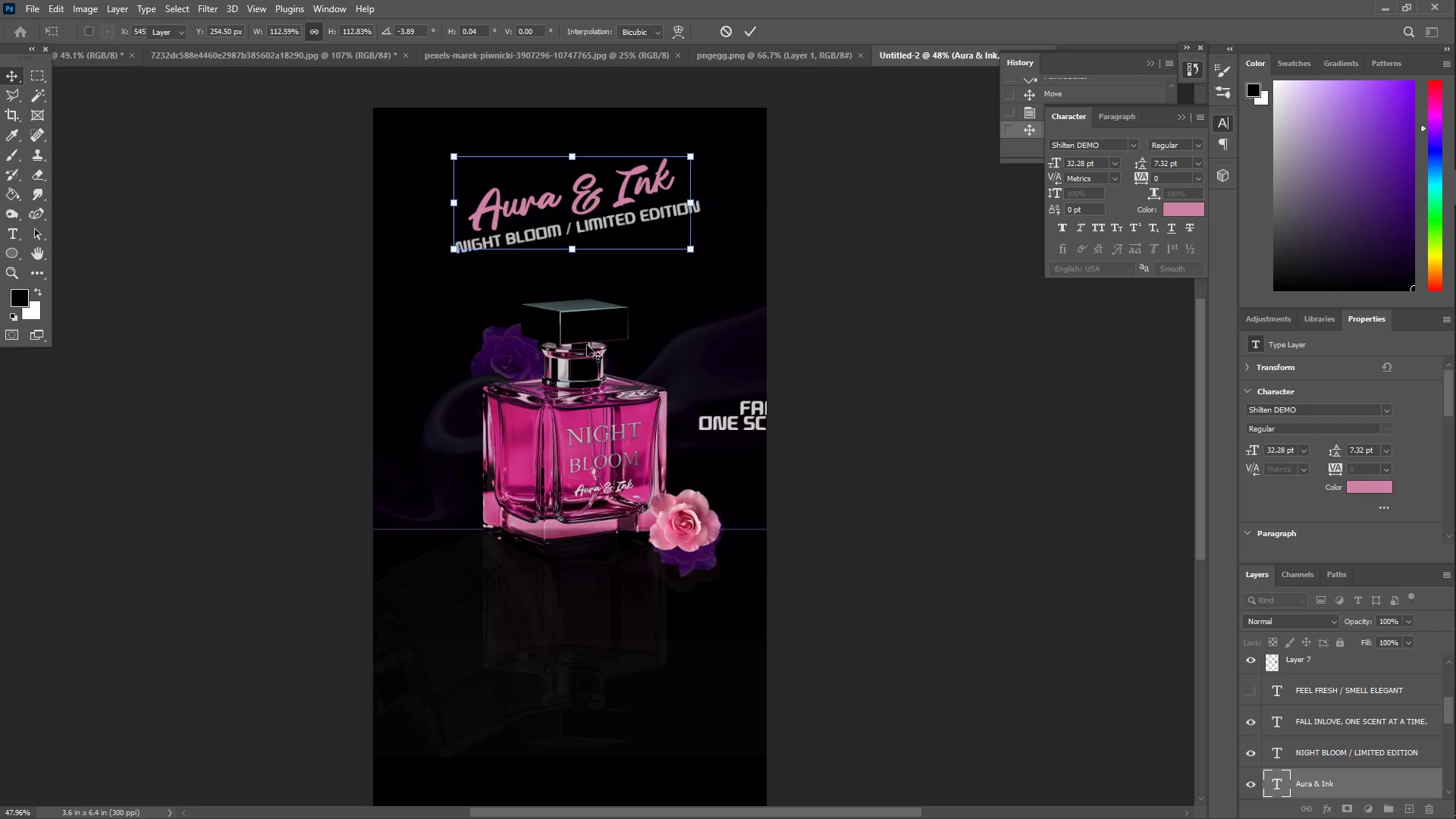 
scroll: coordinate [611, 435], scroll_direction: down, amount: 9.0
 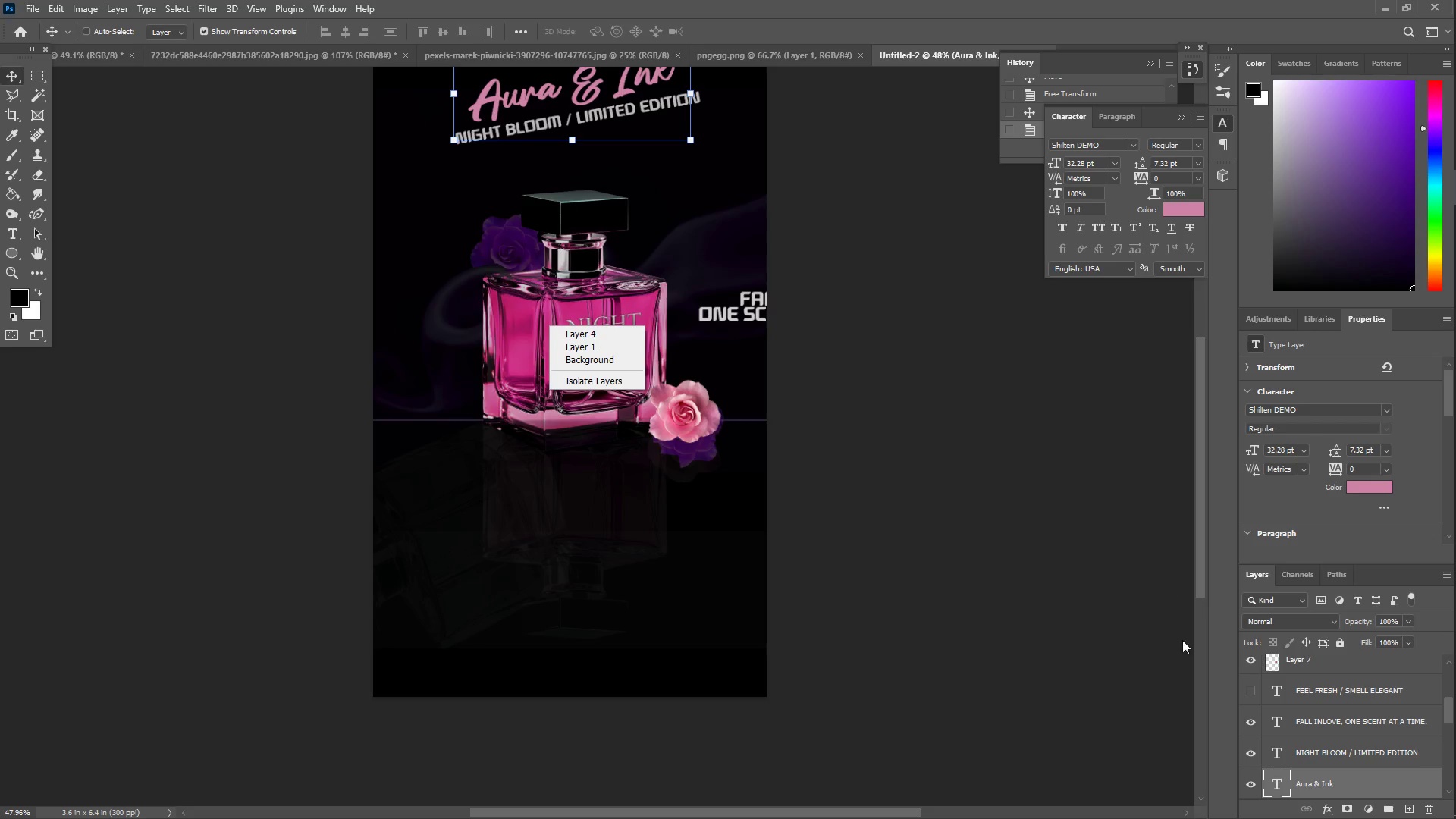 
right_click([543, 312])
 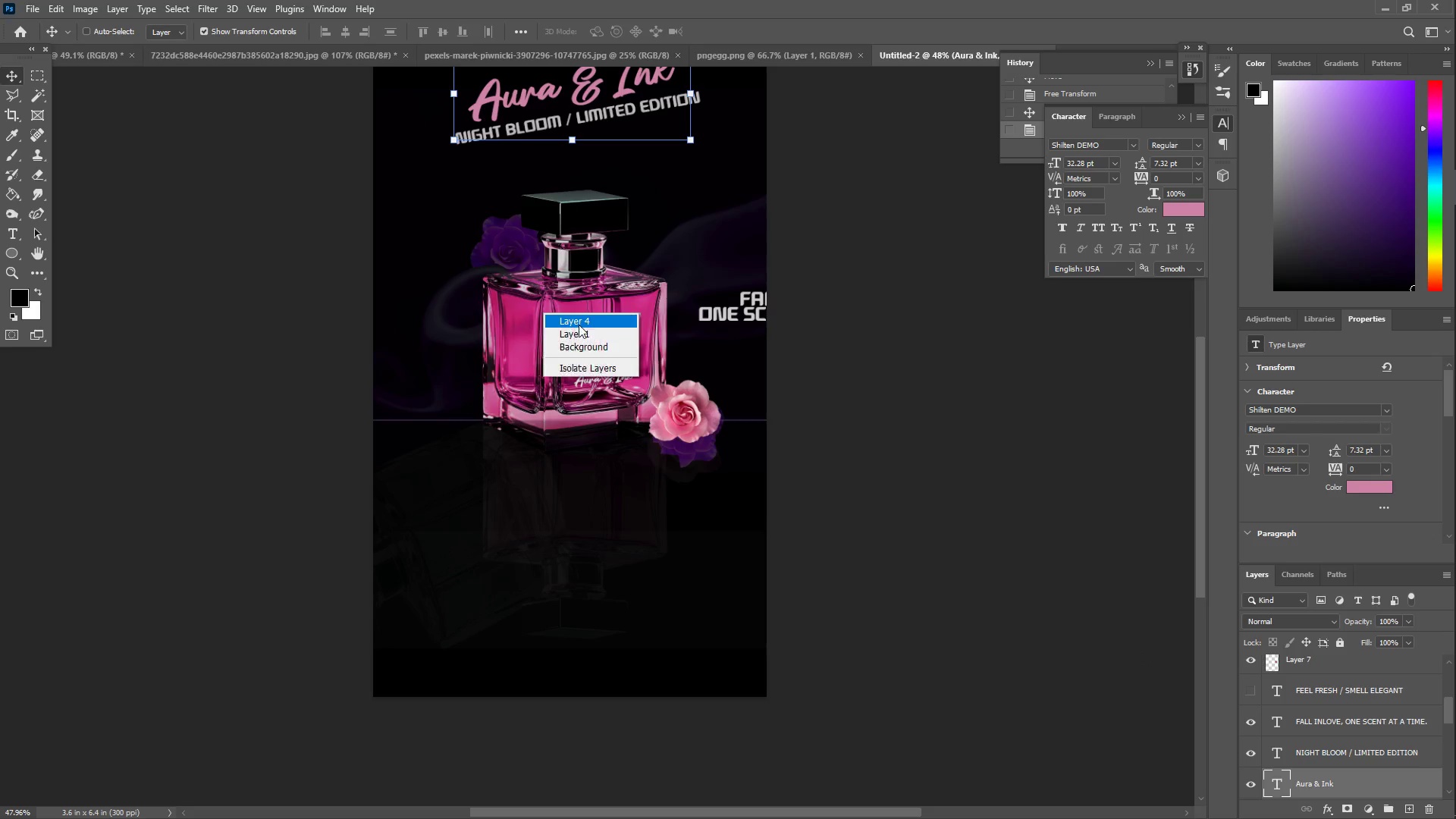 
left_click([576, 323])
 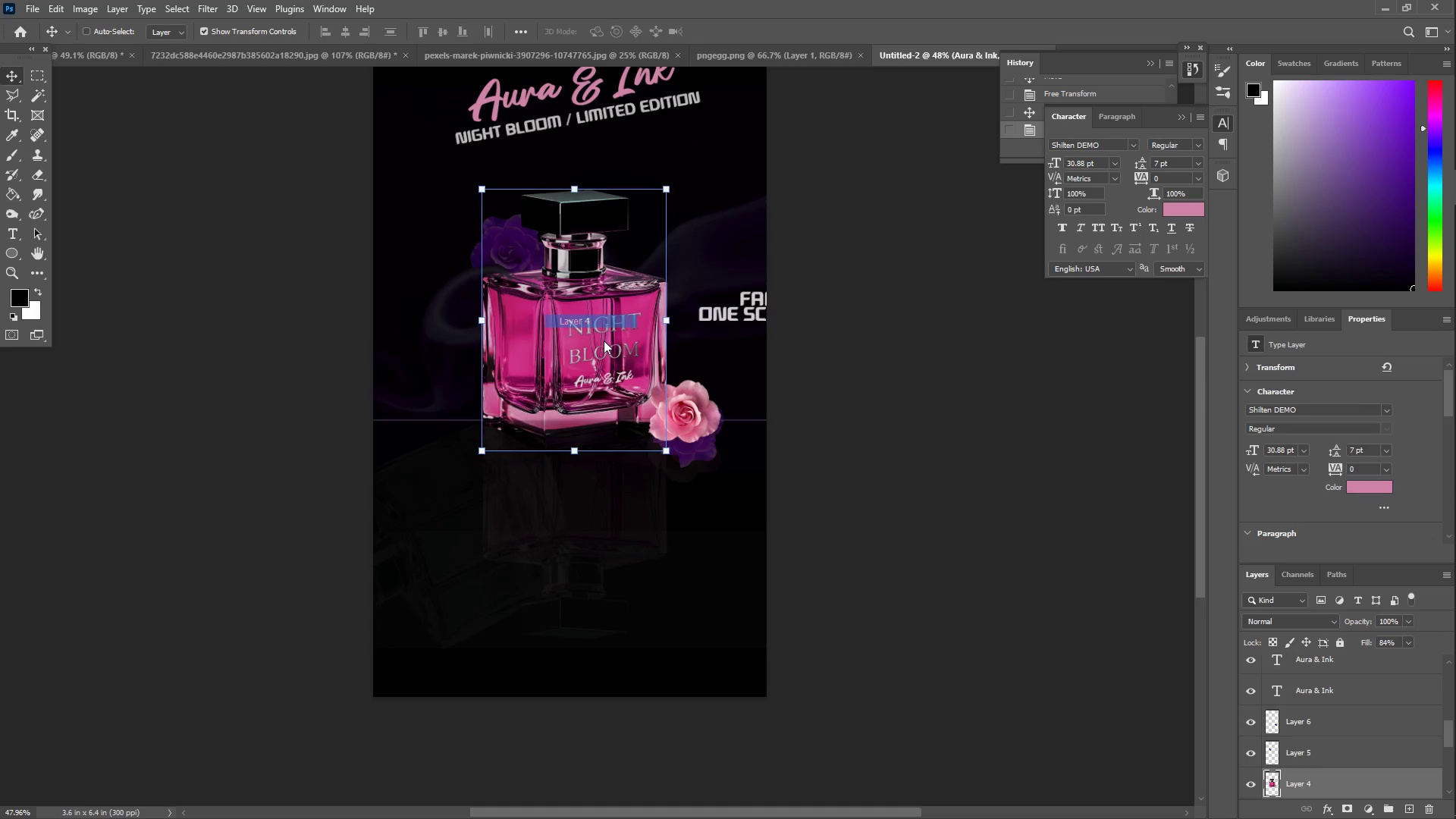 
hold_key(key=ShiftLeft, duration=1.5)
right_click([599, 325])
 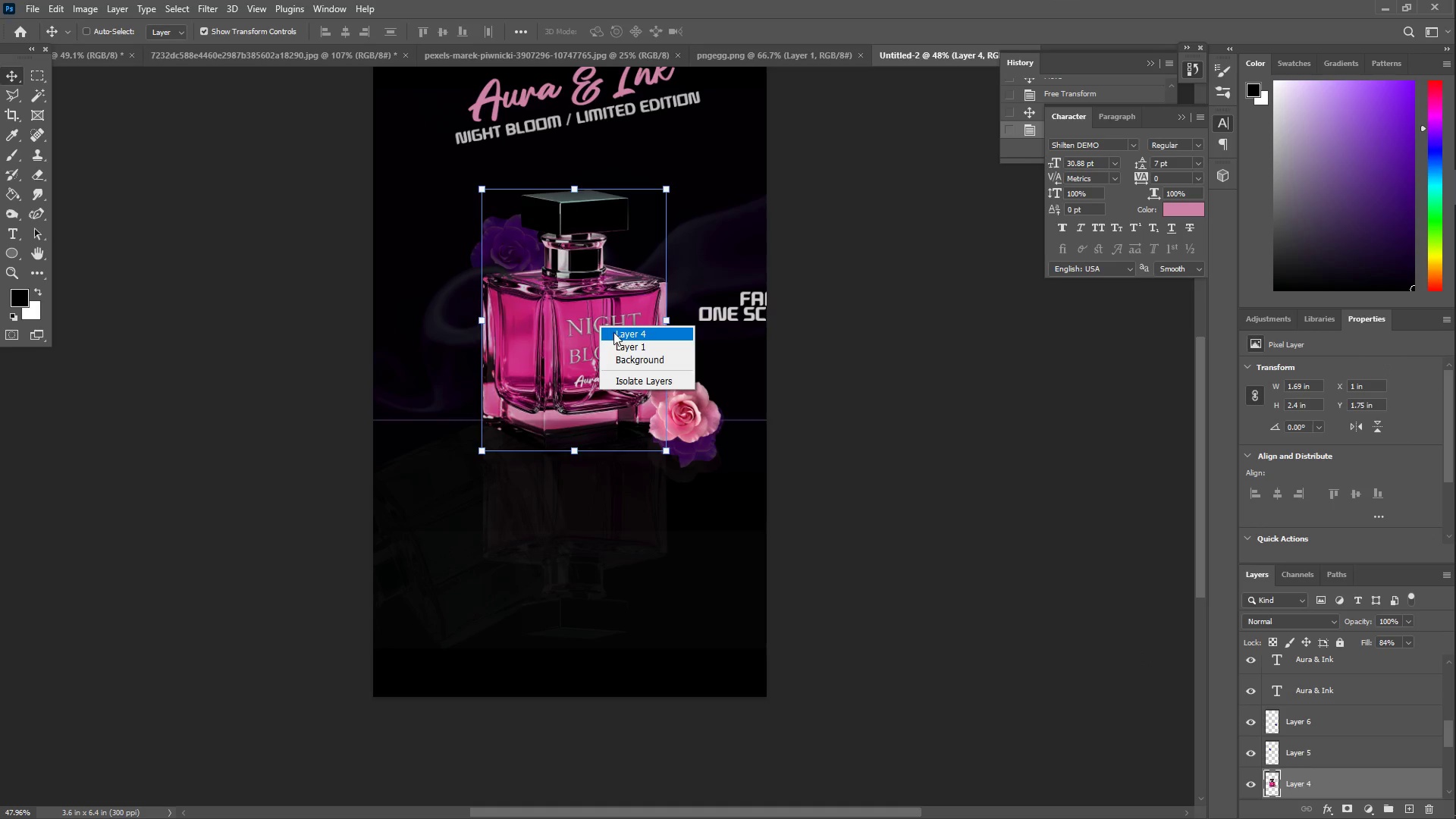 
left_click([613, 332])
 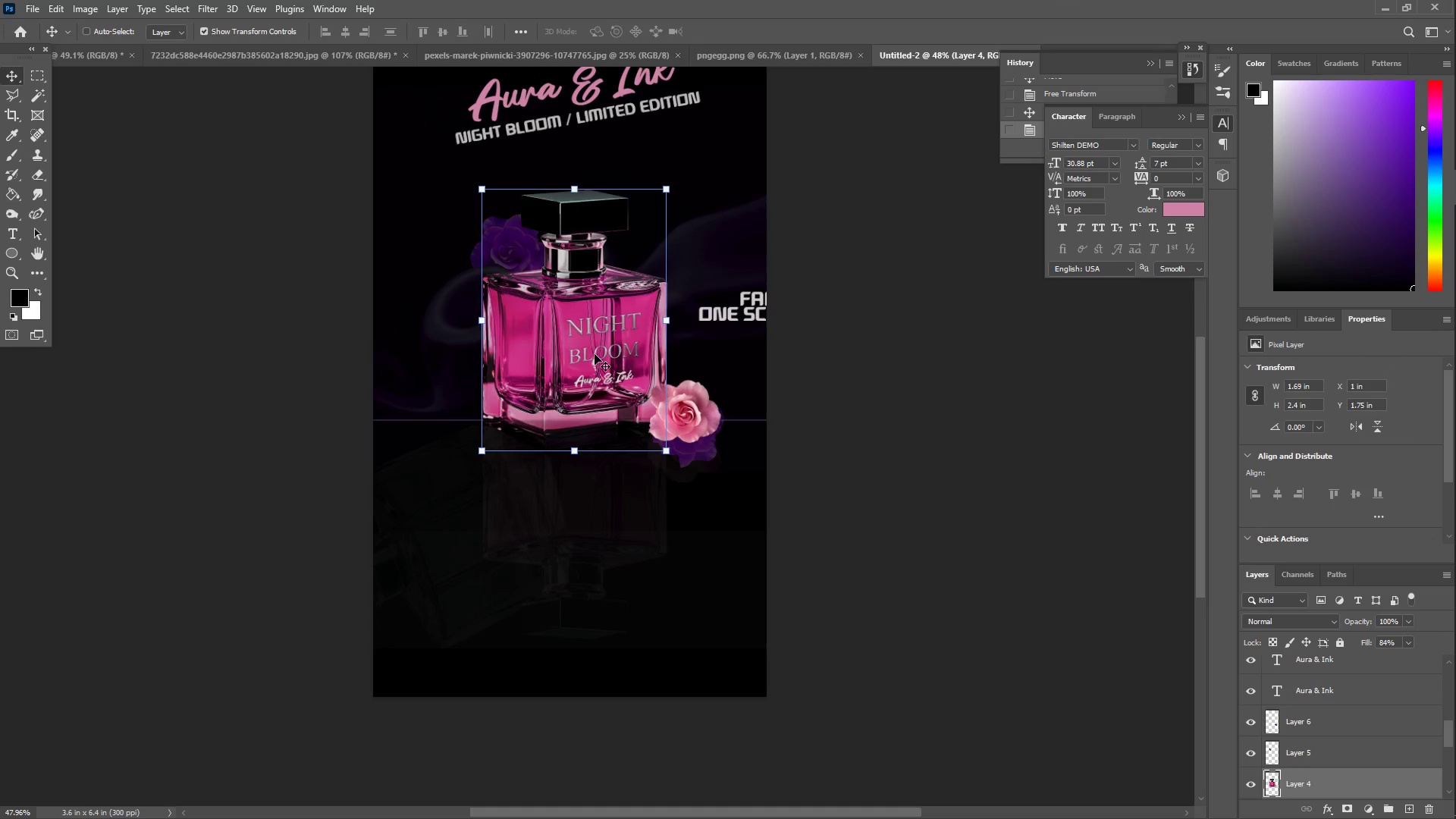 
hold_key(key=ShiftLeft, duration=1.52)
right_click([589, 331])
 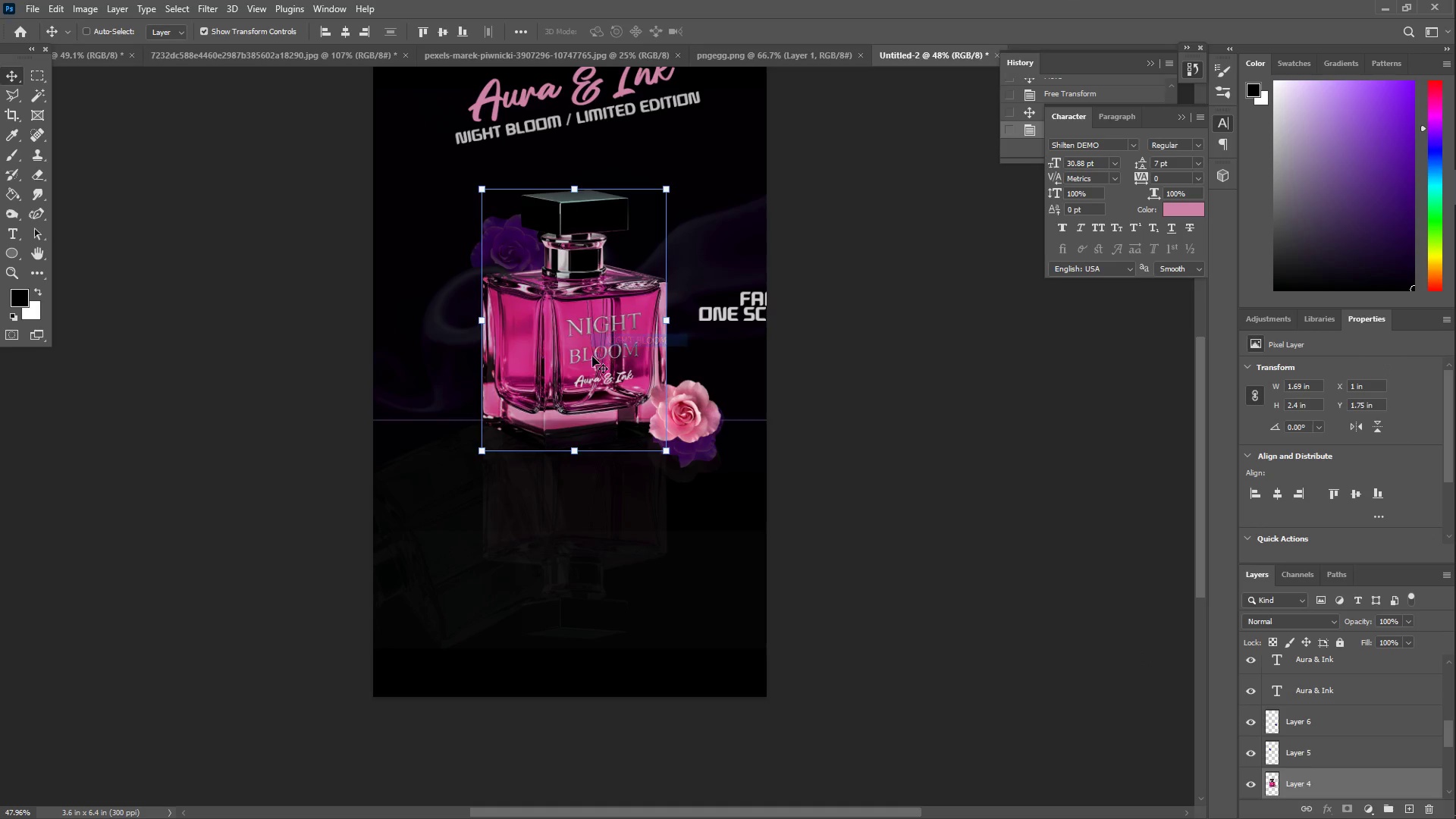 
hold_key(key=ShiftLeft, duration=1.09)
right_click([588, 381])
 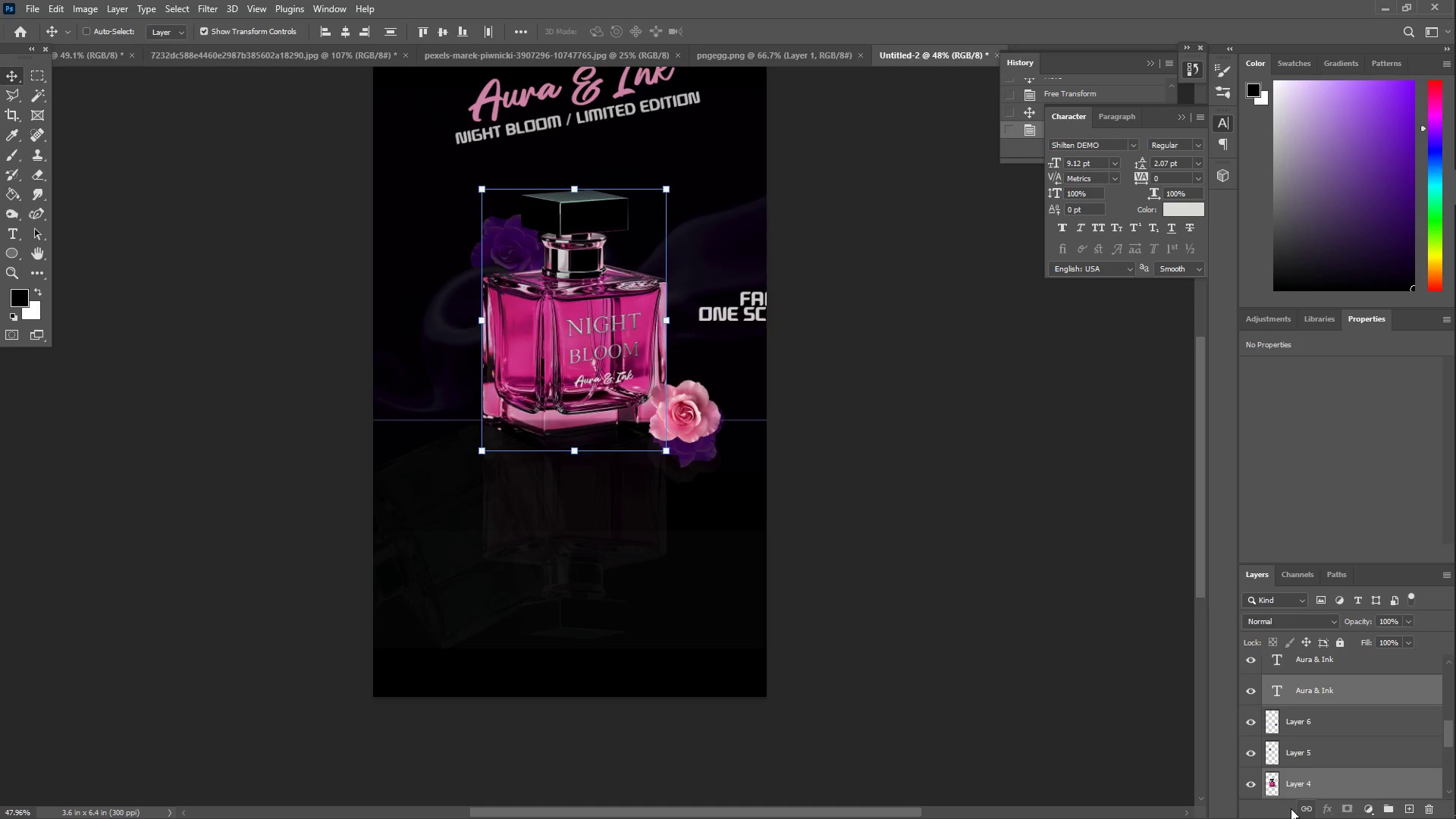 
left_click([1304, 809])
 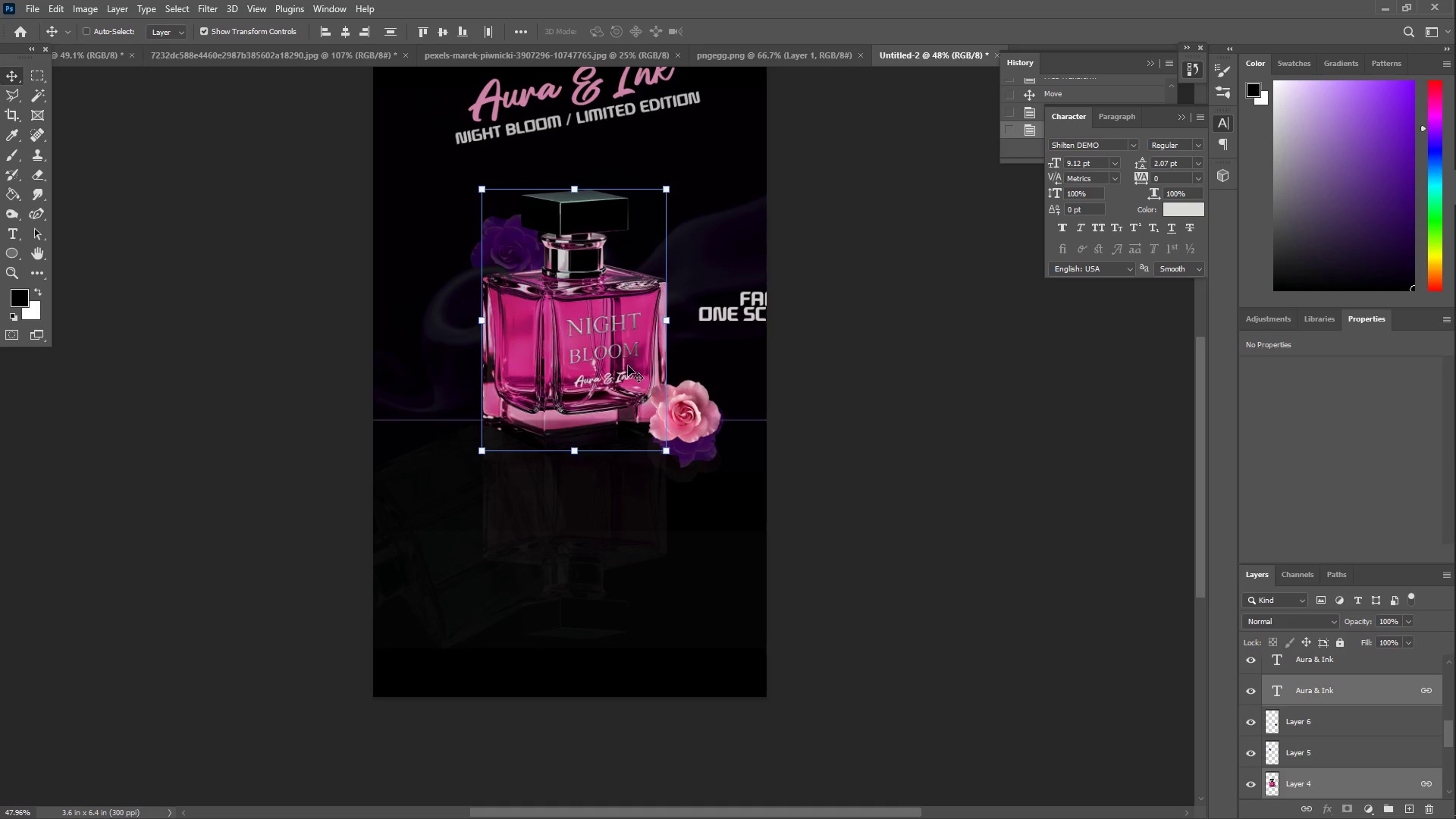 
hold_key(key=ShiftLeft, duration=1.5)
right_click([692, 414])
 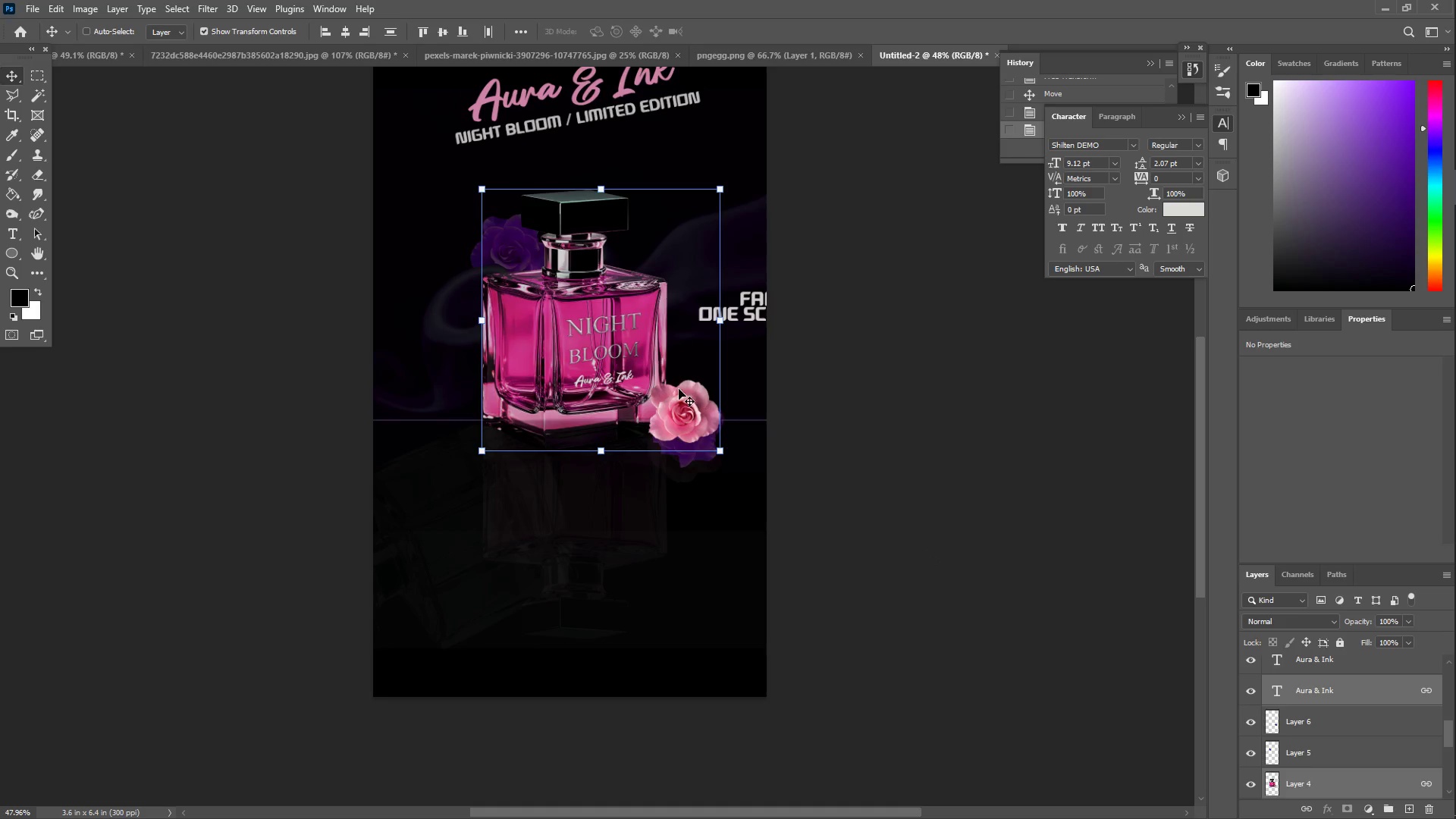 
hold_key(key=ShiftLeft, duration=1.52)
right_click([692, 407])
 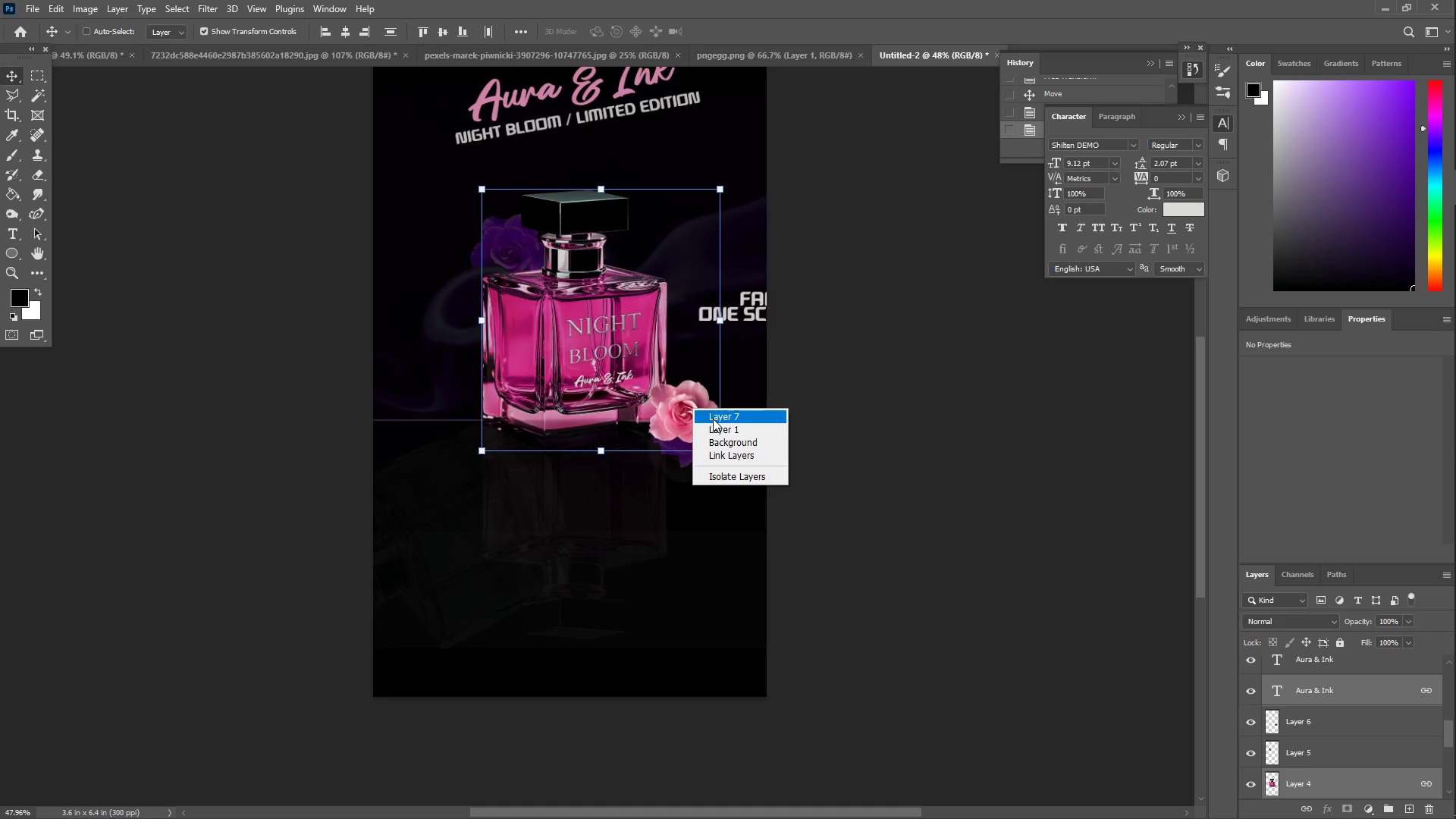 
left_click([713, 419])
 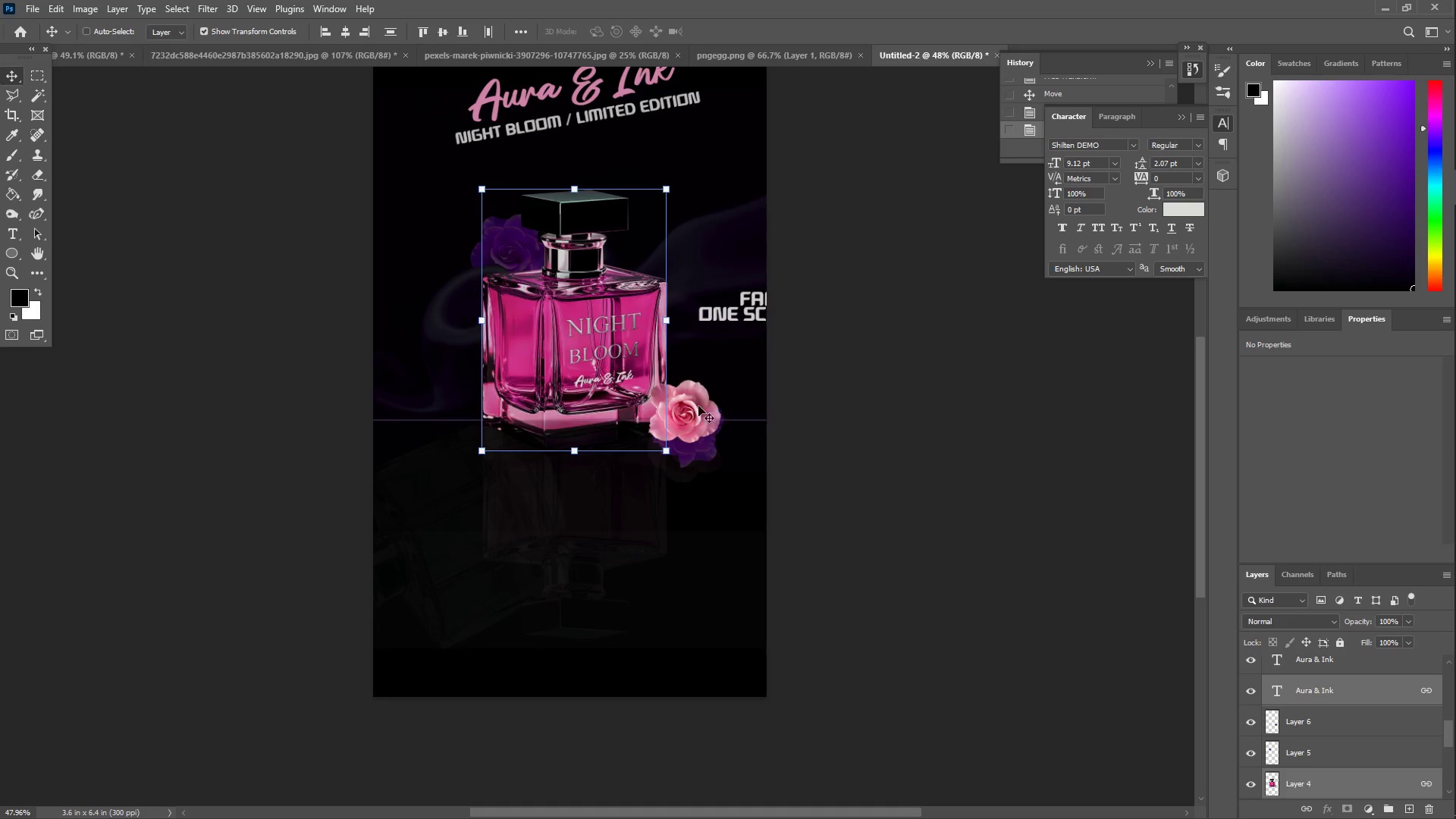 
right_click([685, 397])
 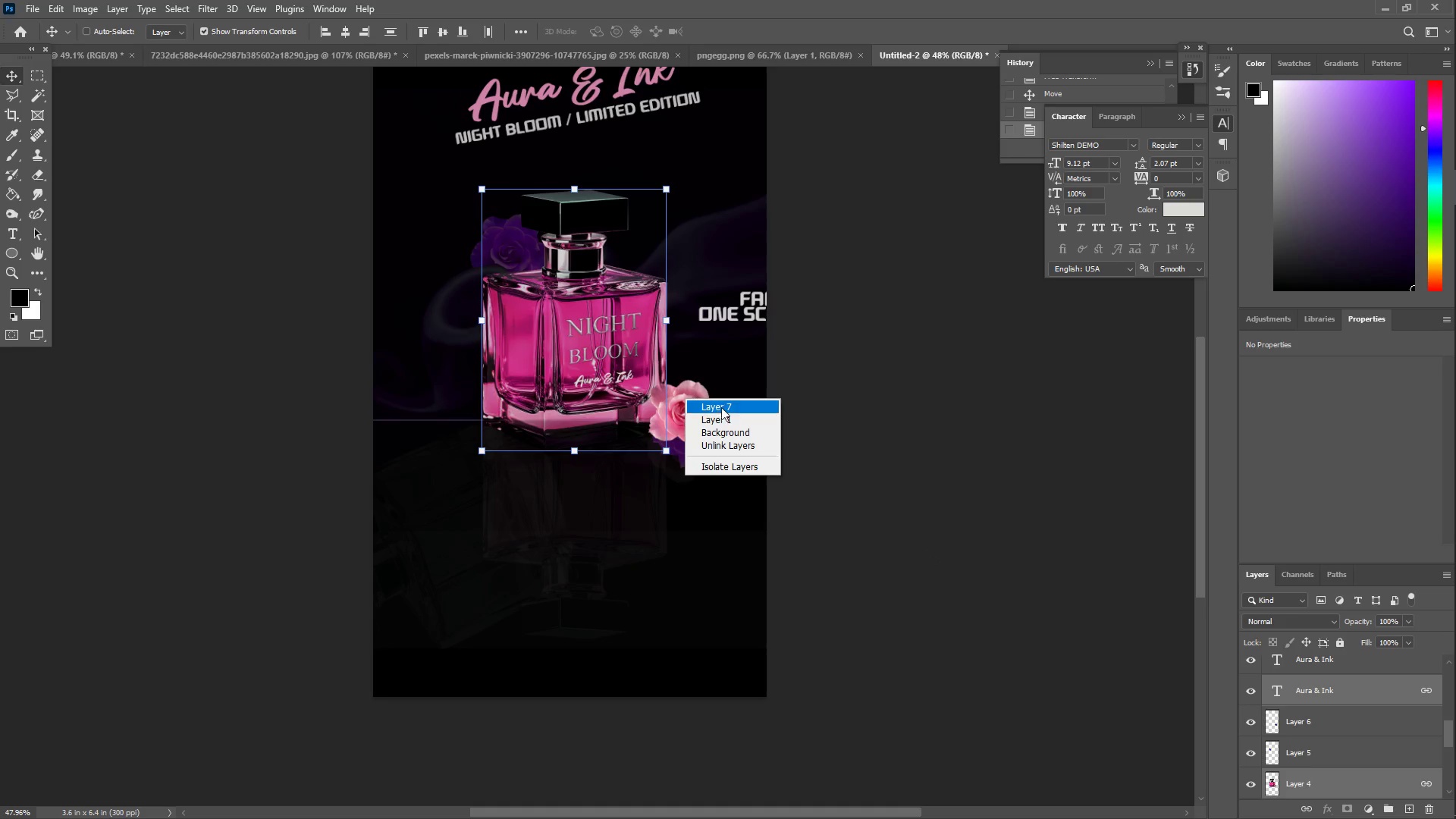 
hold_key(key=ShiftLeft, duration=1.5)
left_click([723, 407])
 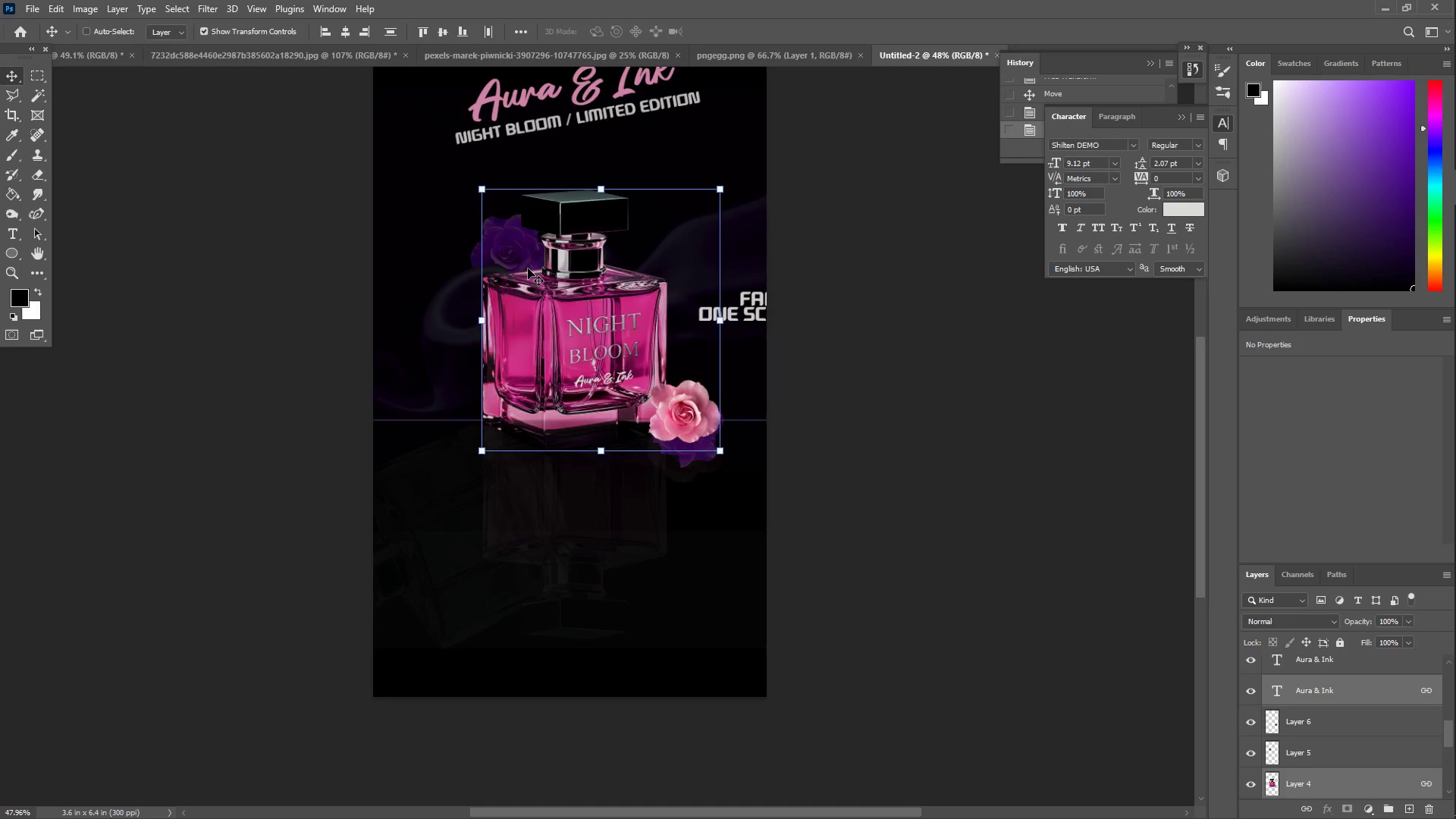 
right_click([516, 247])
 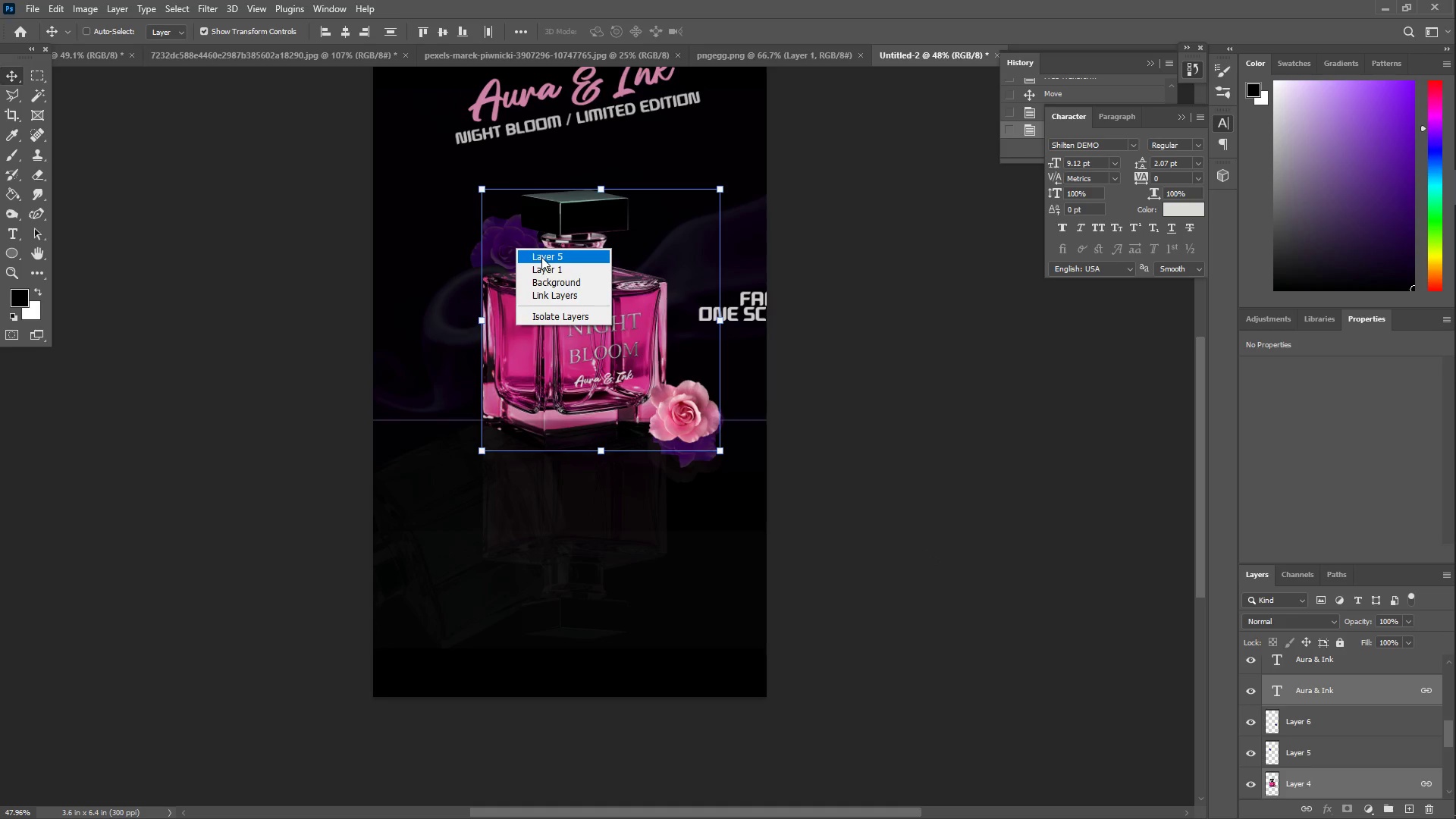 
left_click([542, 257])
 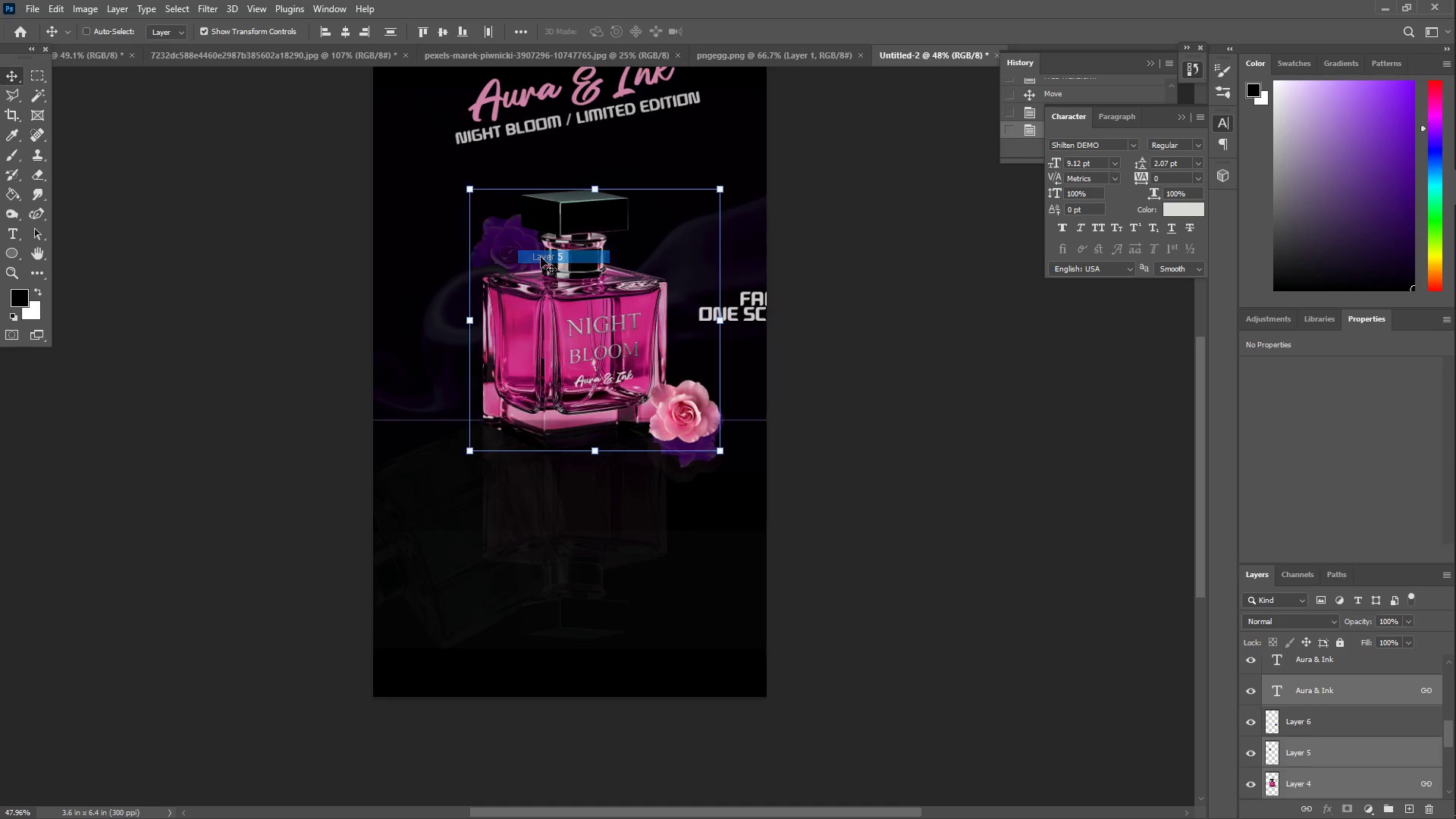 
hold_key(key=ShiftLeft, duration=1.51)
right_click([431, 322])
 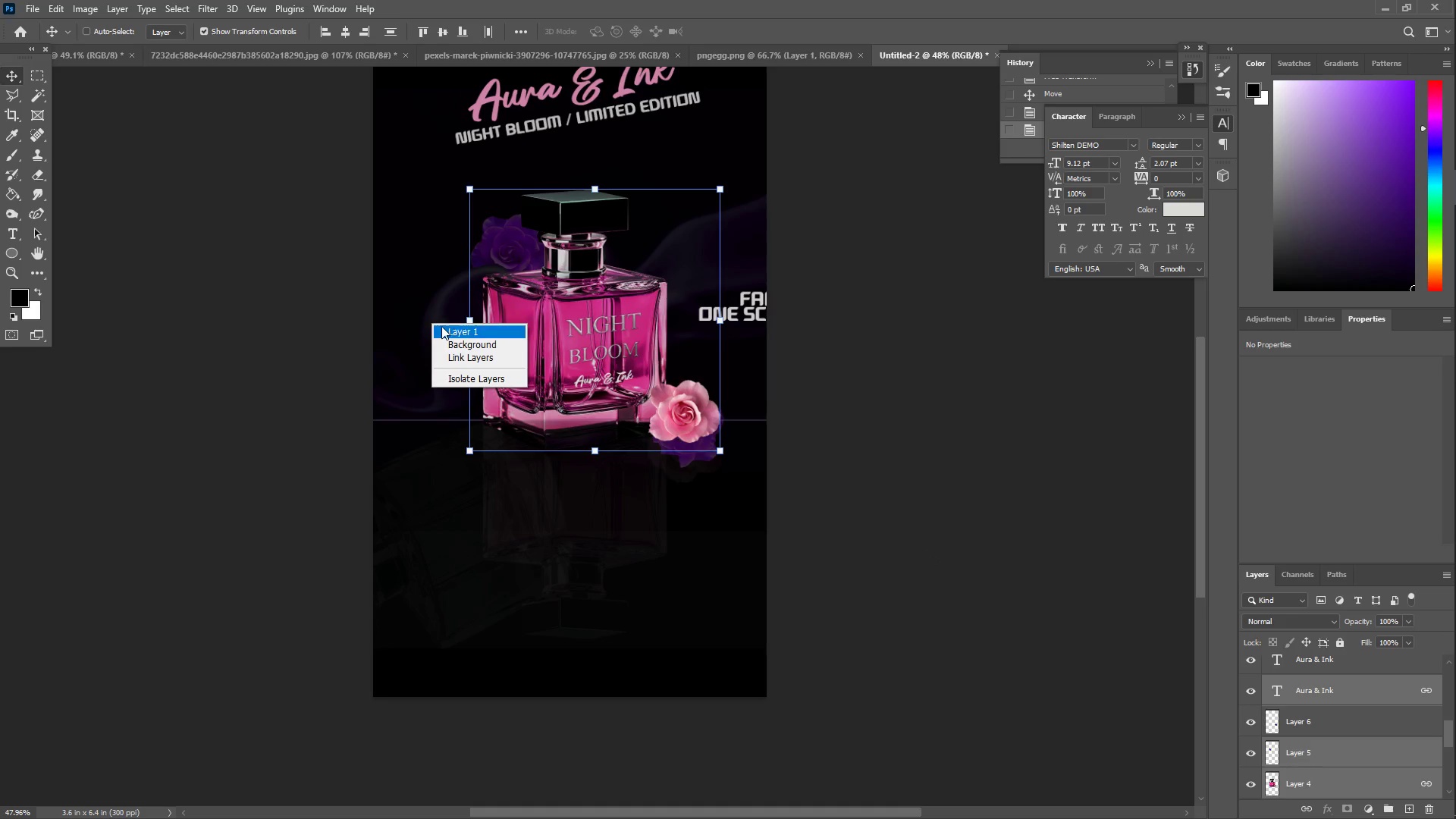 
hold_key(key=ShiftLeft, duration=0.78)
left_click([448, 328])
 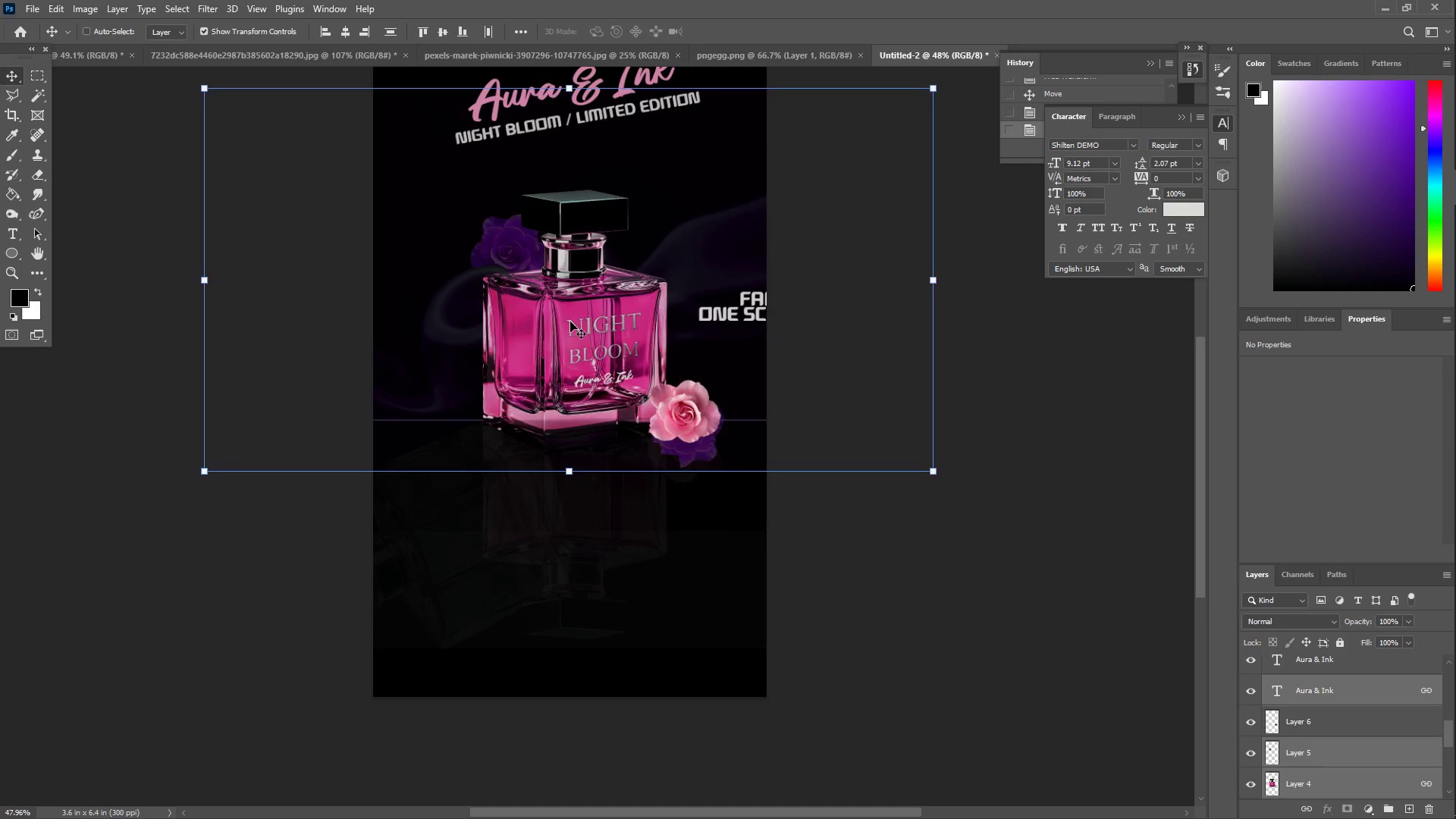 
left_click_drag(start_coordinate=[570, 322], to_coordinate=[573, 336])
 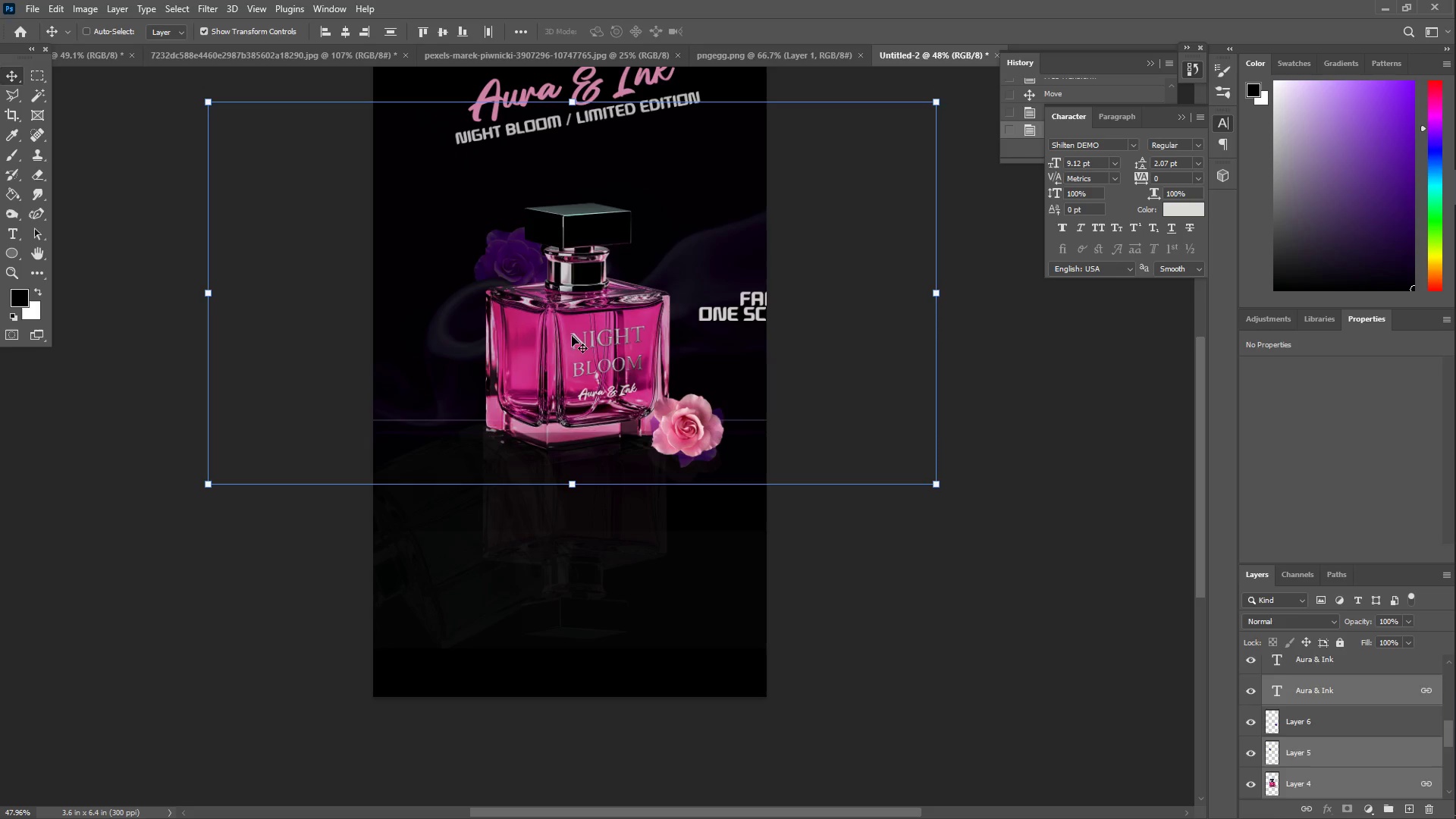 
key(Control+T)
 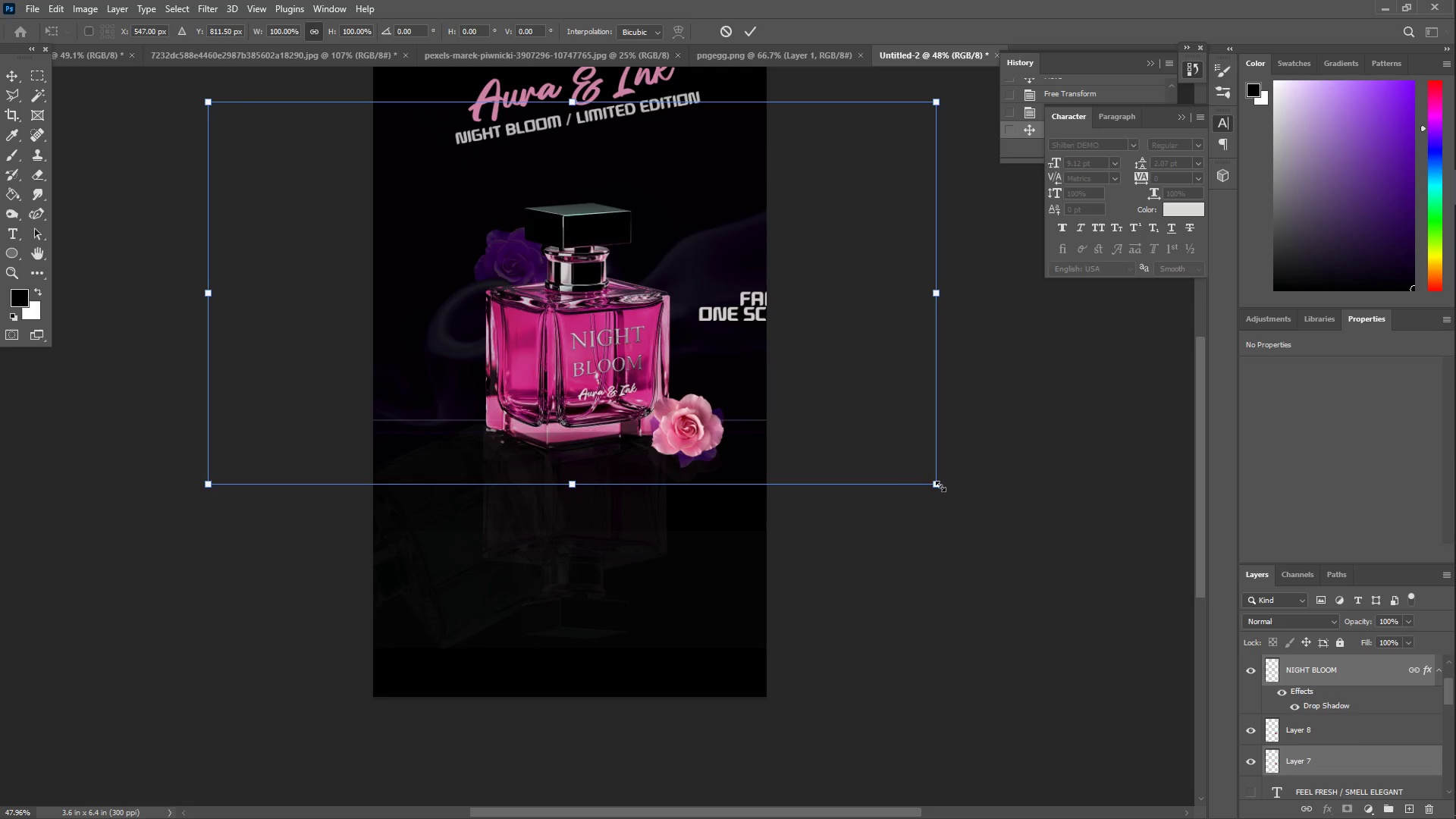 
left_click_drag(start_coordinate=[937, 485], to_coordinate=[1054, 603])
 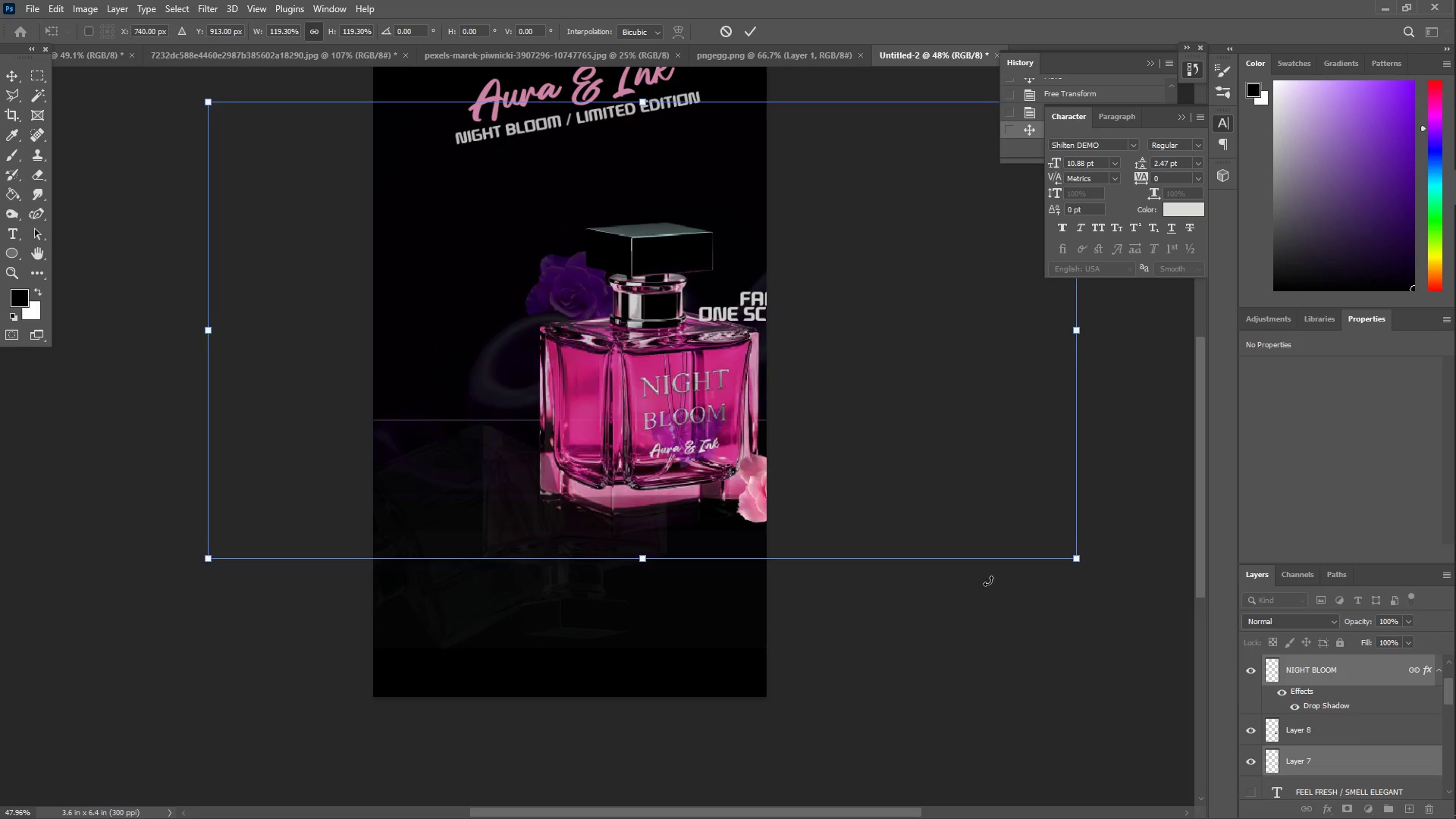 
key(Control+ControlLeft)
 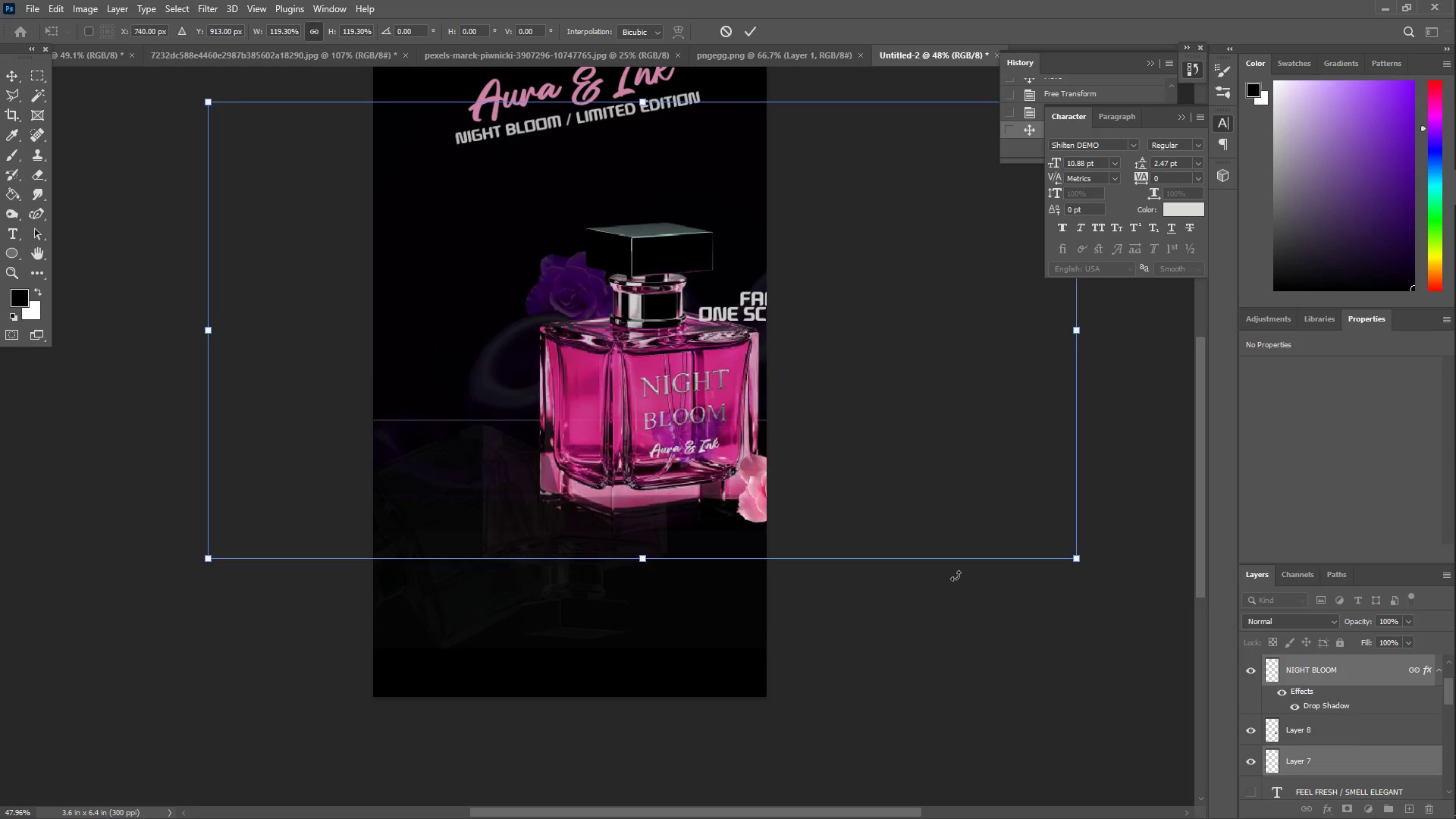 
key(Control+Z)
 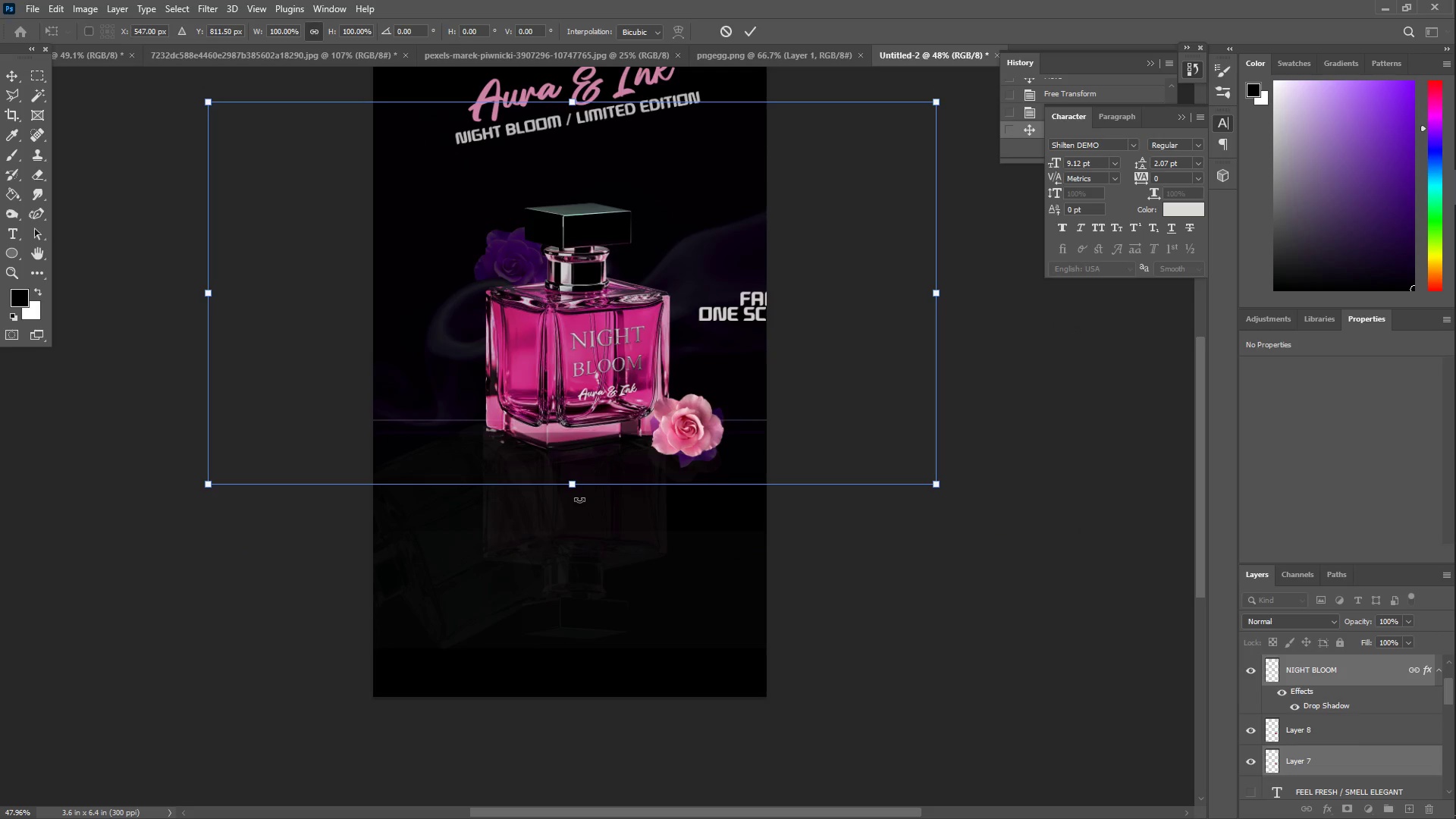 
hold_key(key=ShiftLeft, duration=1.08)
right_click([594, 519])
 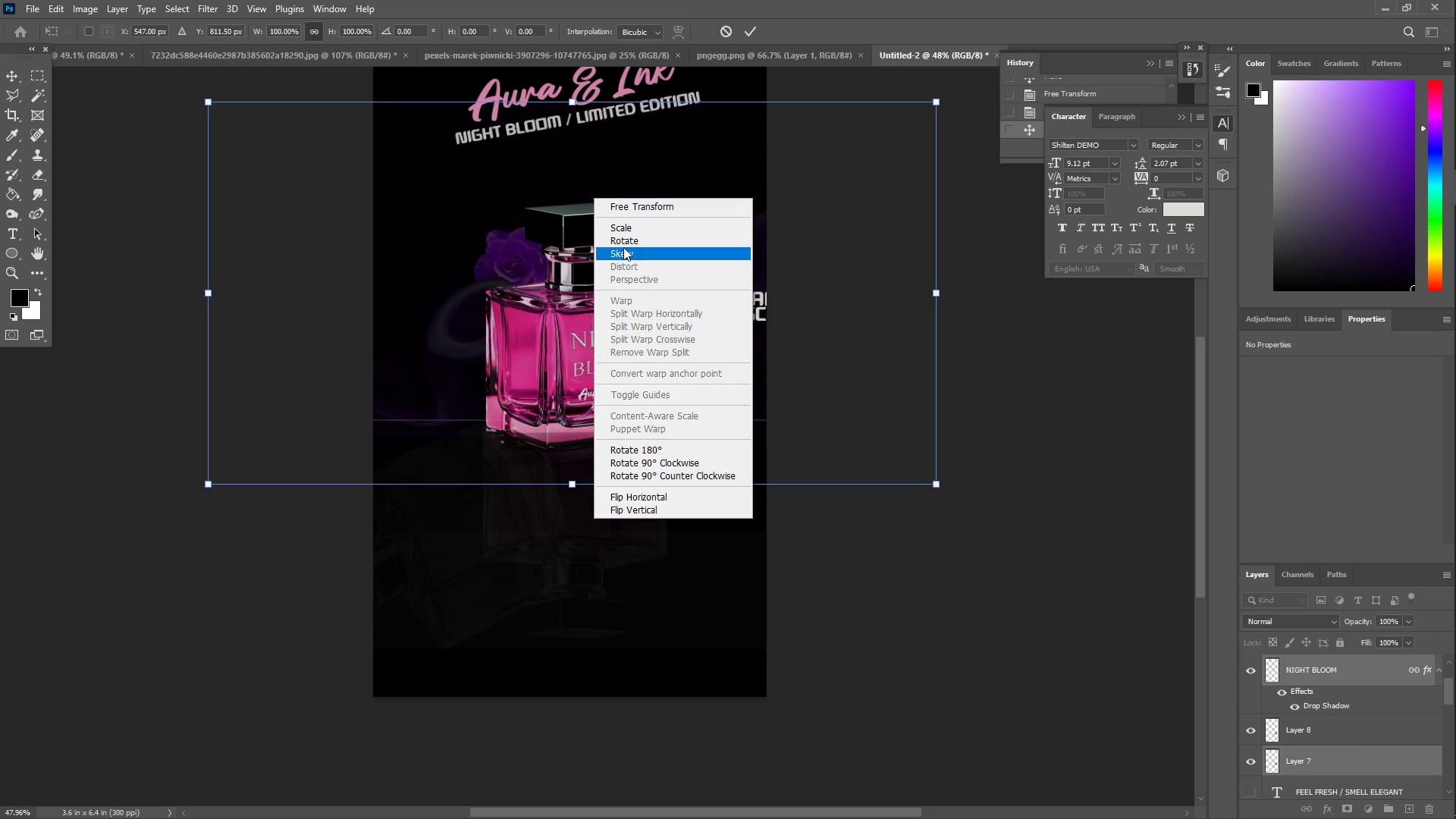 
hold_key(key=ShiftLeft, duration=5.25)
left_click([727, 36])
 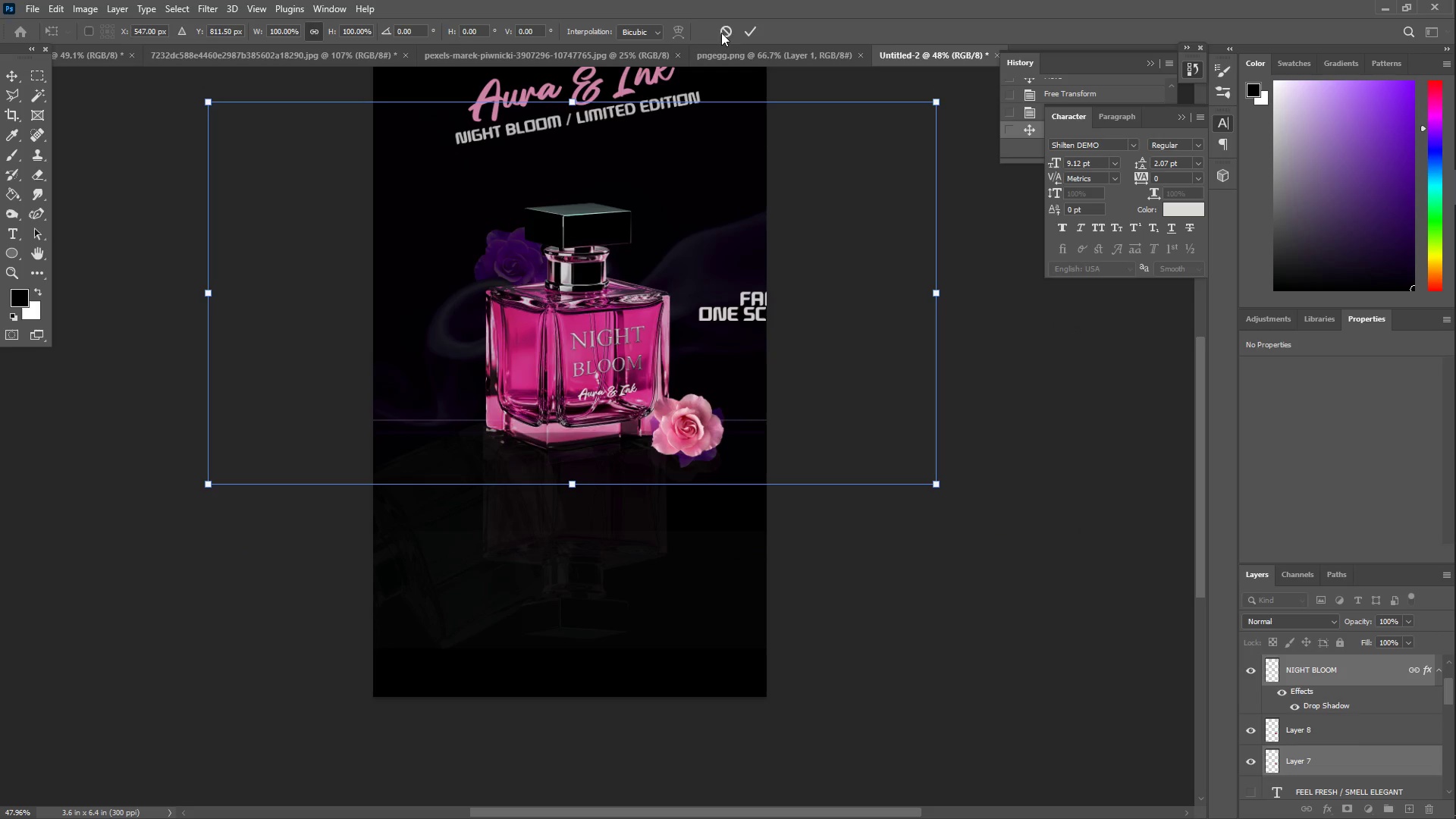 
double_click([728, 28])
 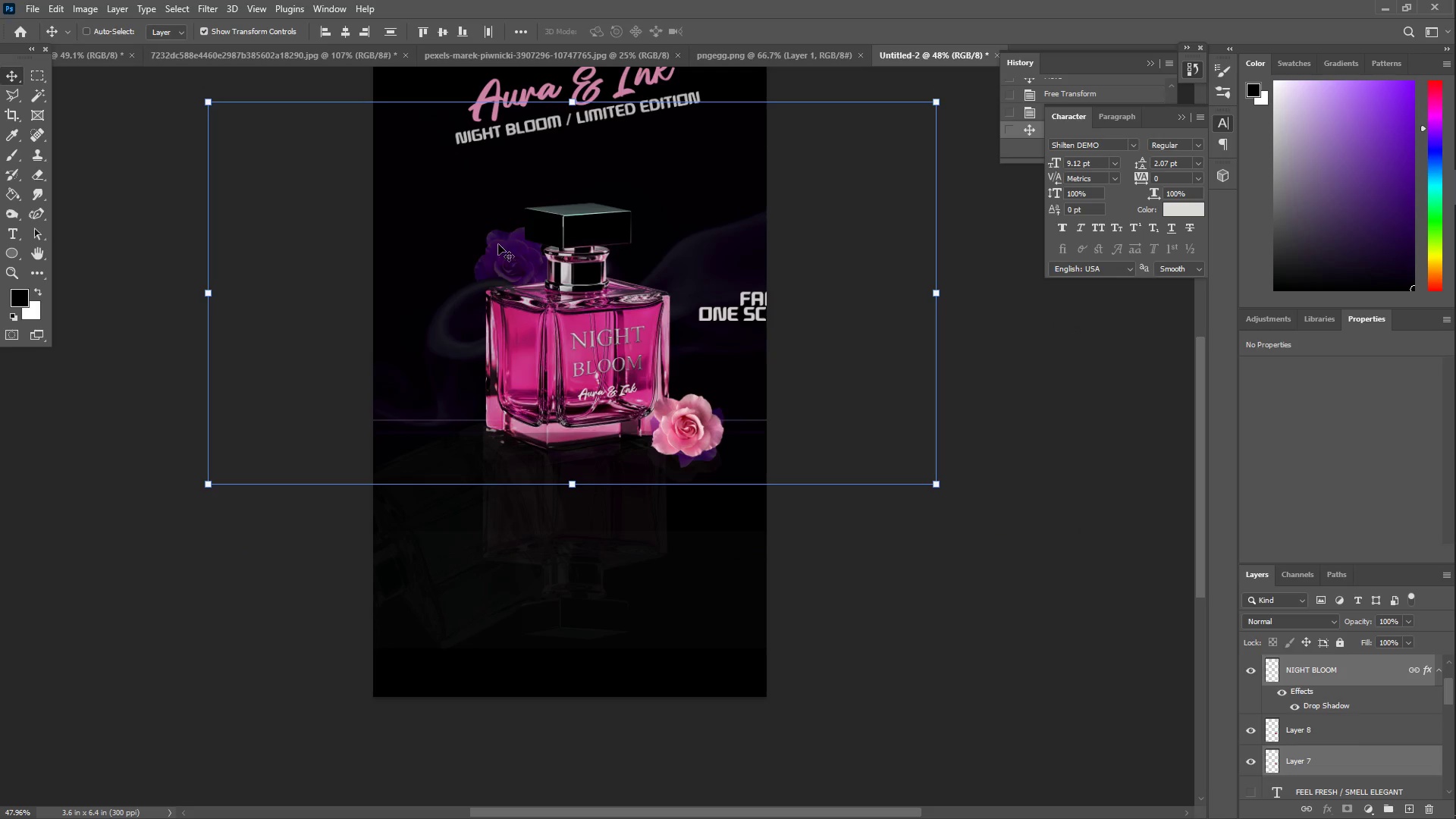 
key(Z)
 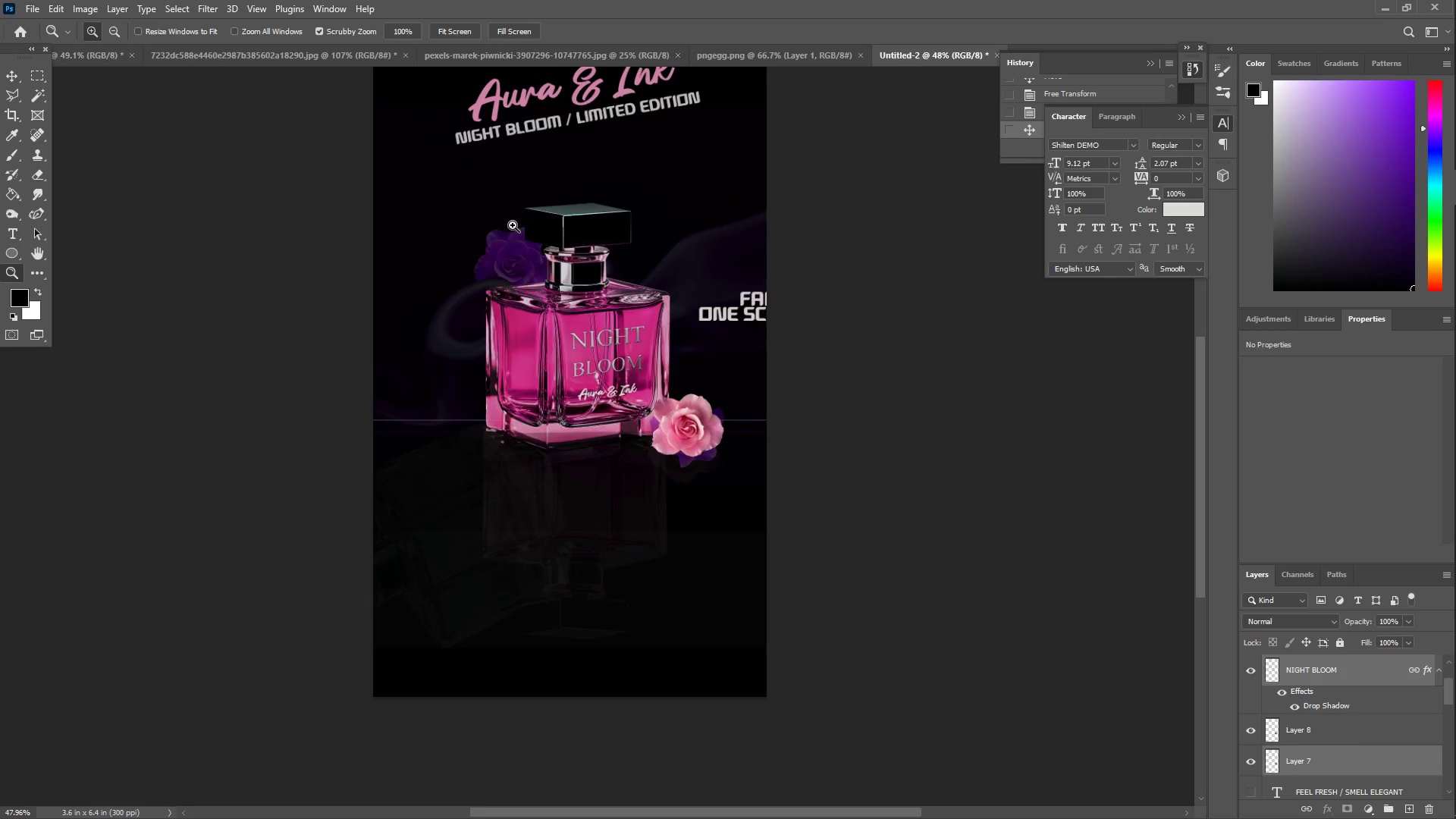 
left_click_drag(start_coordinate=[524, 228], to_coordinate=[567, 226])
 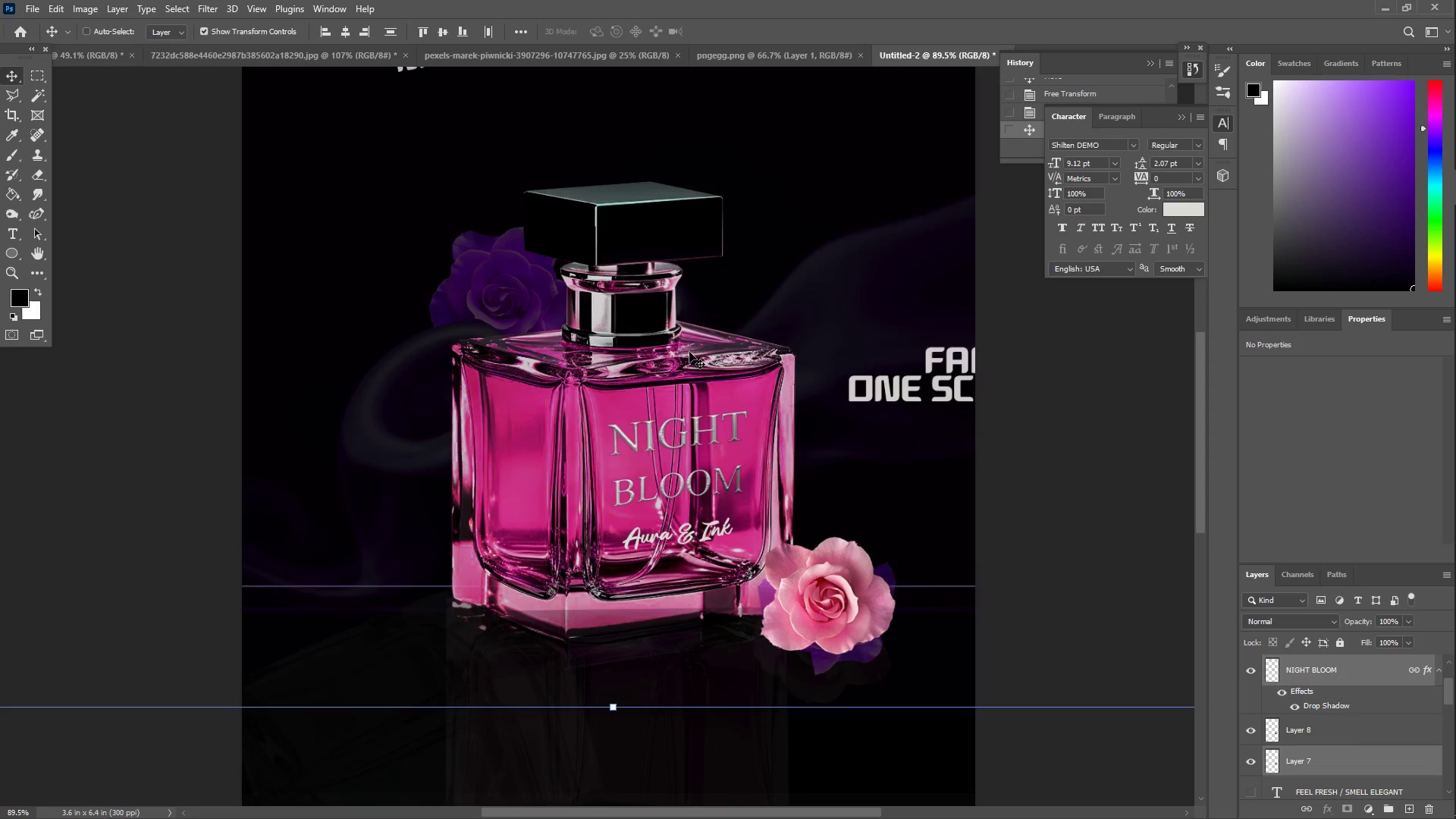 
right_click([500, 284])
 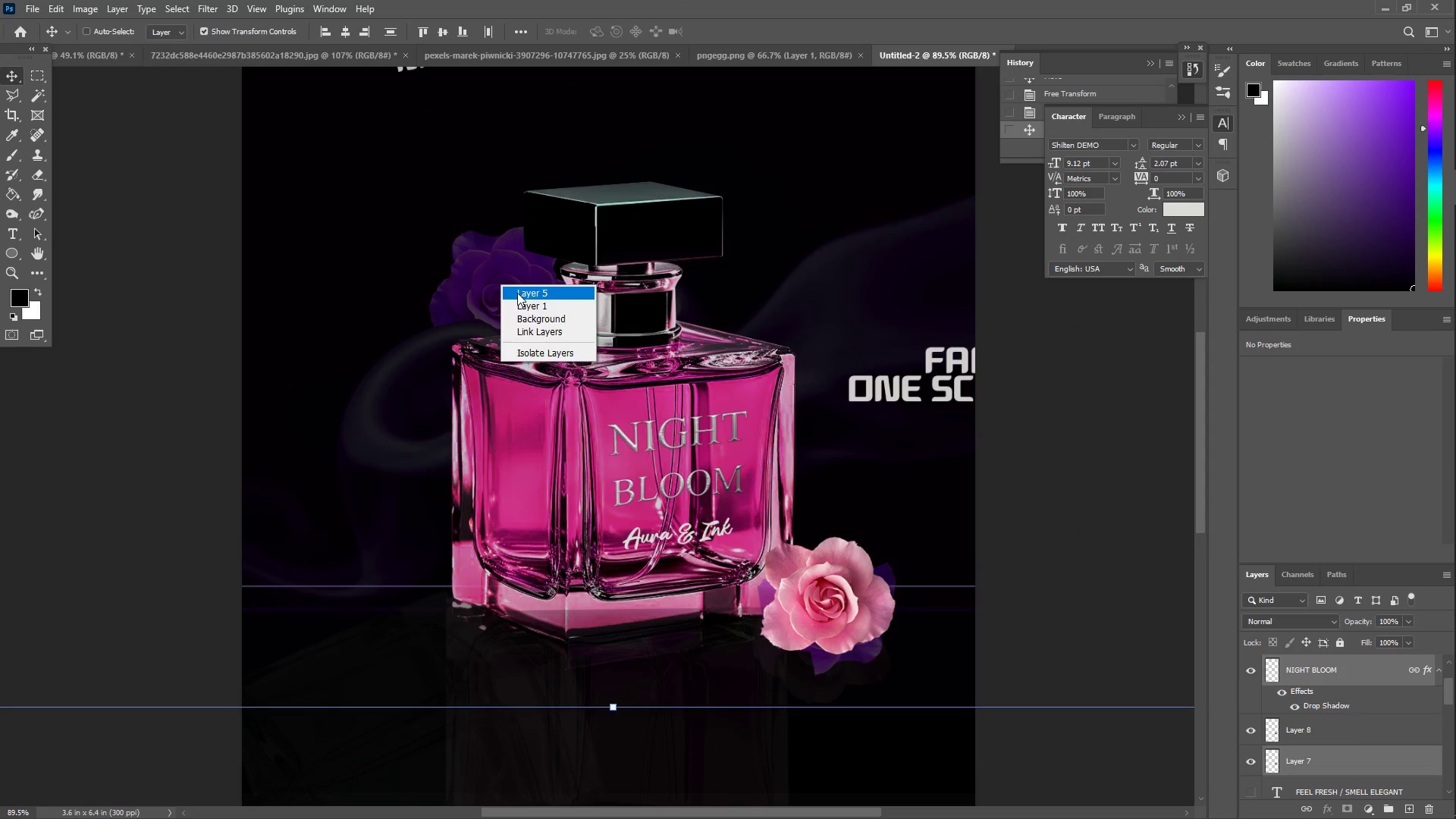 
left_click([517, 293])
 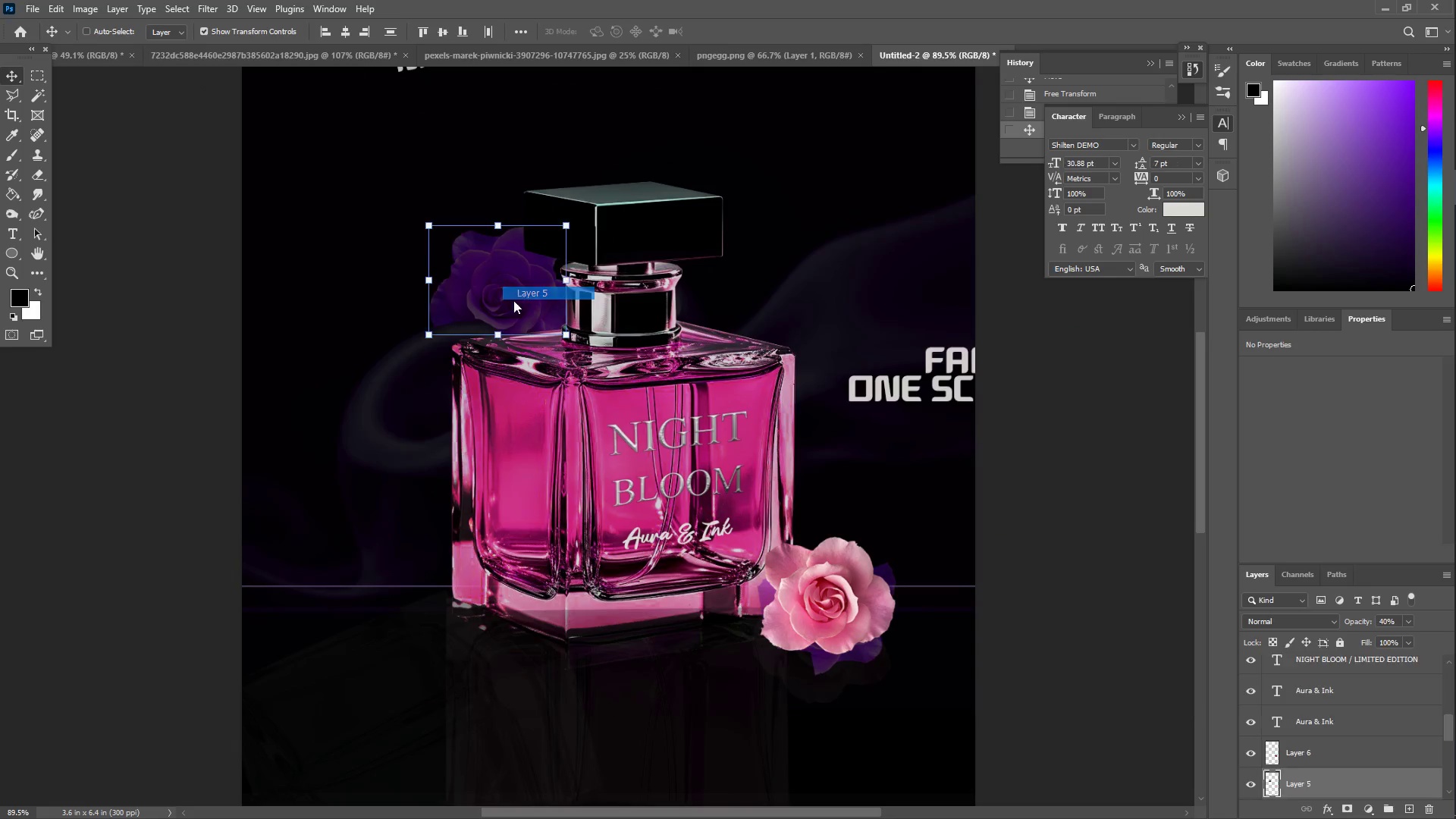 
hold_key(key=ShiftLeft, duration=1.5)
right_click([403, 361])
 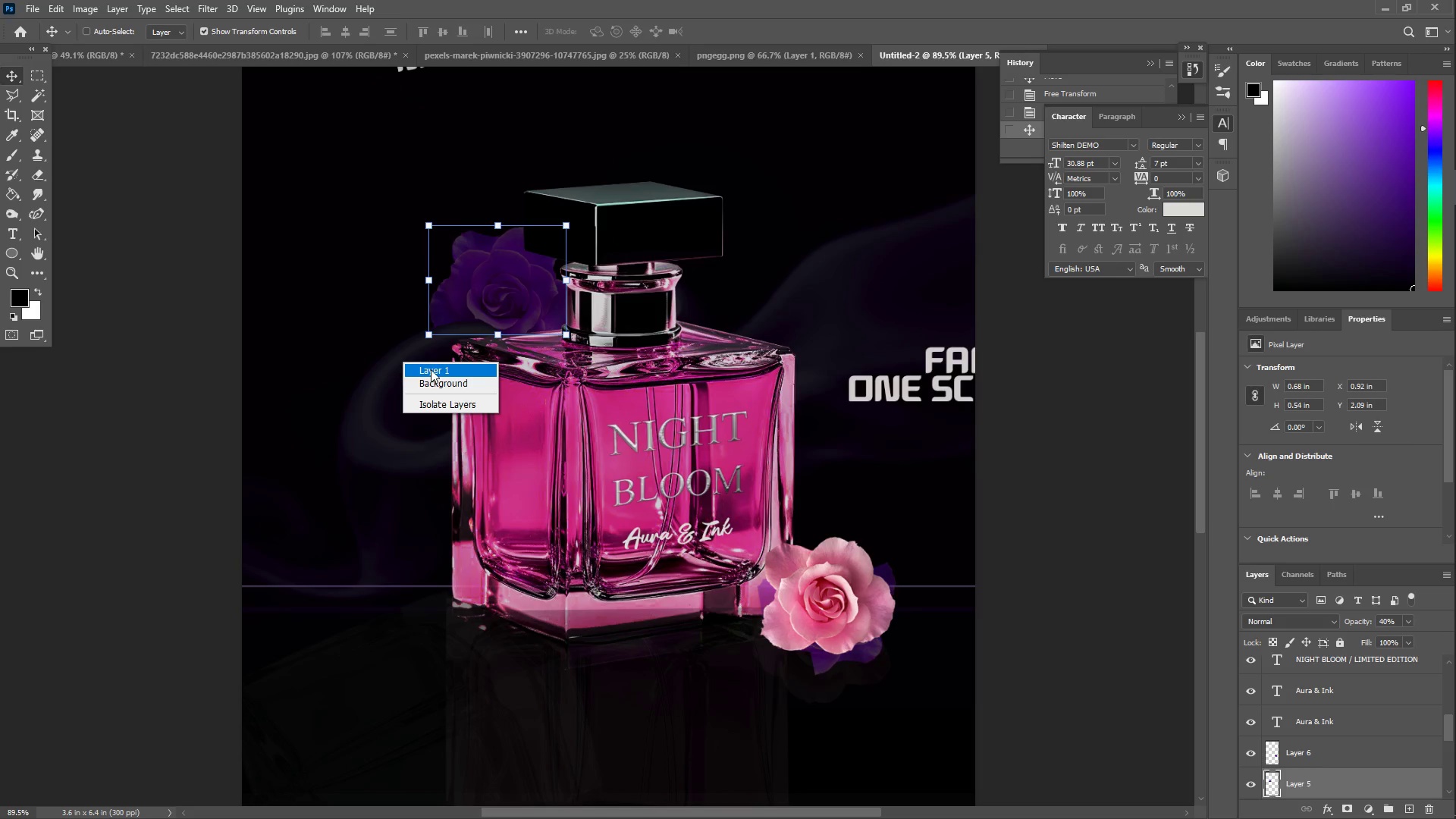 
left_click([431, 369])
 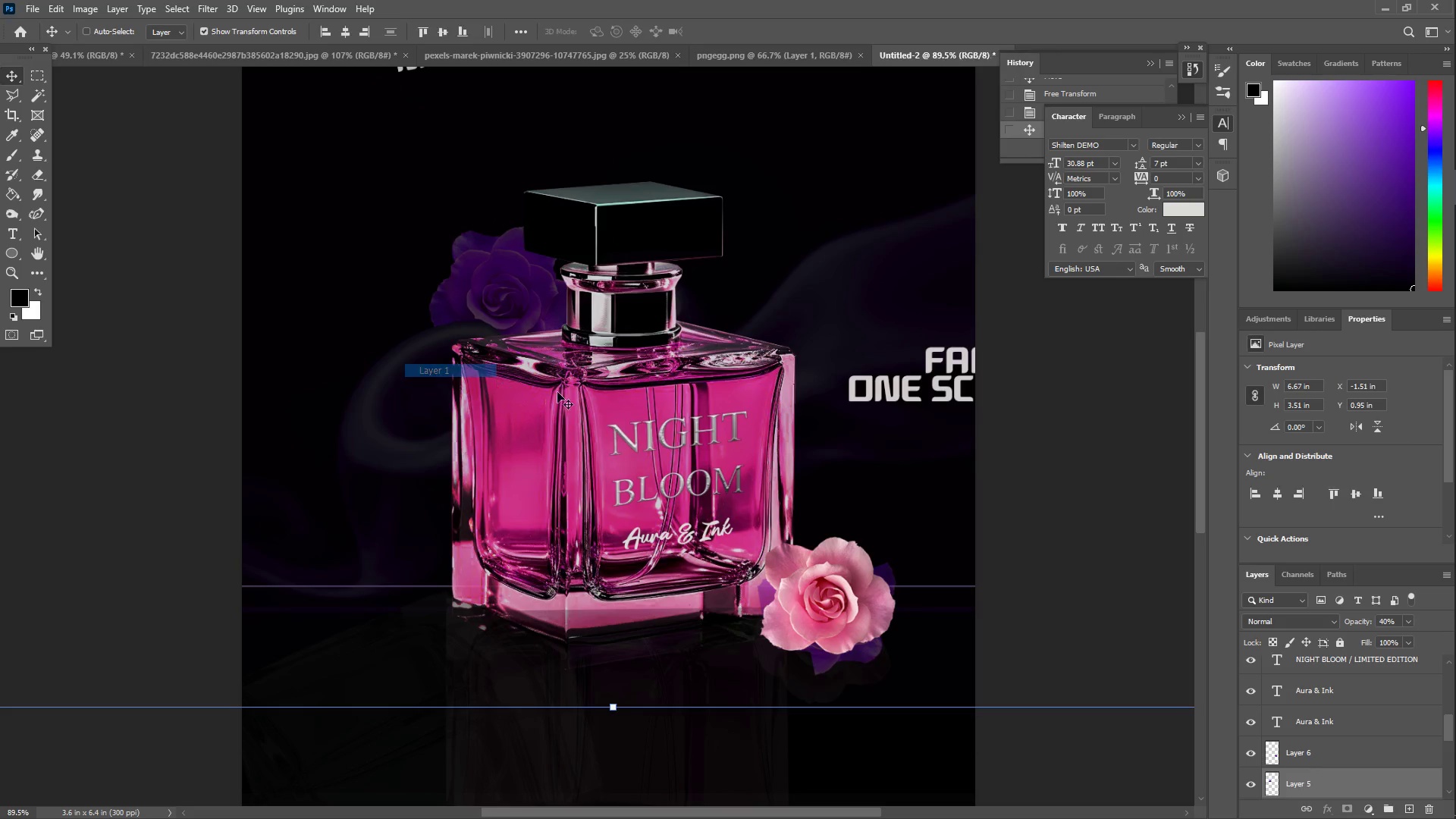 
right_click([576, 397])
 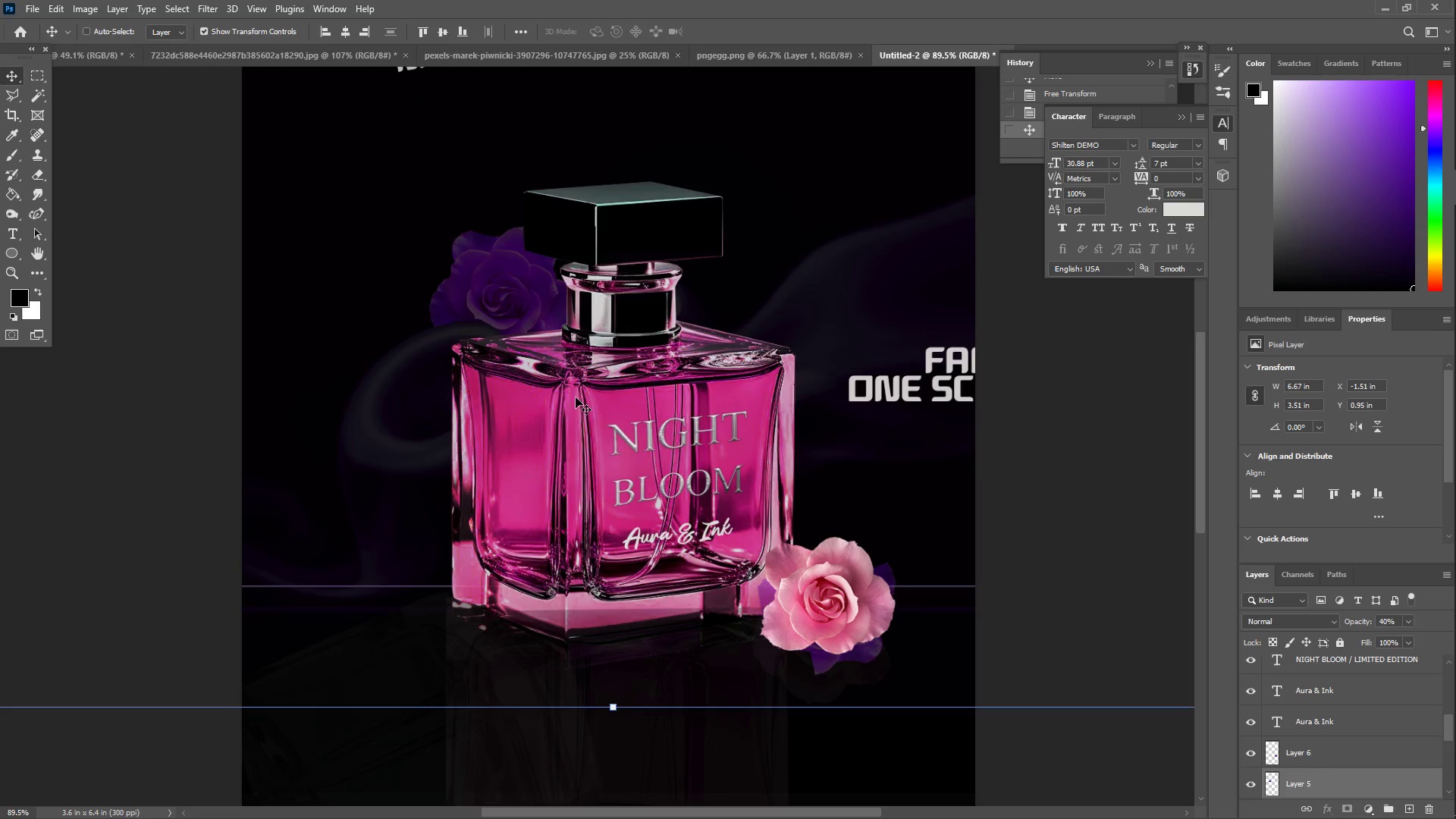 
hold_key(key=ShiftLeft, duration=1.51)
left_click([608, 410])
 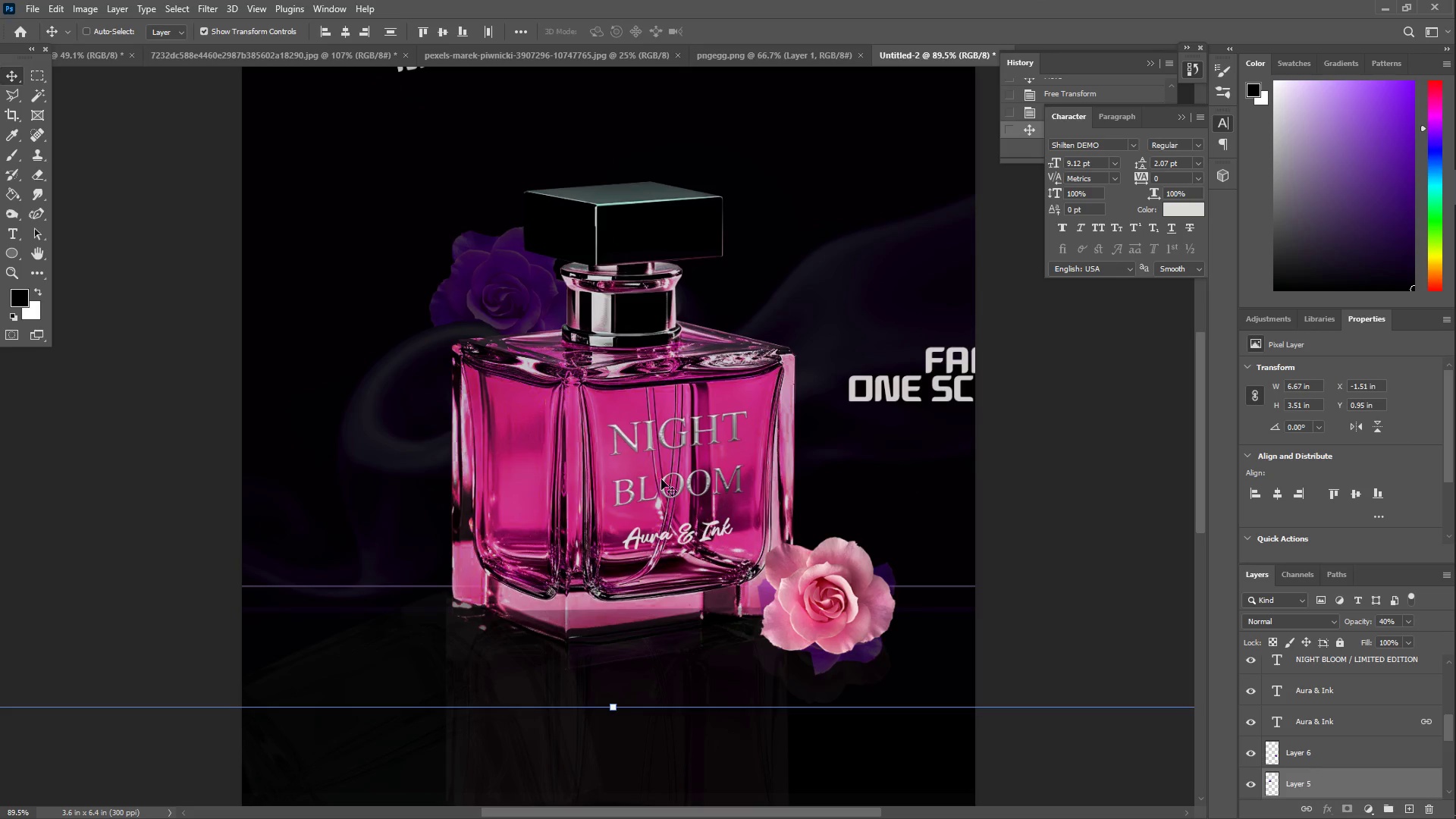 
hold_key(key=ShiftLeft, duration=1.52)
right_click([651, 449])
 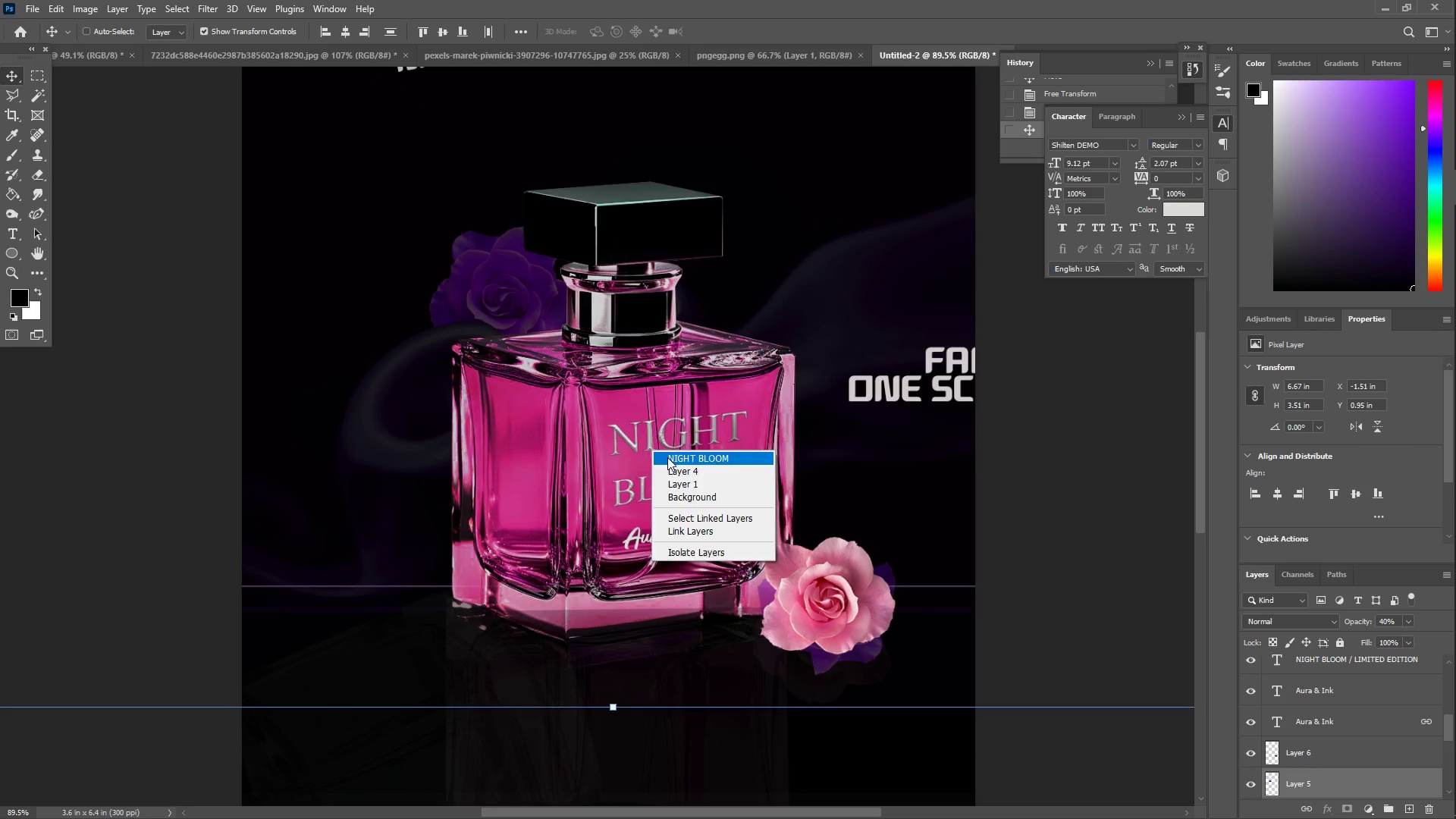 
left_click([667, 457])
 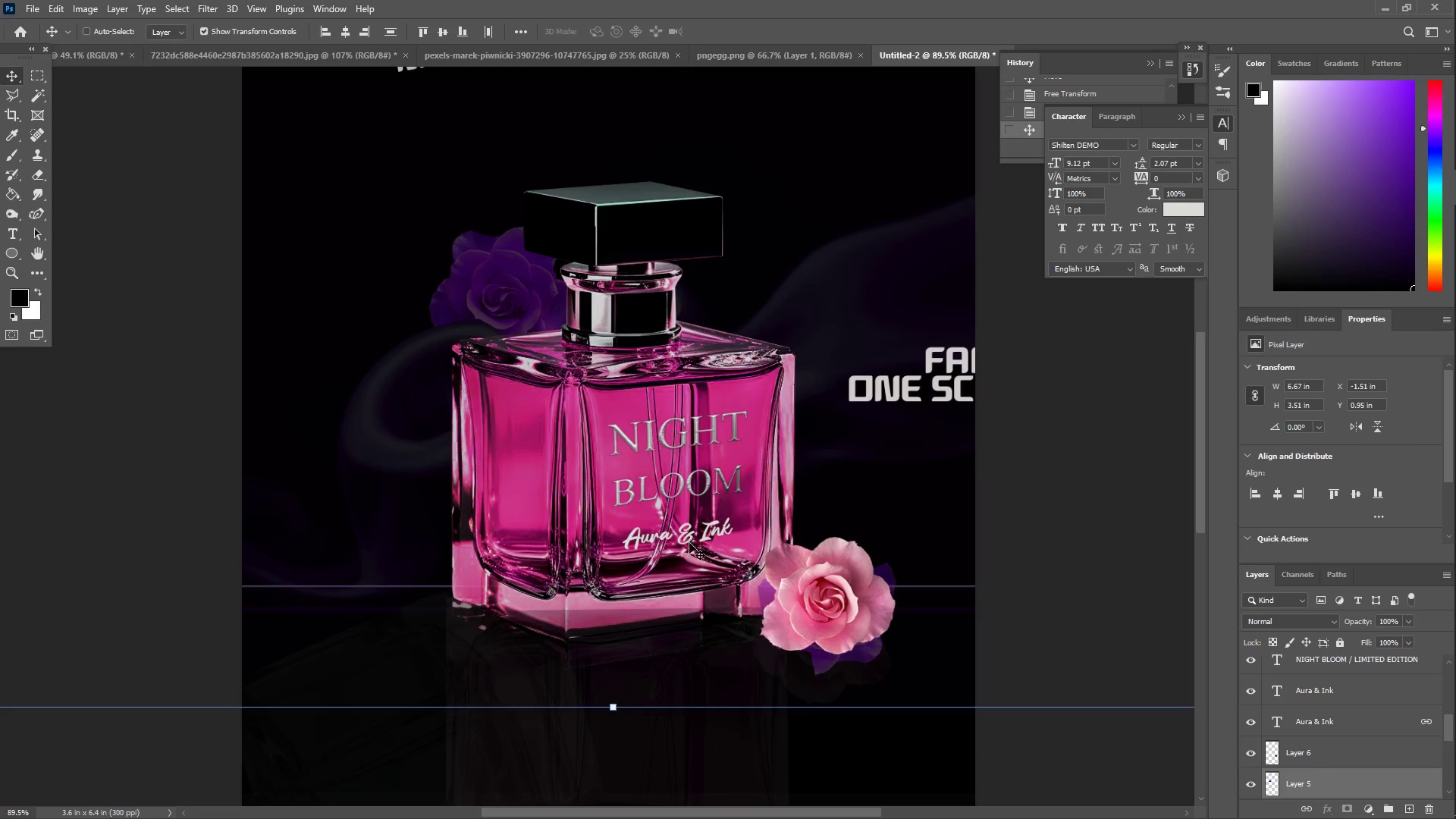 
hold_key(key=ShiftLeft, duration=1.5)
left_click([703, 548])
 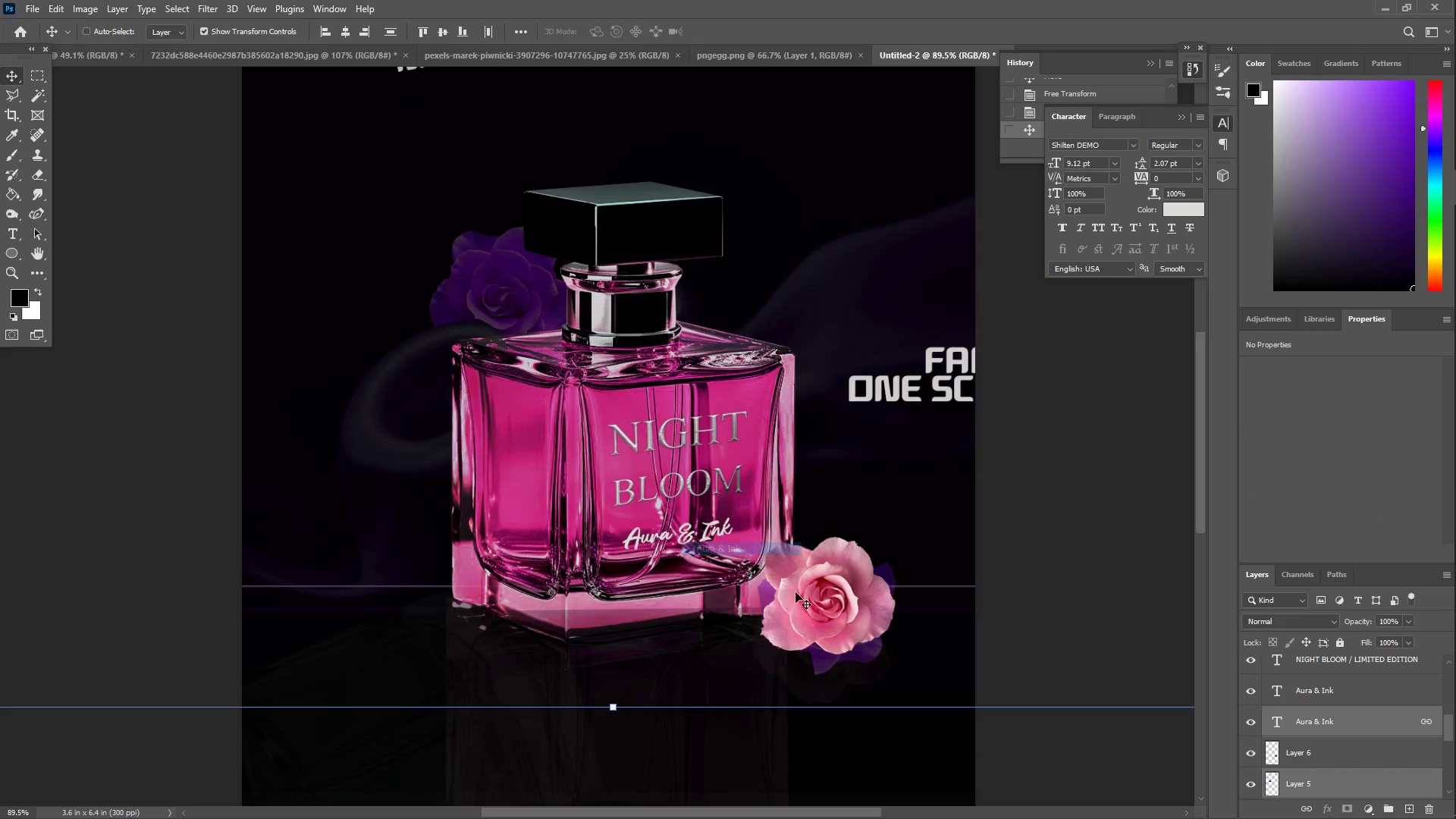 
right_click([799, 595])
 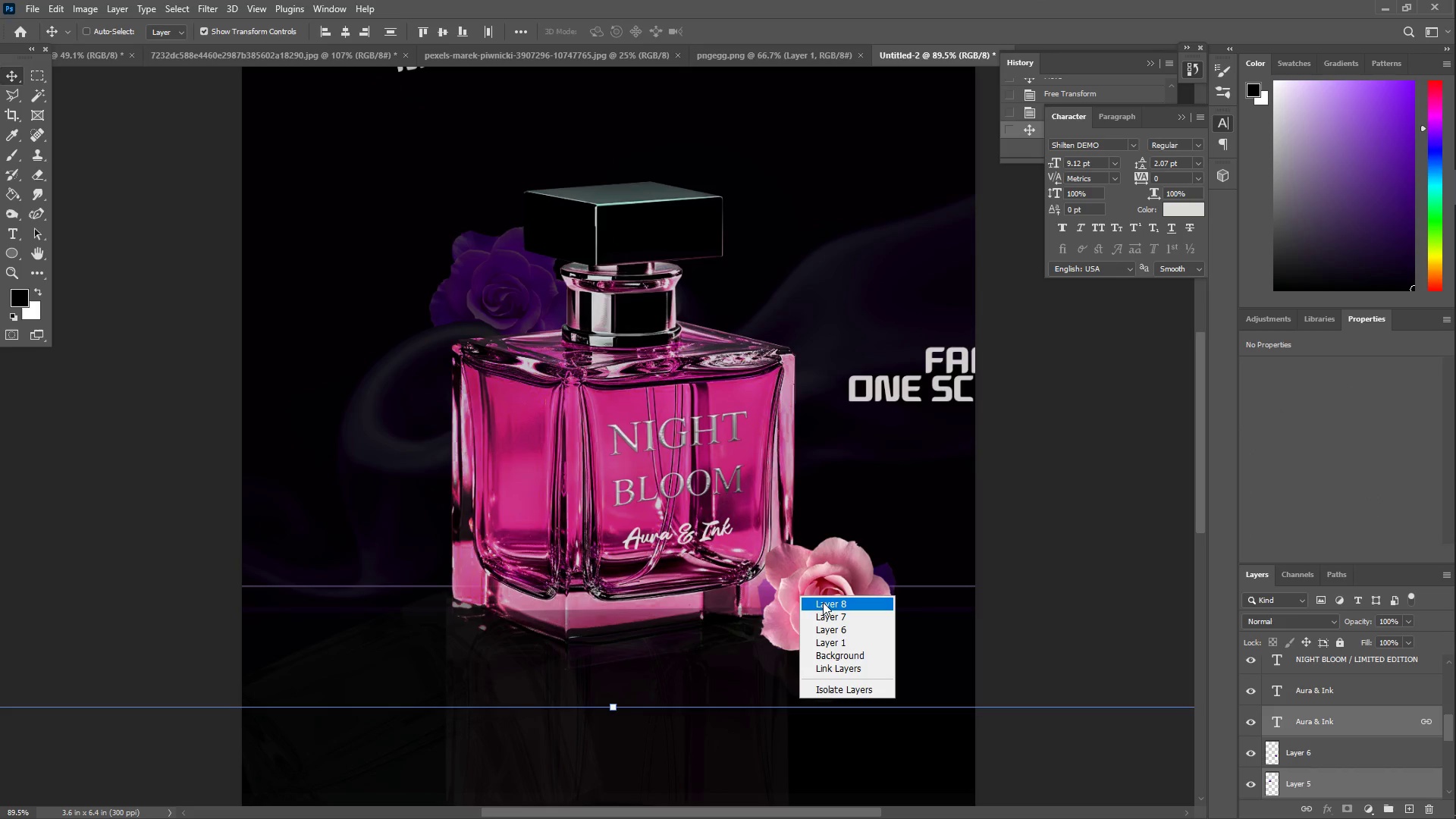 
left_click([824, 603])
 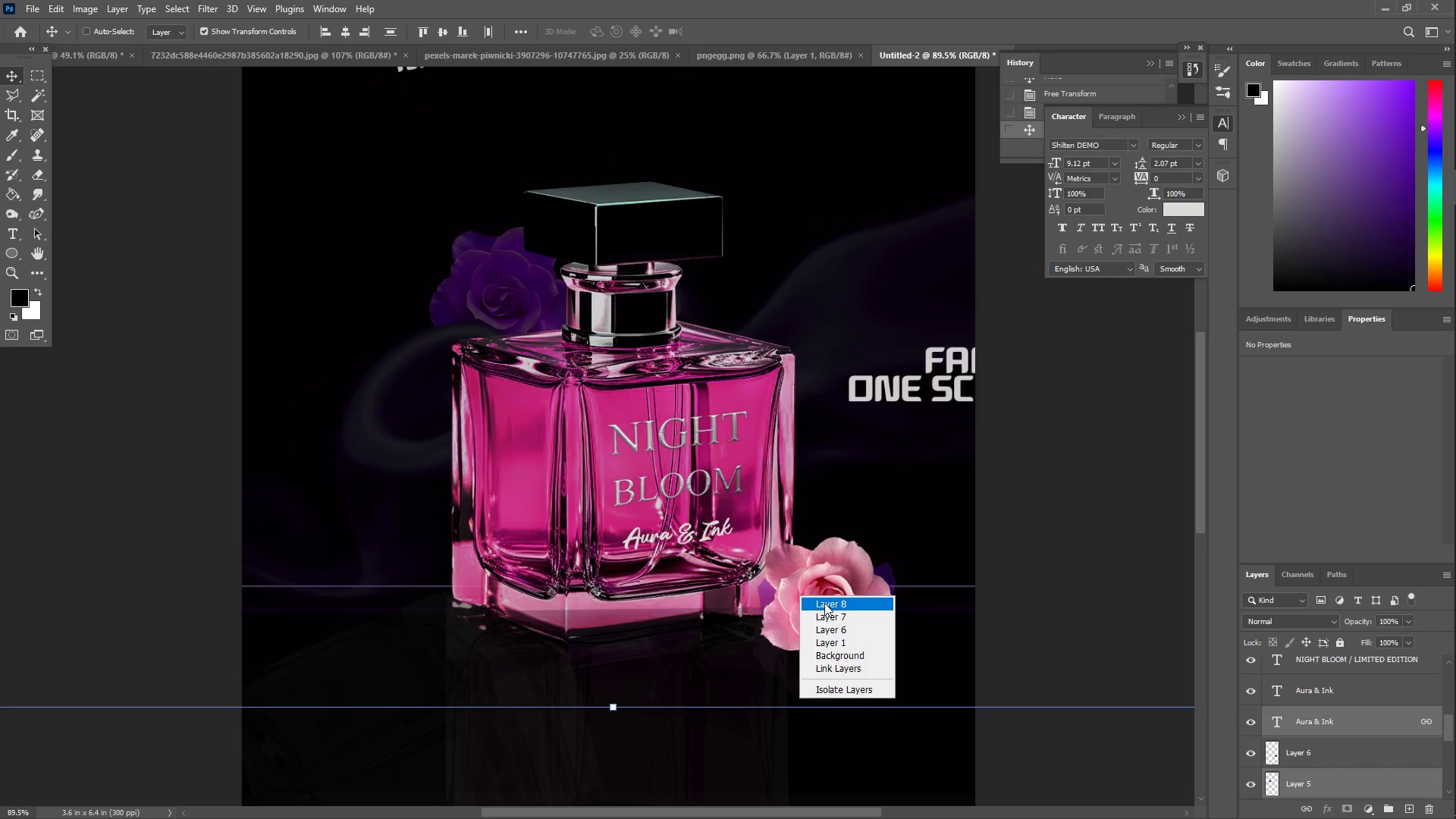 
hold_key(key=ShiftLeft, duration=1.5)
right_click([886, 571])
 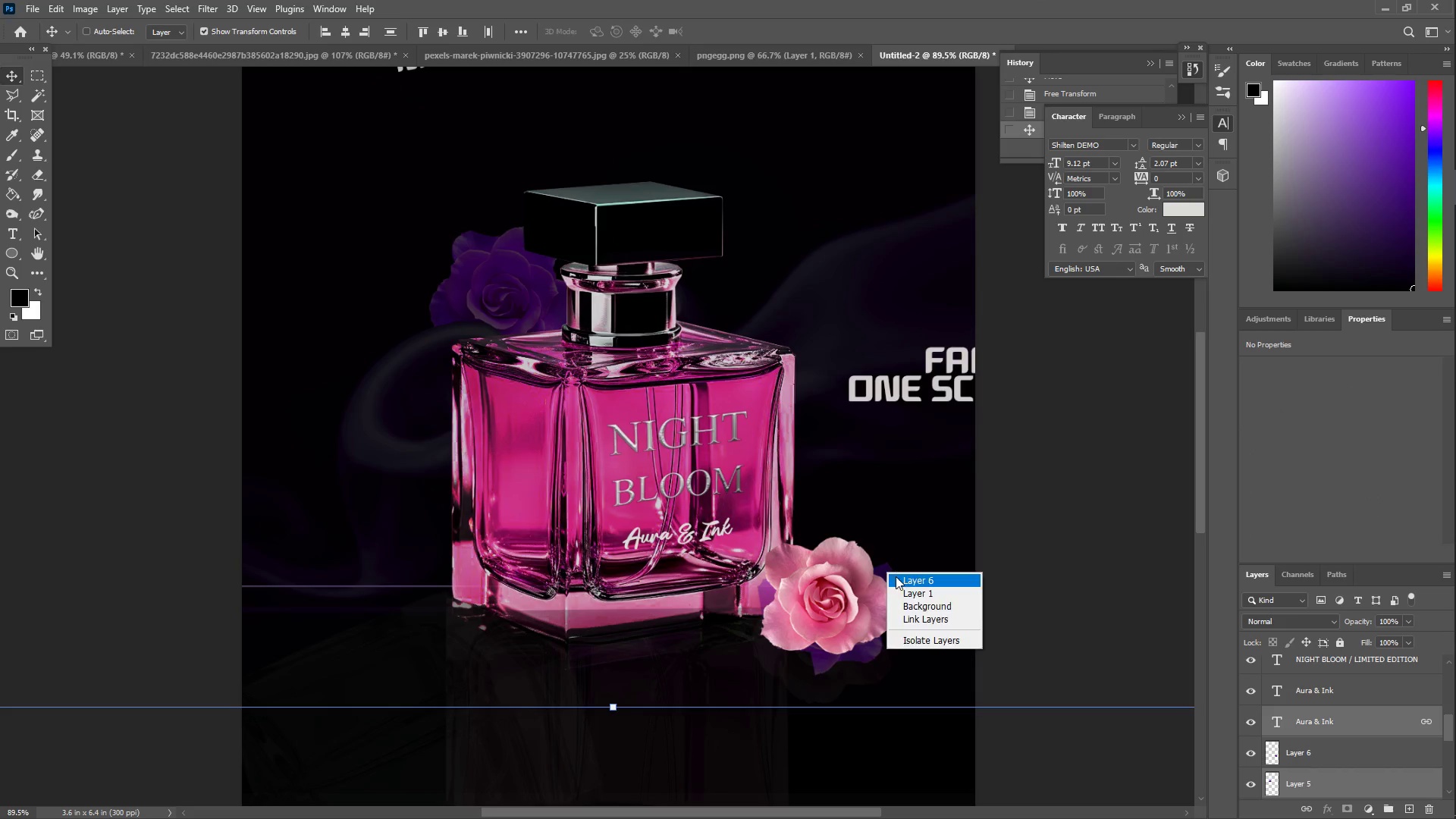 
left_click([899, 577])
 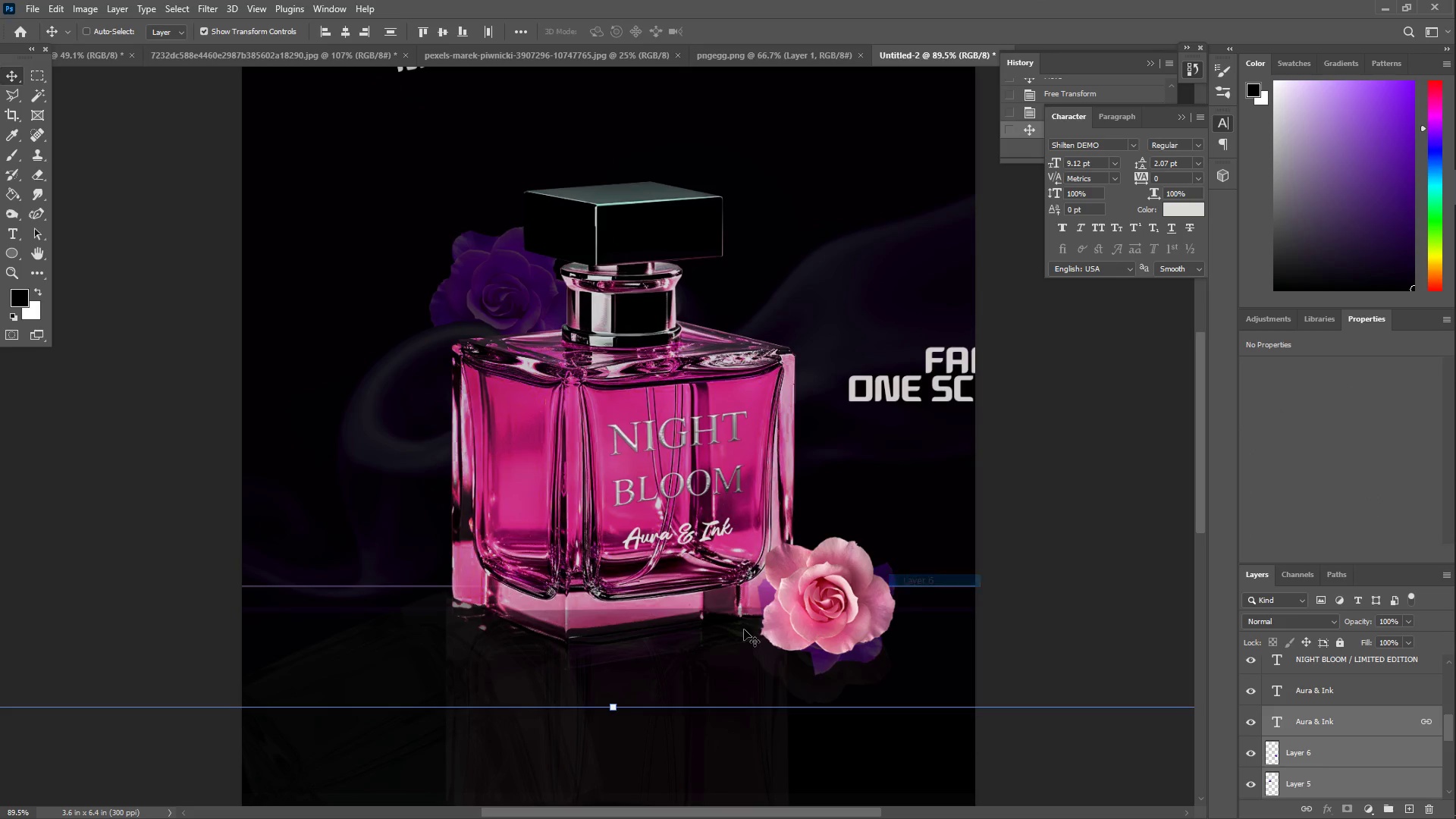 
hold_key(key=ShiftLeft, duration=1.5)
right_click([721, 667])
 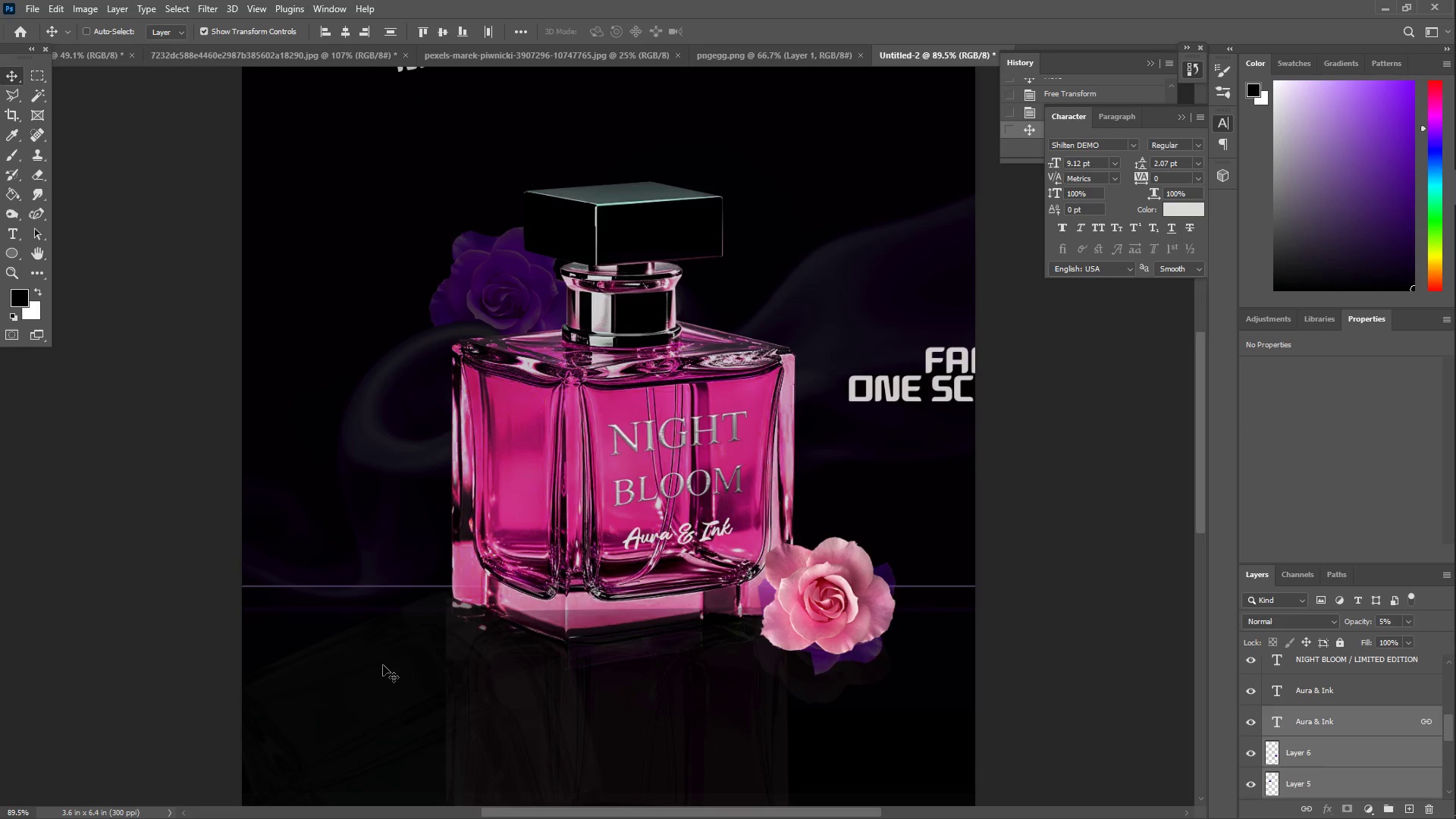 
hold_key(key=ShiftLeft, duration=0.47)
left_click([407, 673])
 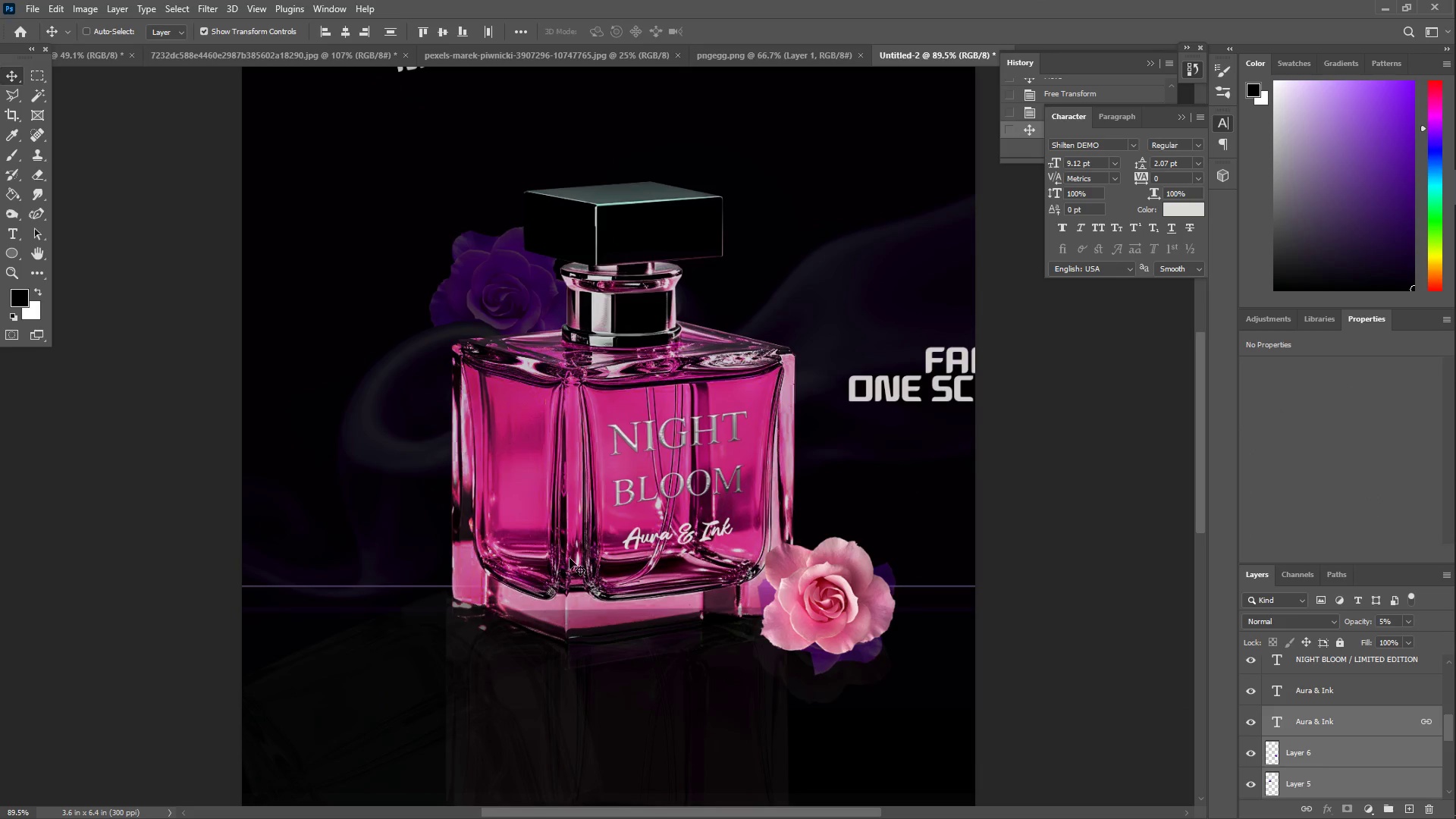 
key(Control+ControlLeft)
 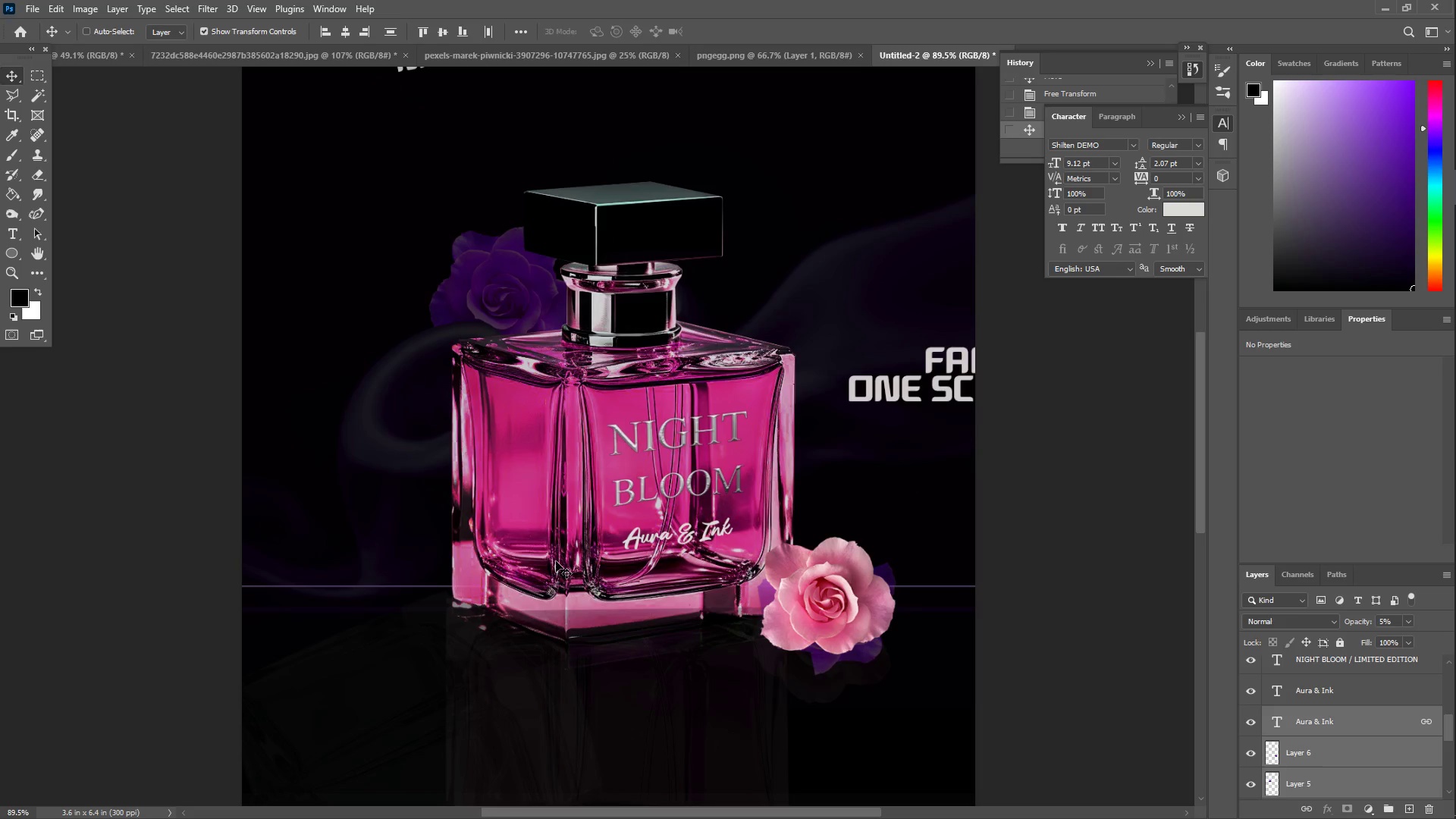 
hold_key(key=ShiftLeft, duration=0.77)
 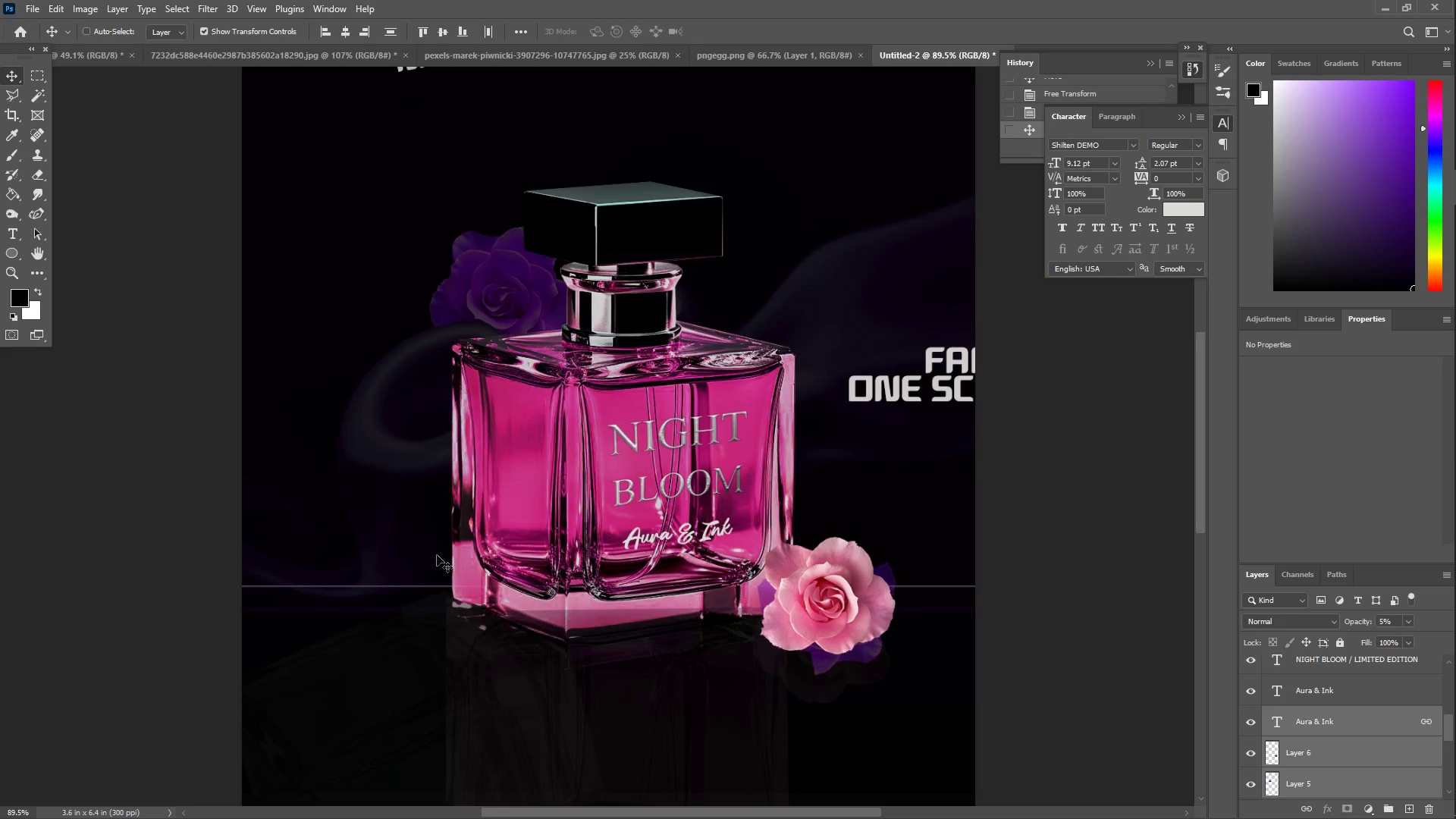 
key(Control+T)
 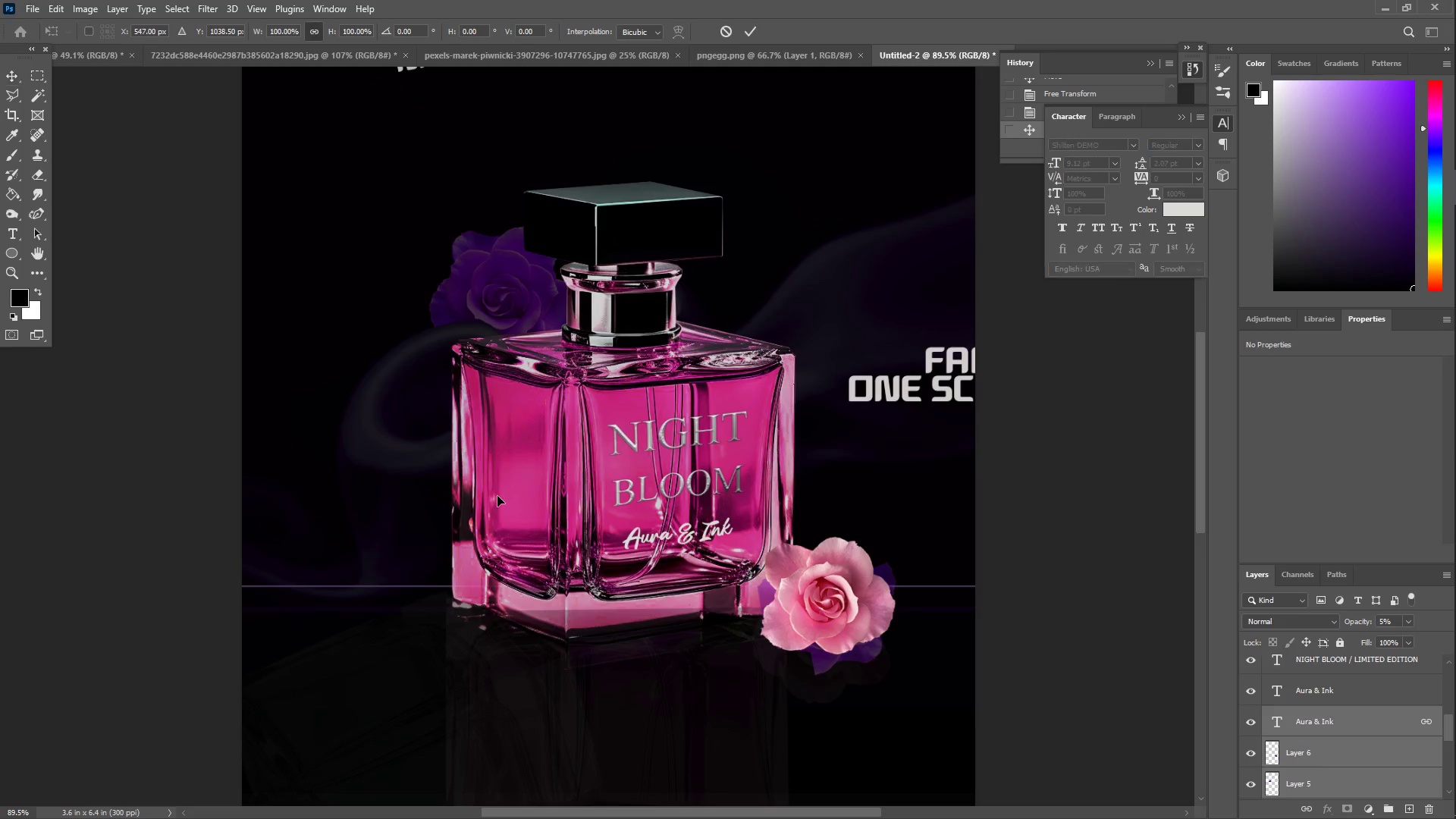 
key(Control+T)
 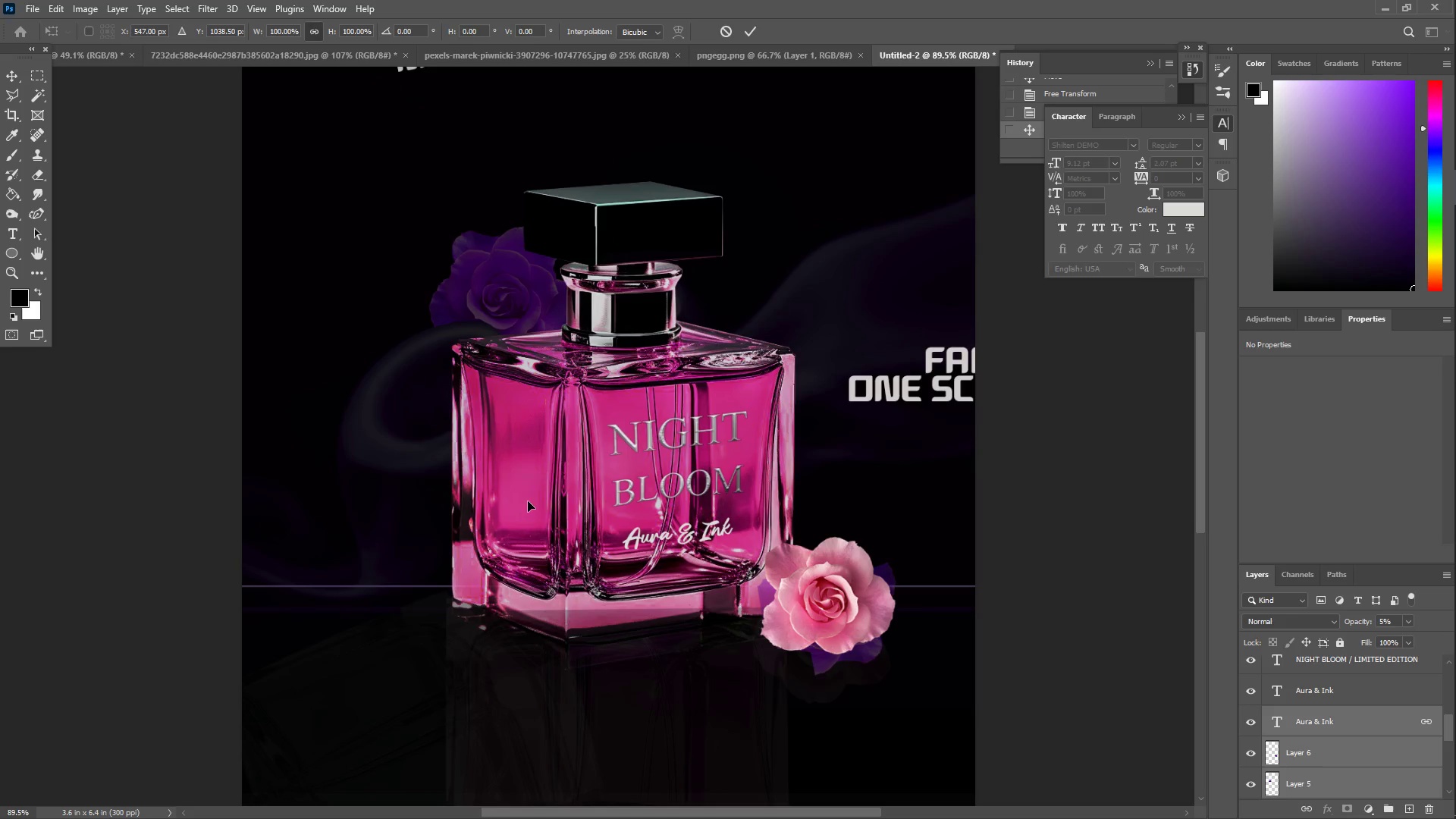 
type(zzzzzzz)
 